 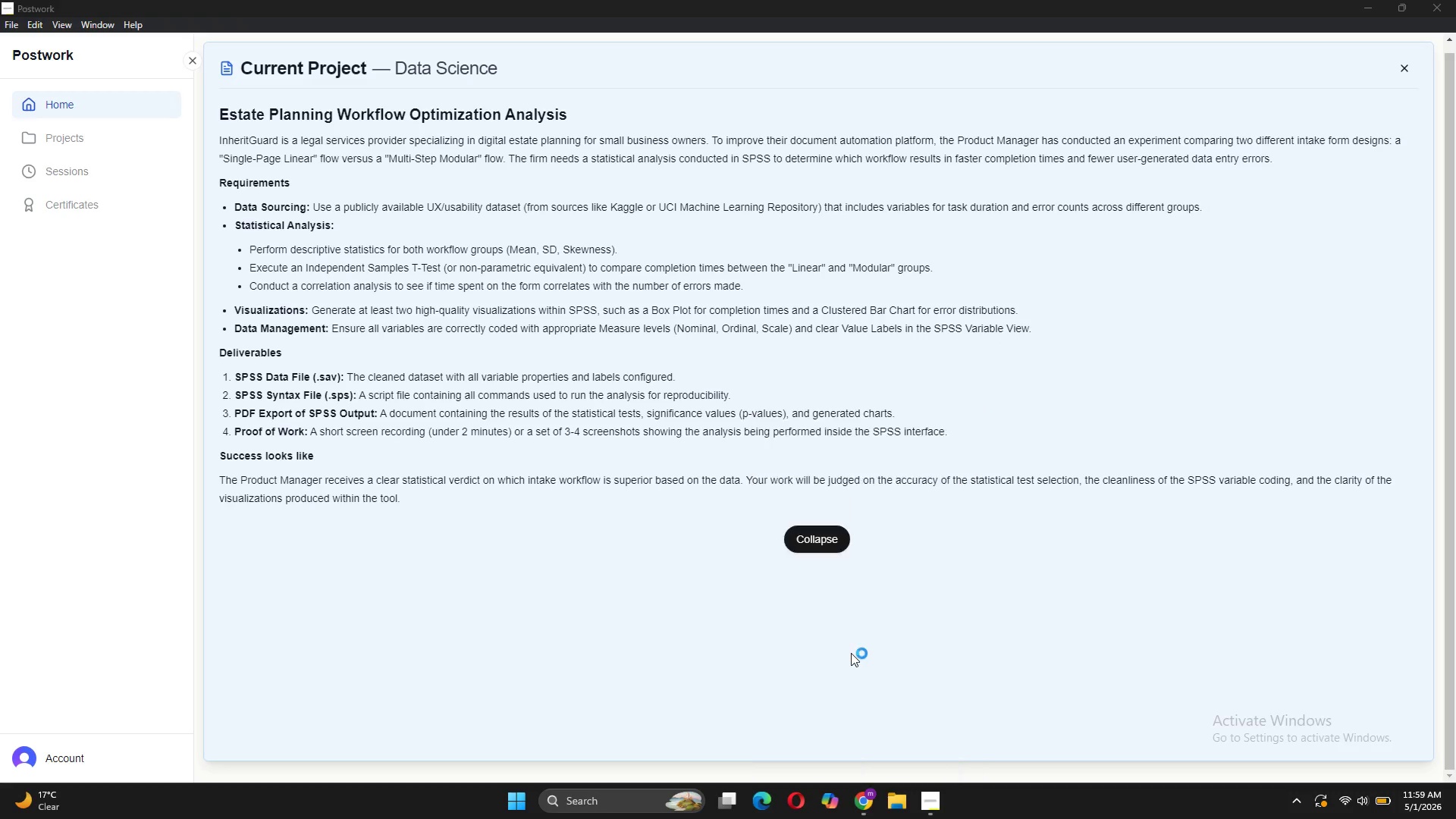 
type(hht)
key(Backspace)
key(Backspace)
type(ttps://github.com/mohsen-rafiei)
 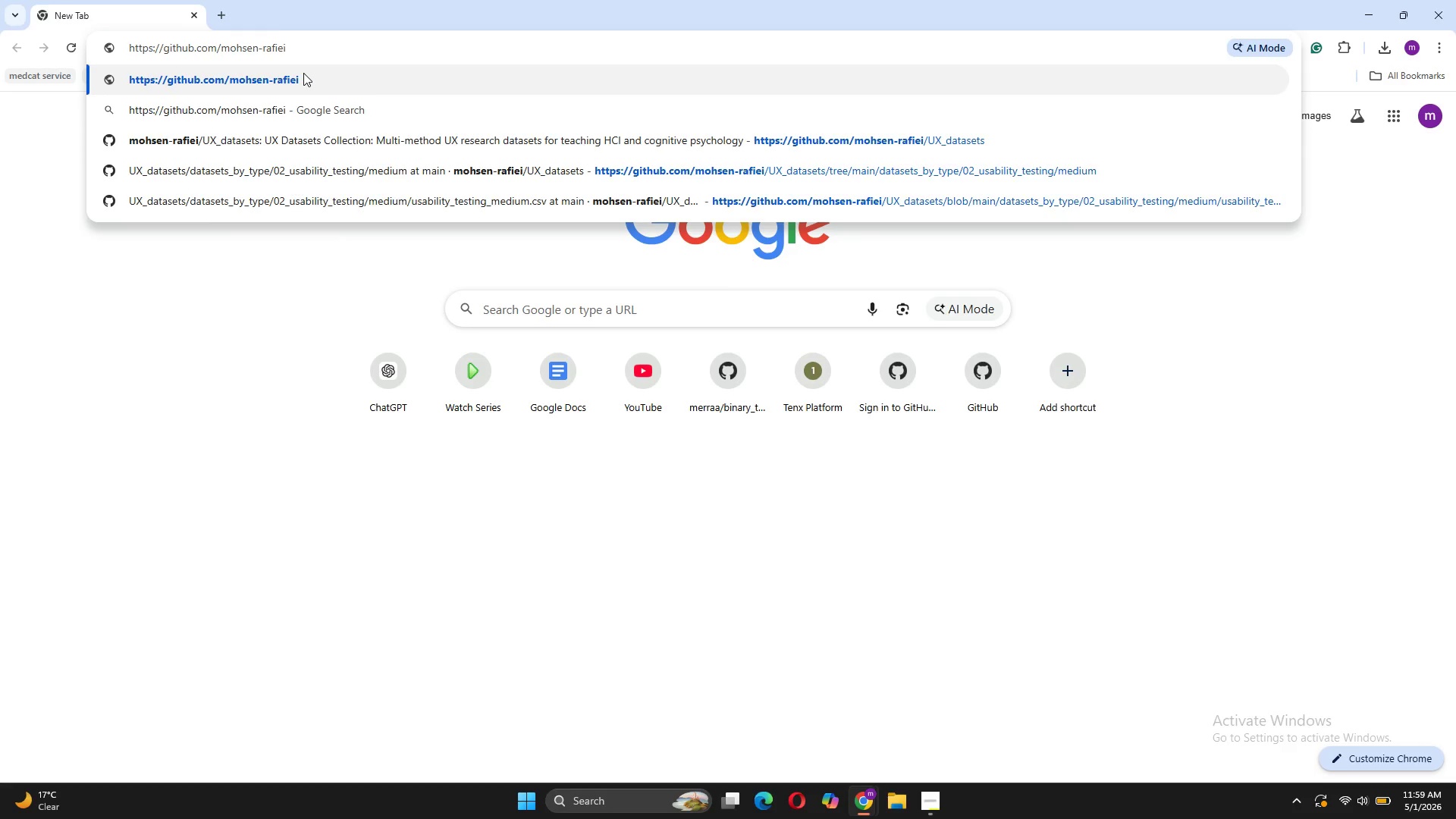 
wait(7.33)
 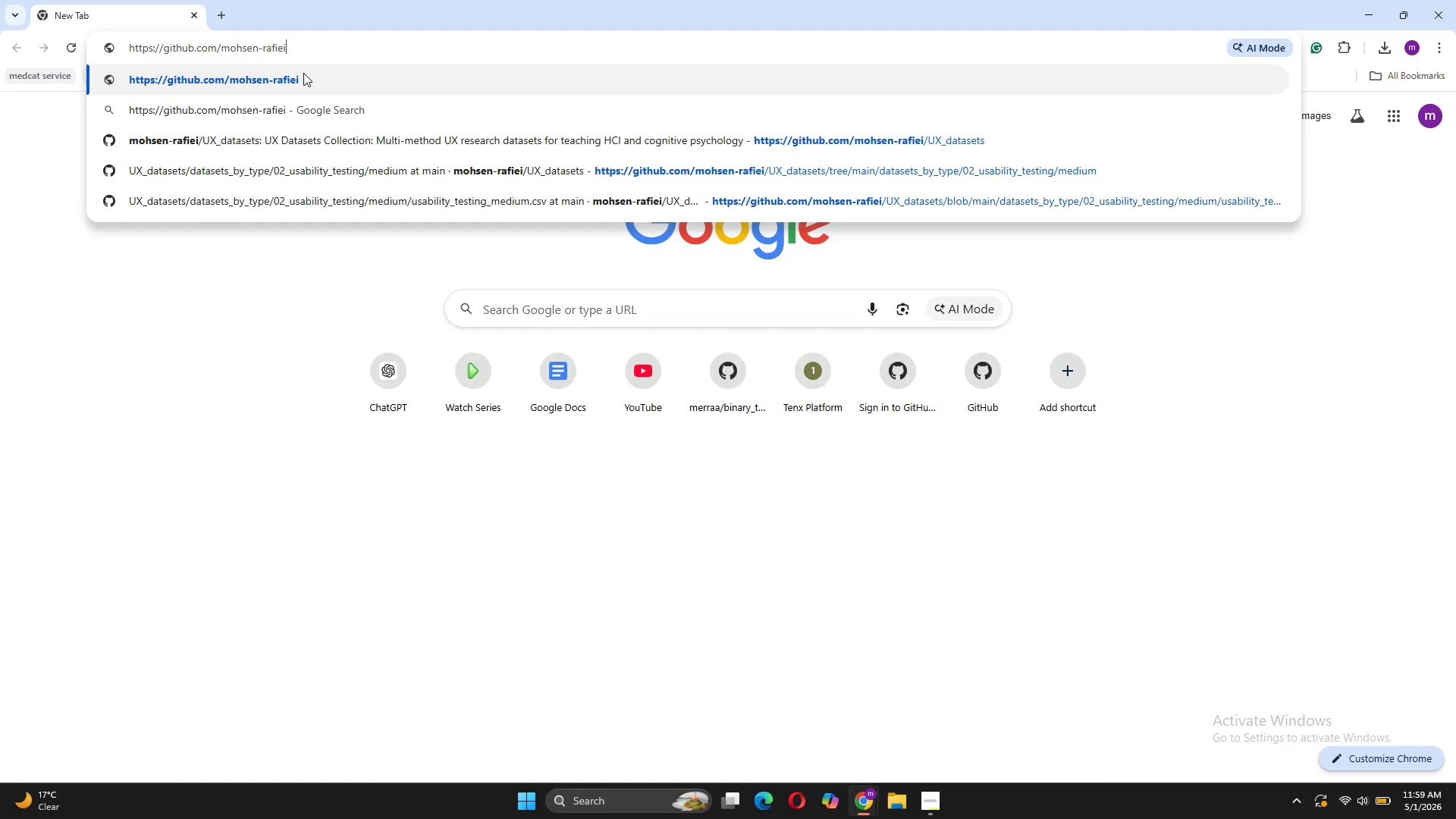 
type(/UX_daa)
key(Backspace)
type(tsets)
 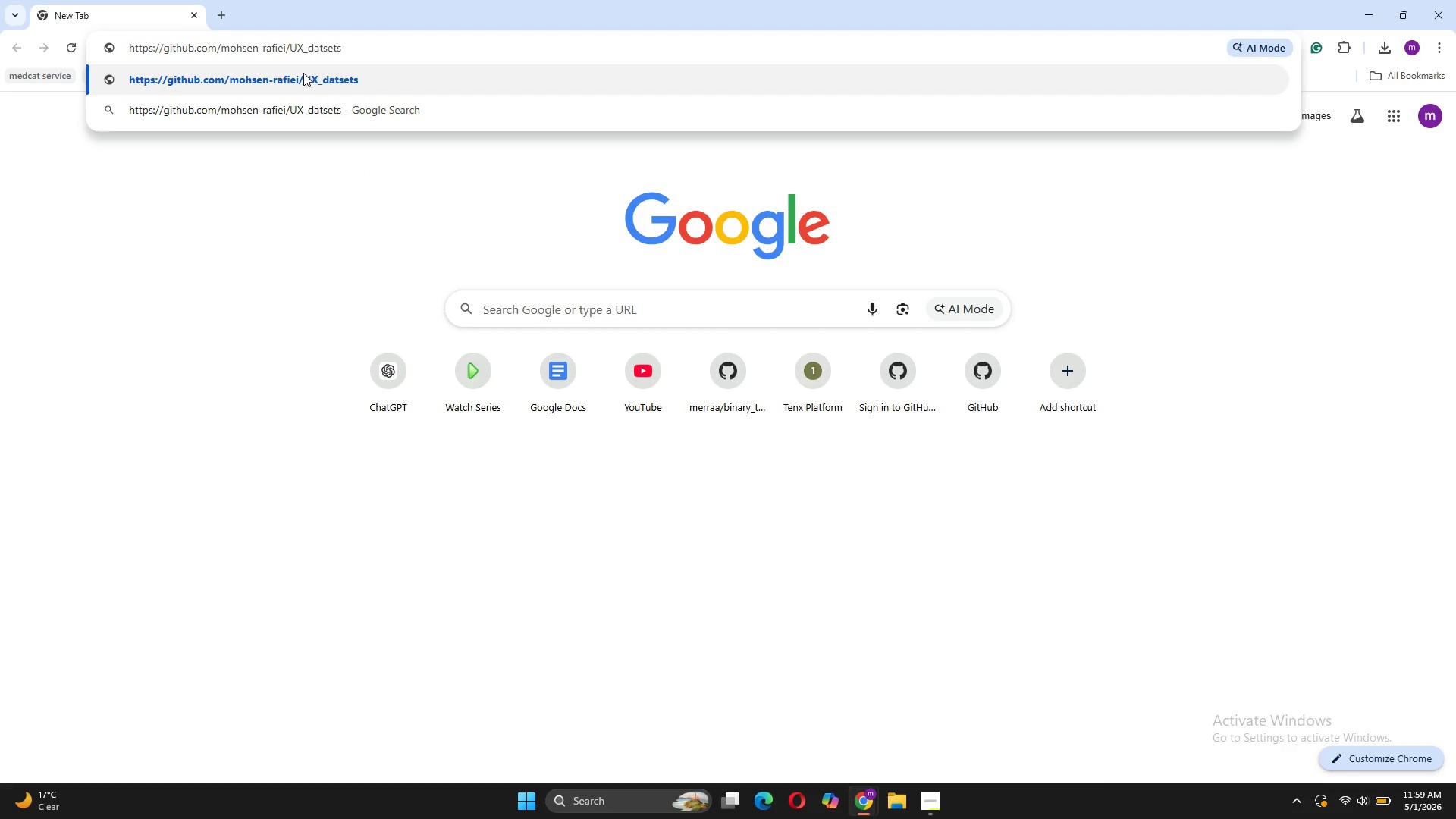 
key(Enter)
 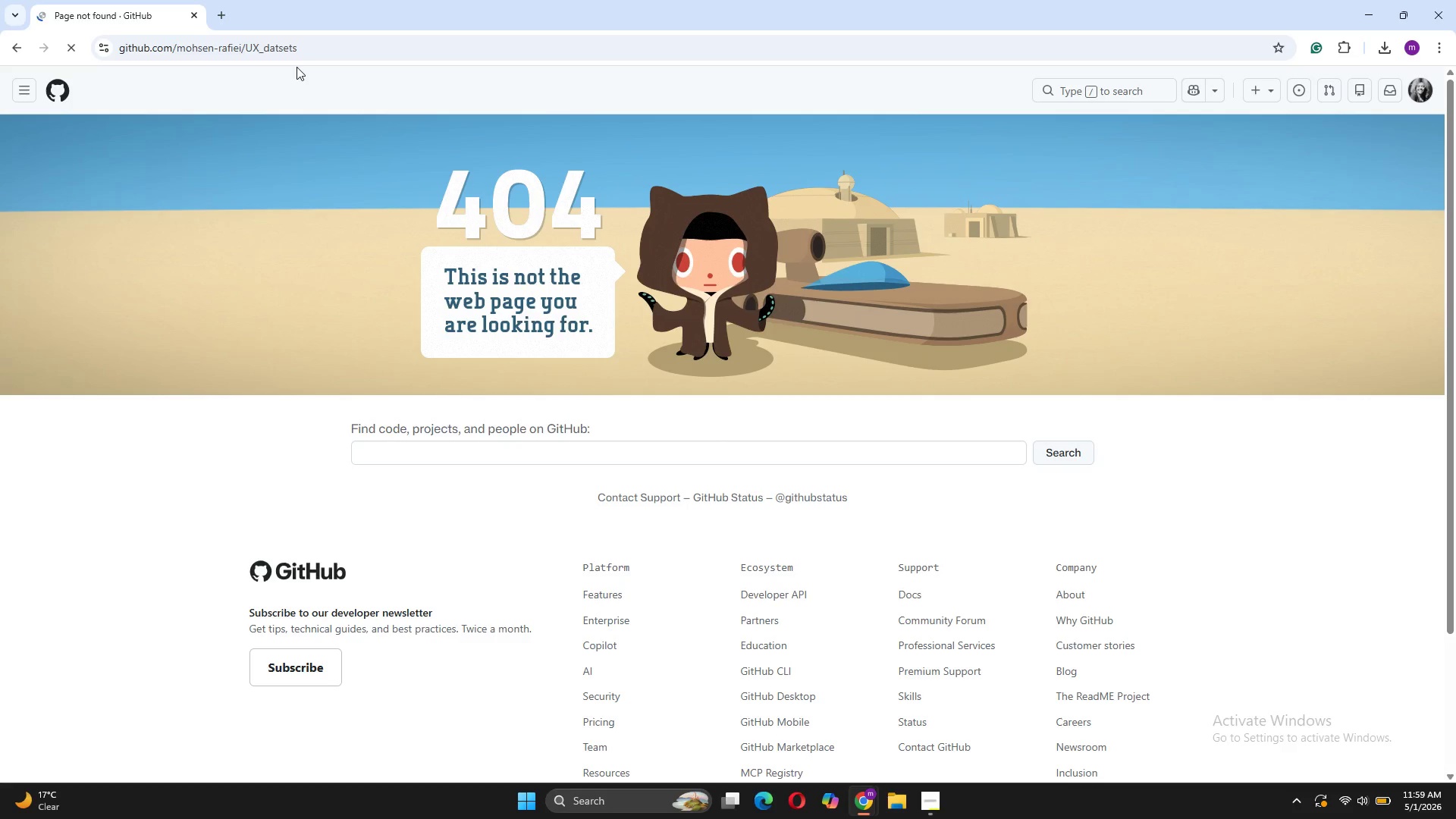 
wait(7.45)
 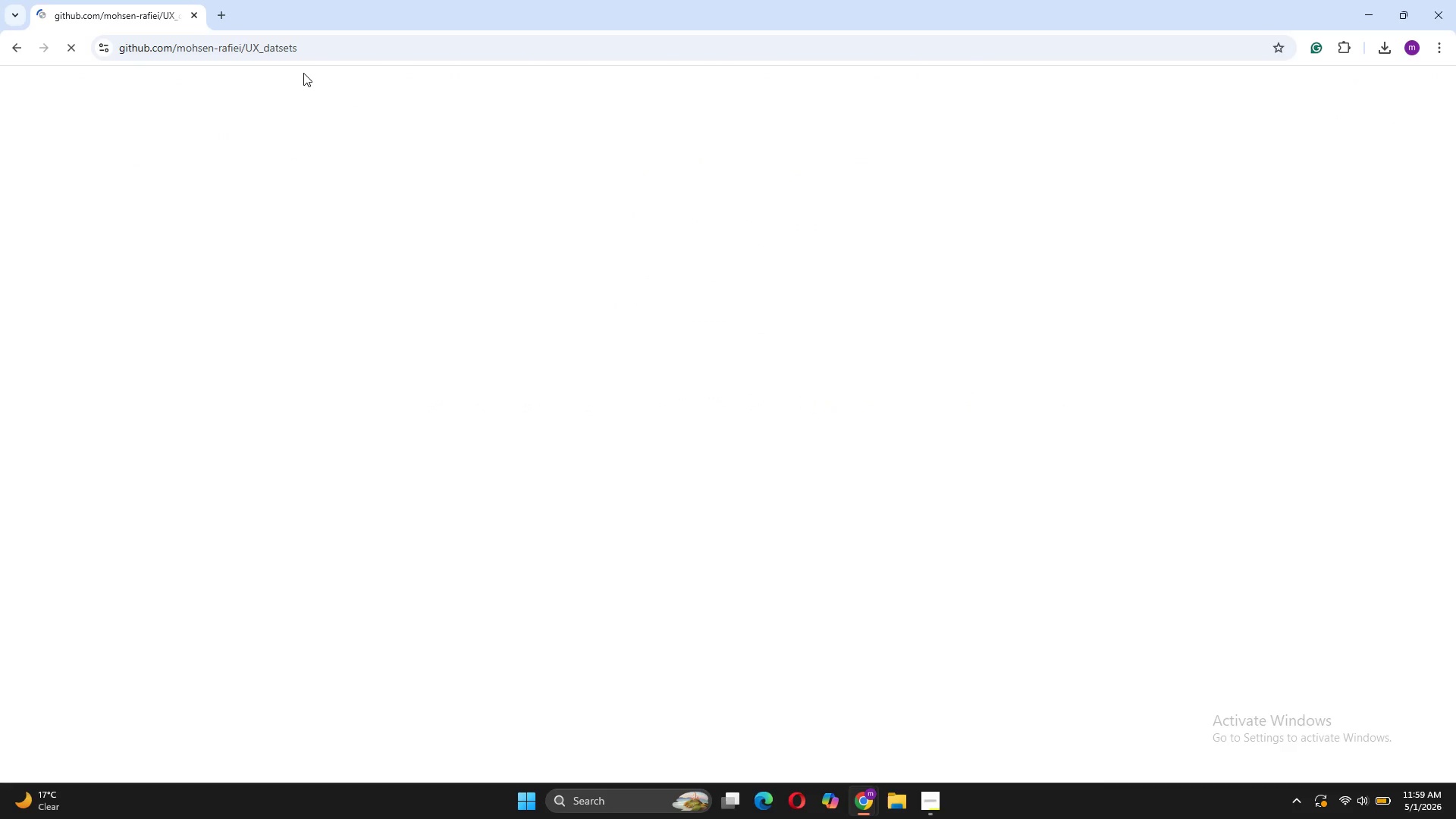 
left_click([278, 47])
 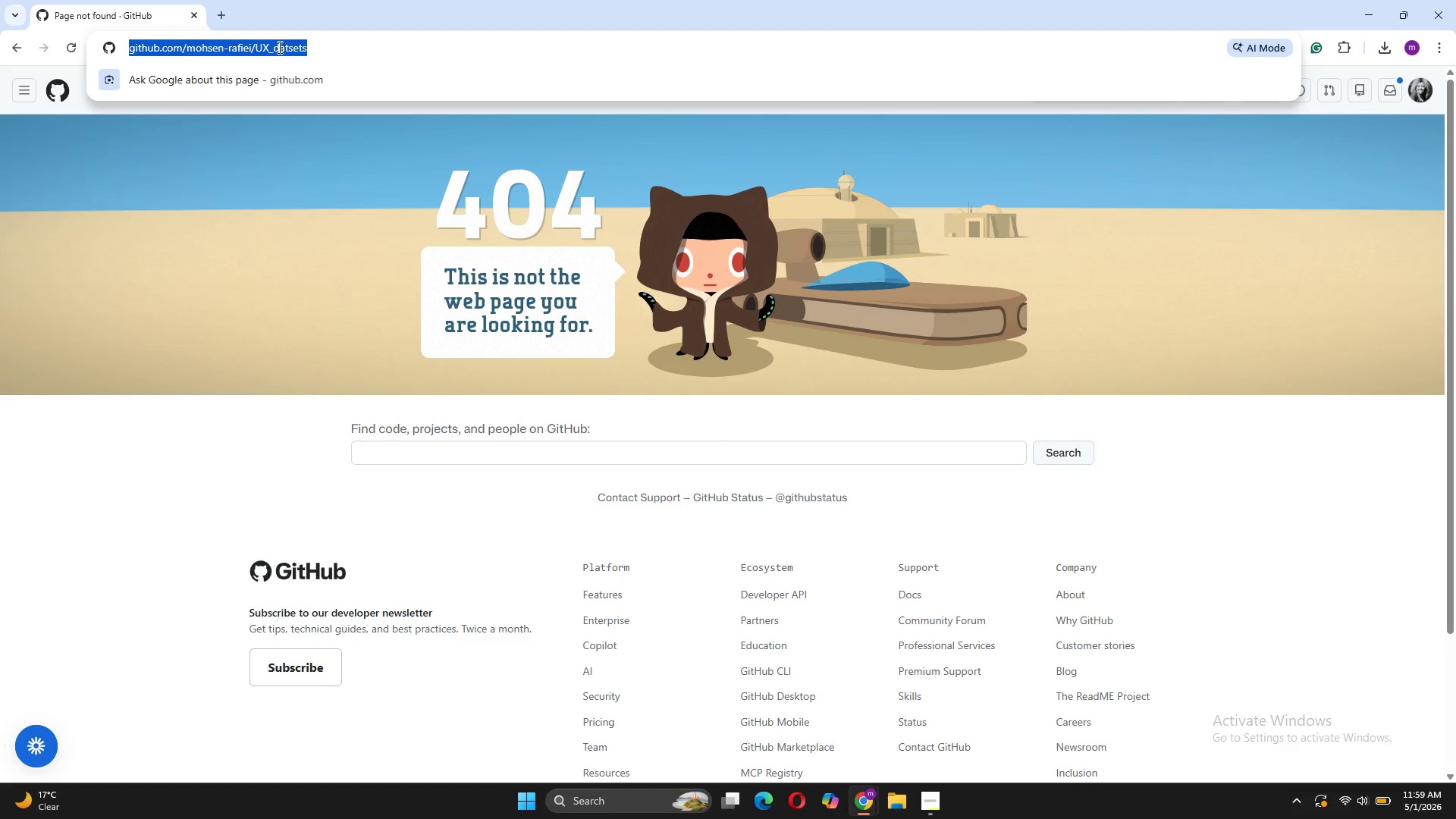 
key(A)
 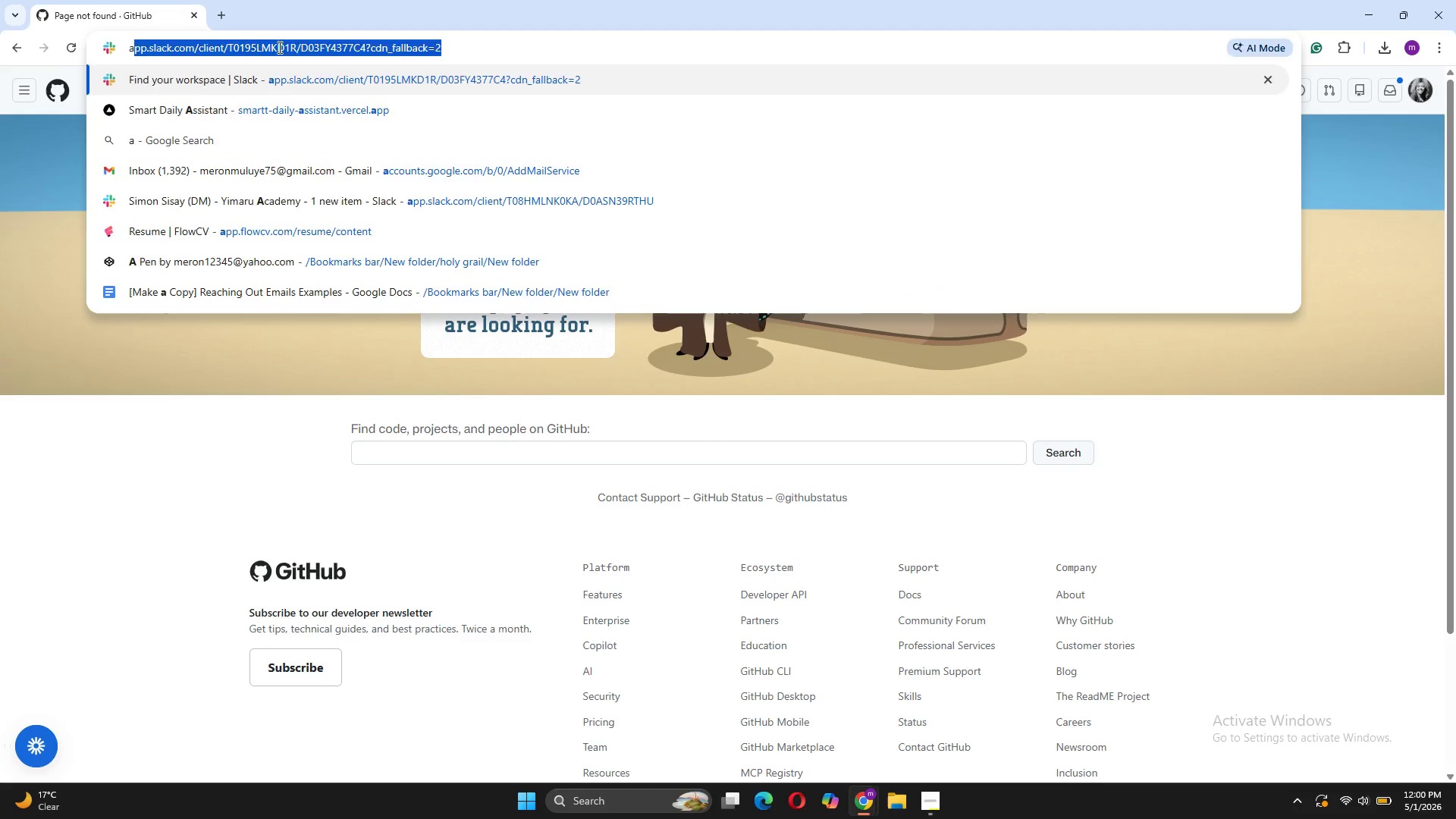 
key(Enter)
 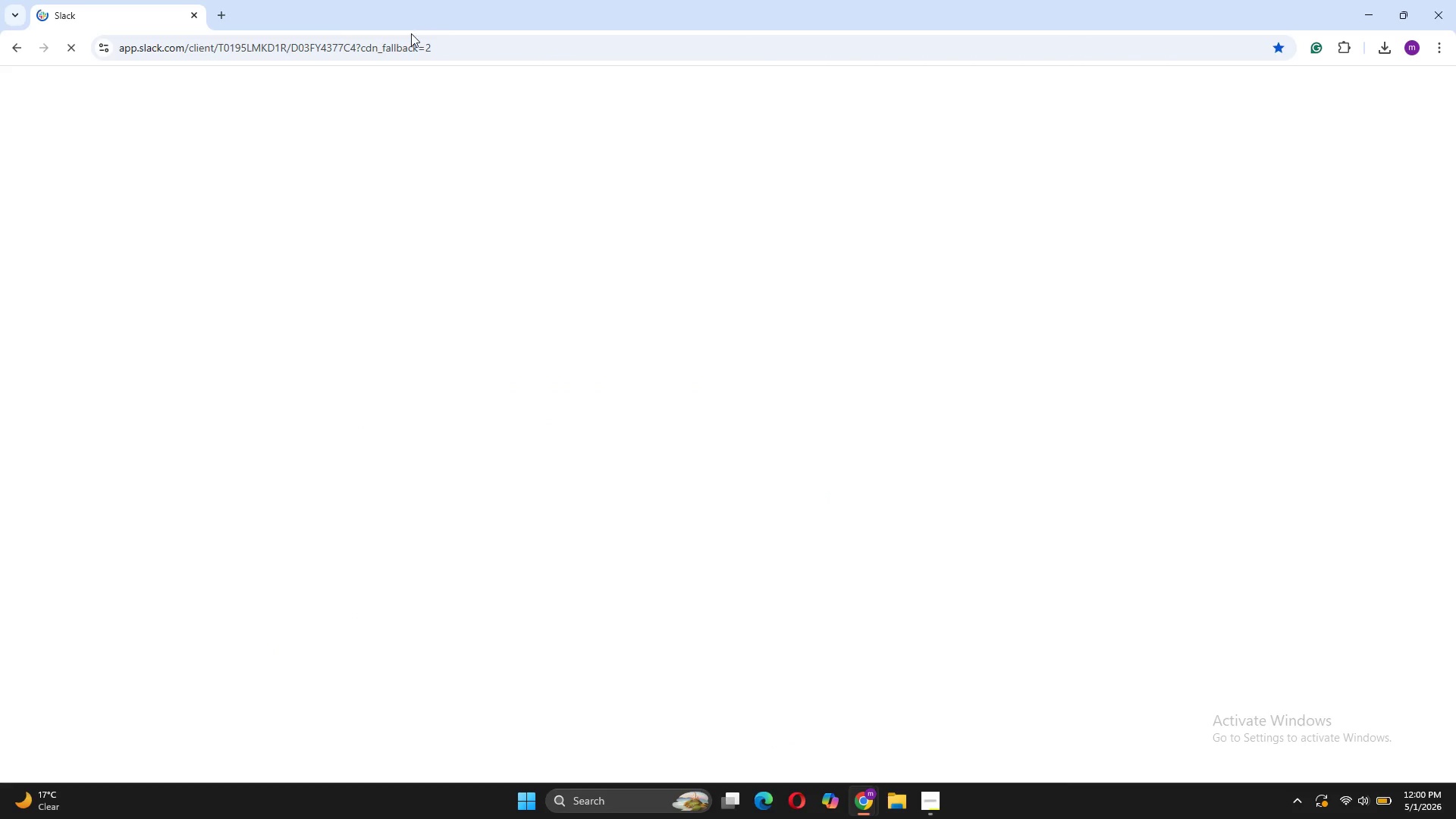 
wait(6.2)
 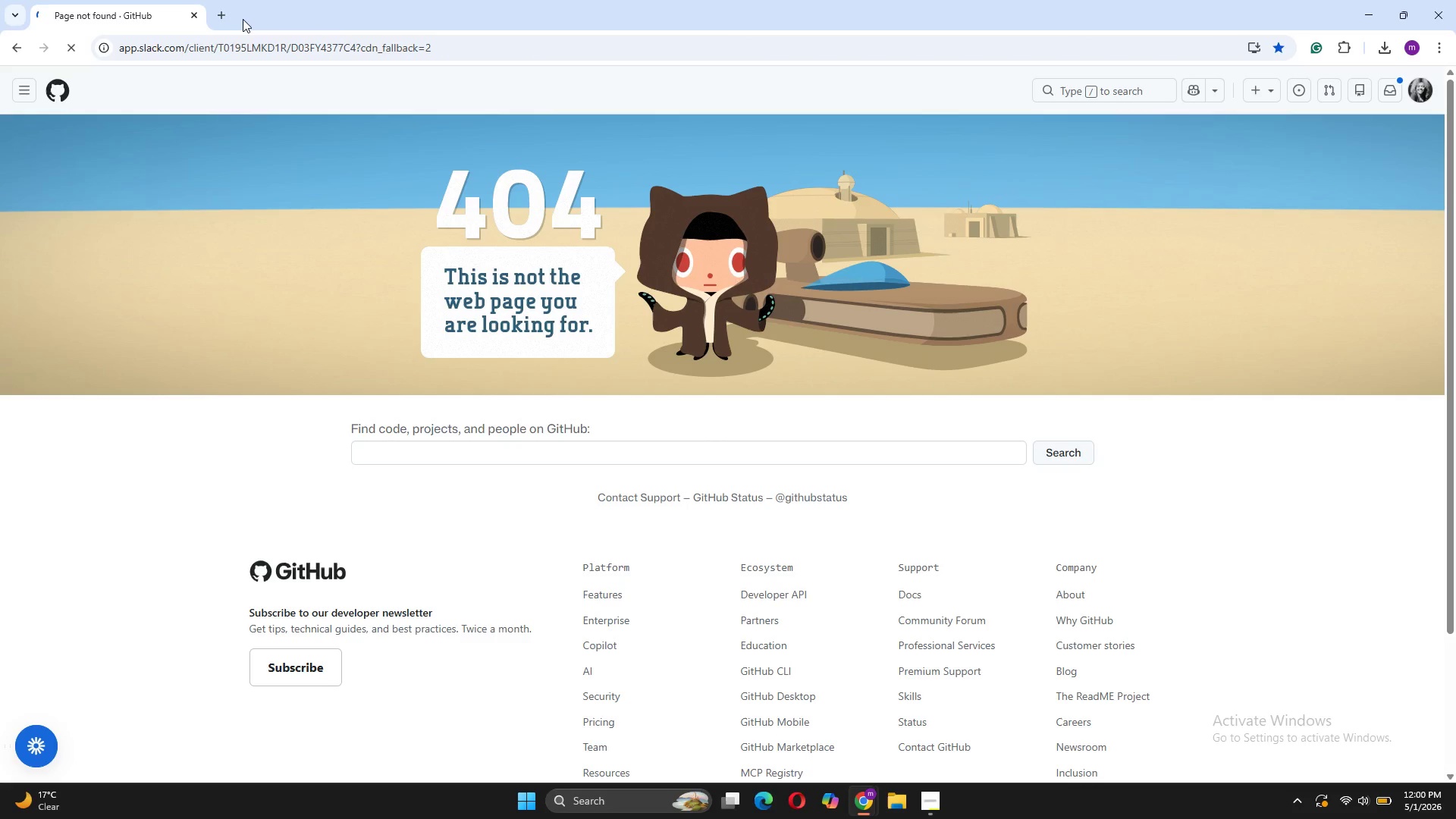 
left_click([6, 48])
 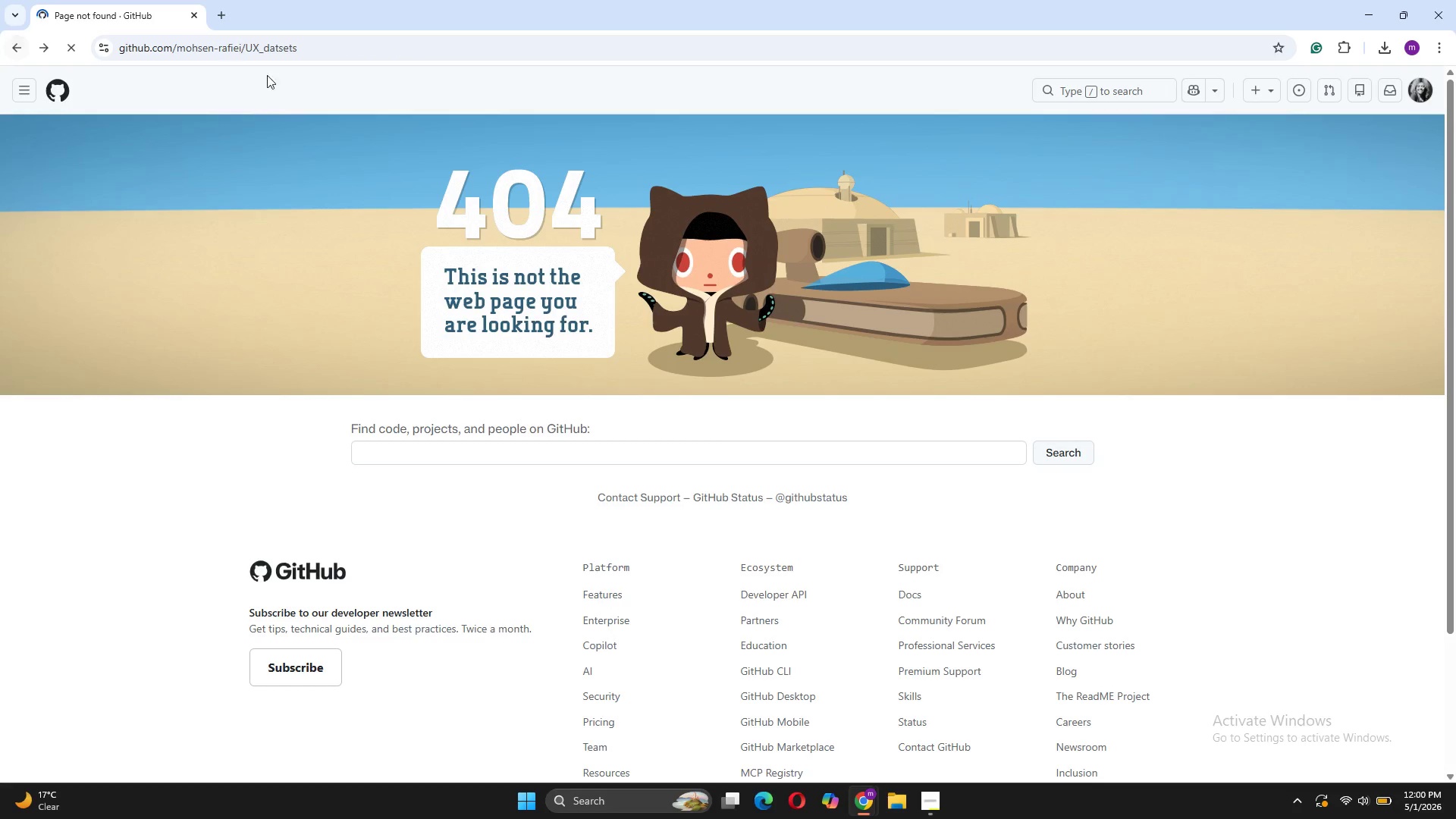 
left_click([307, 57])
 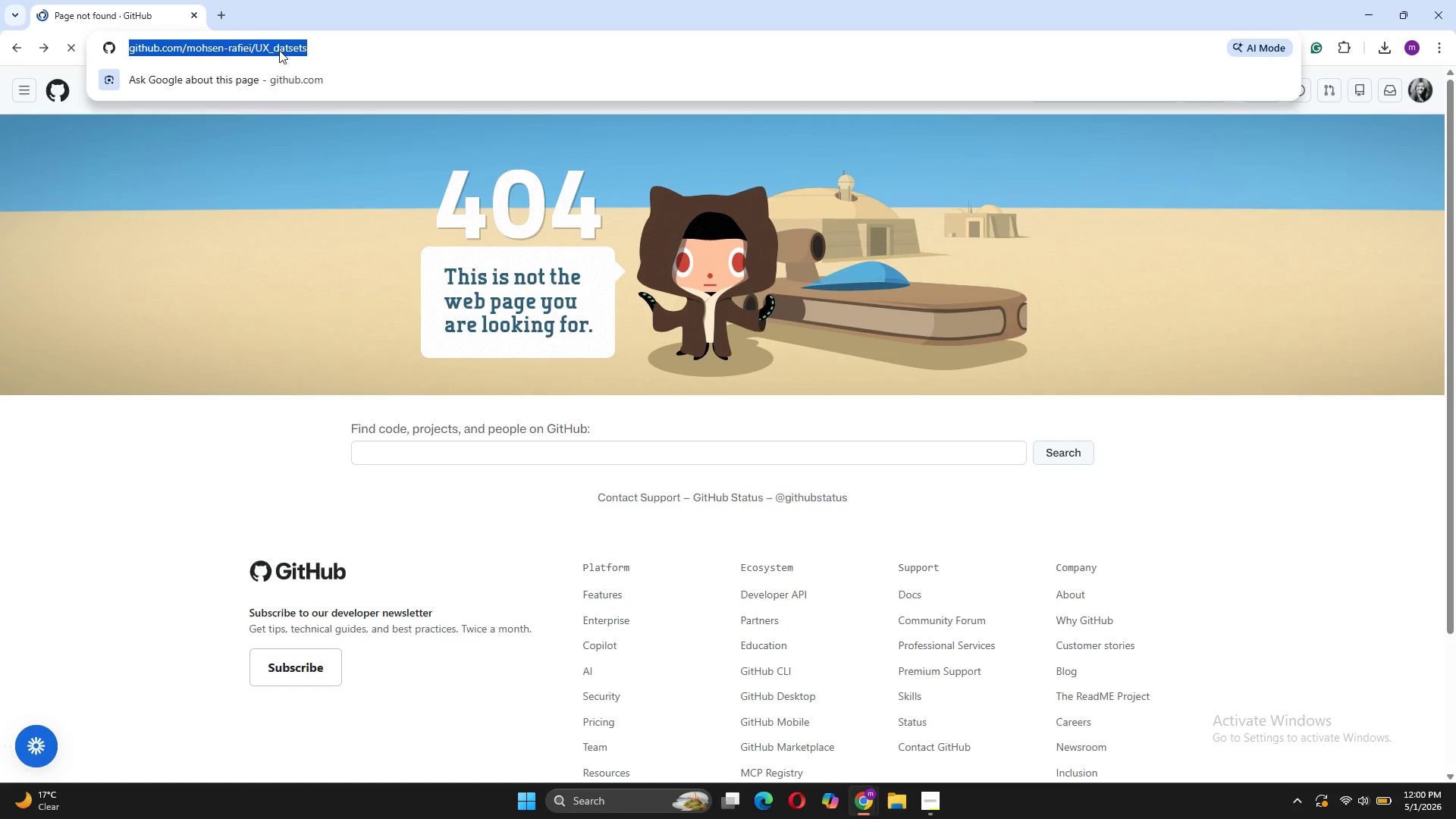 
left_click([288, 48])
 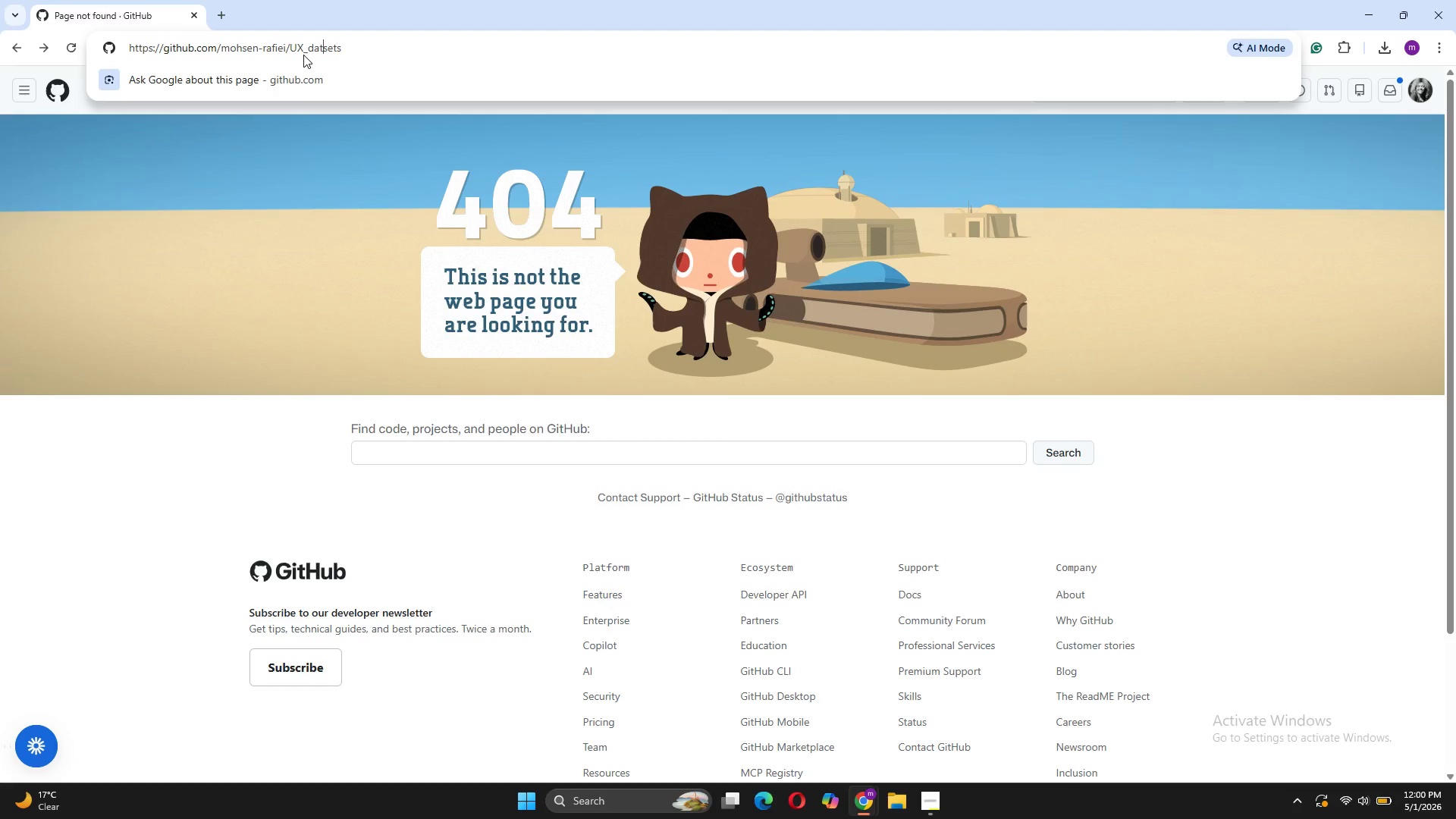 
key(A)
 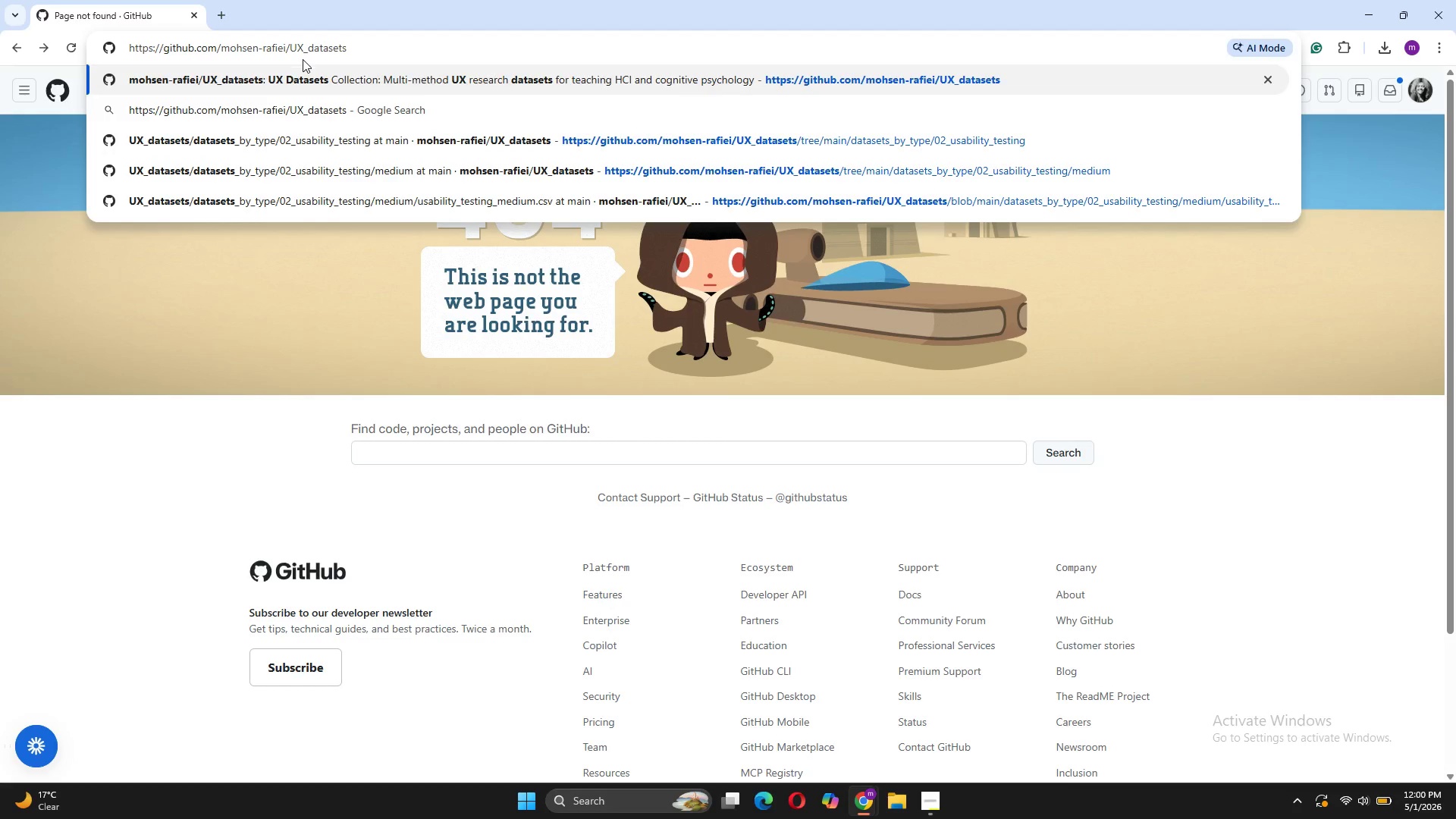 
key(Enter)
 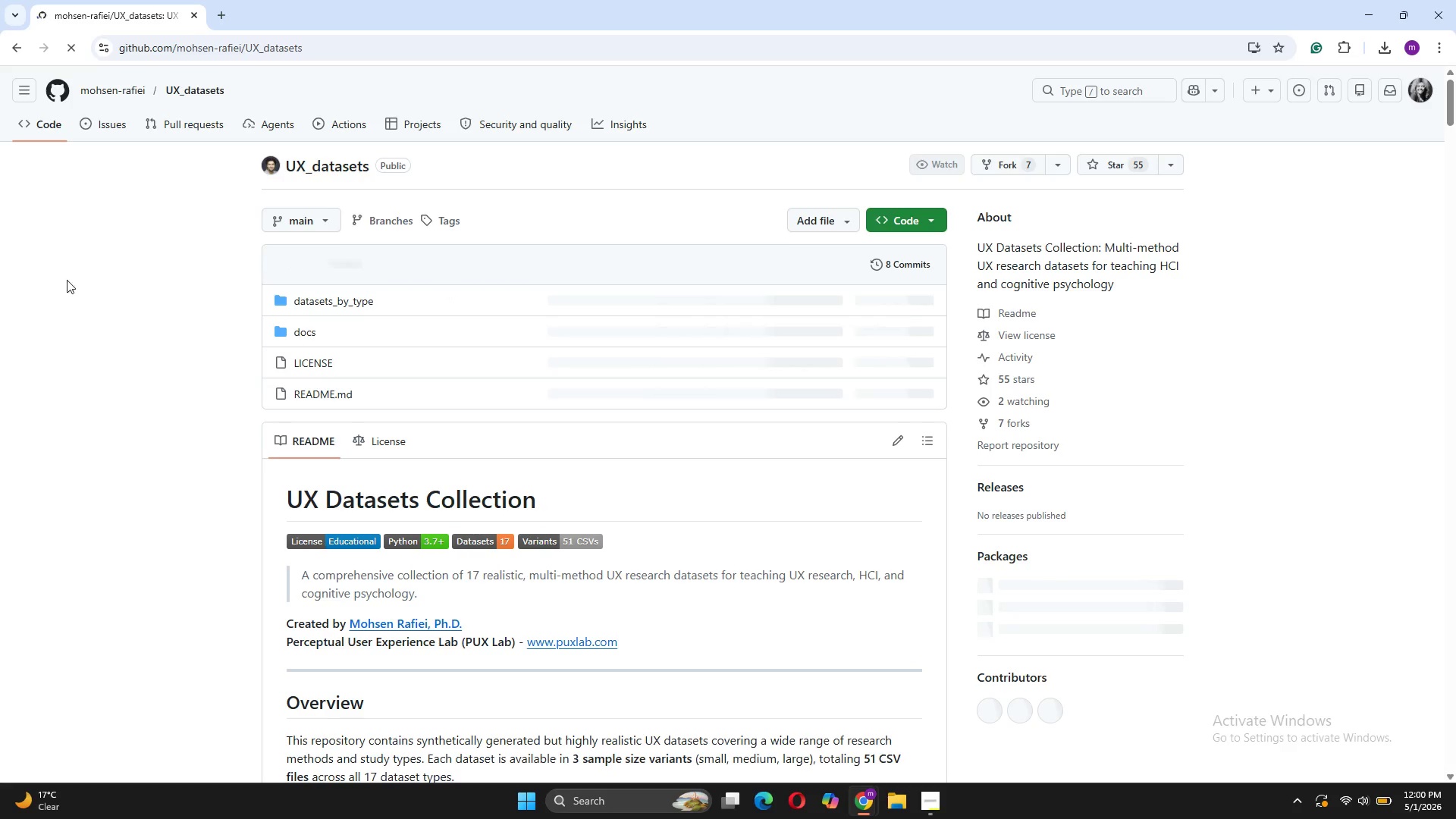 
wait(5.23)
 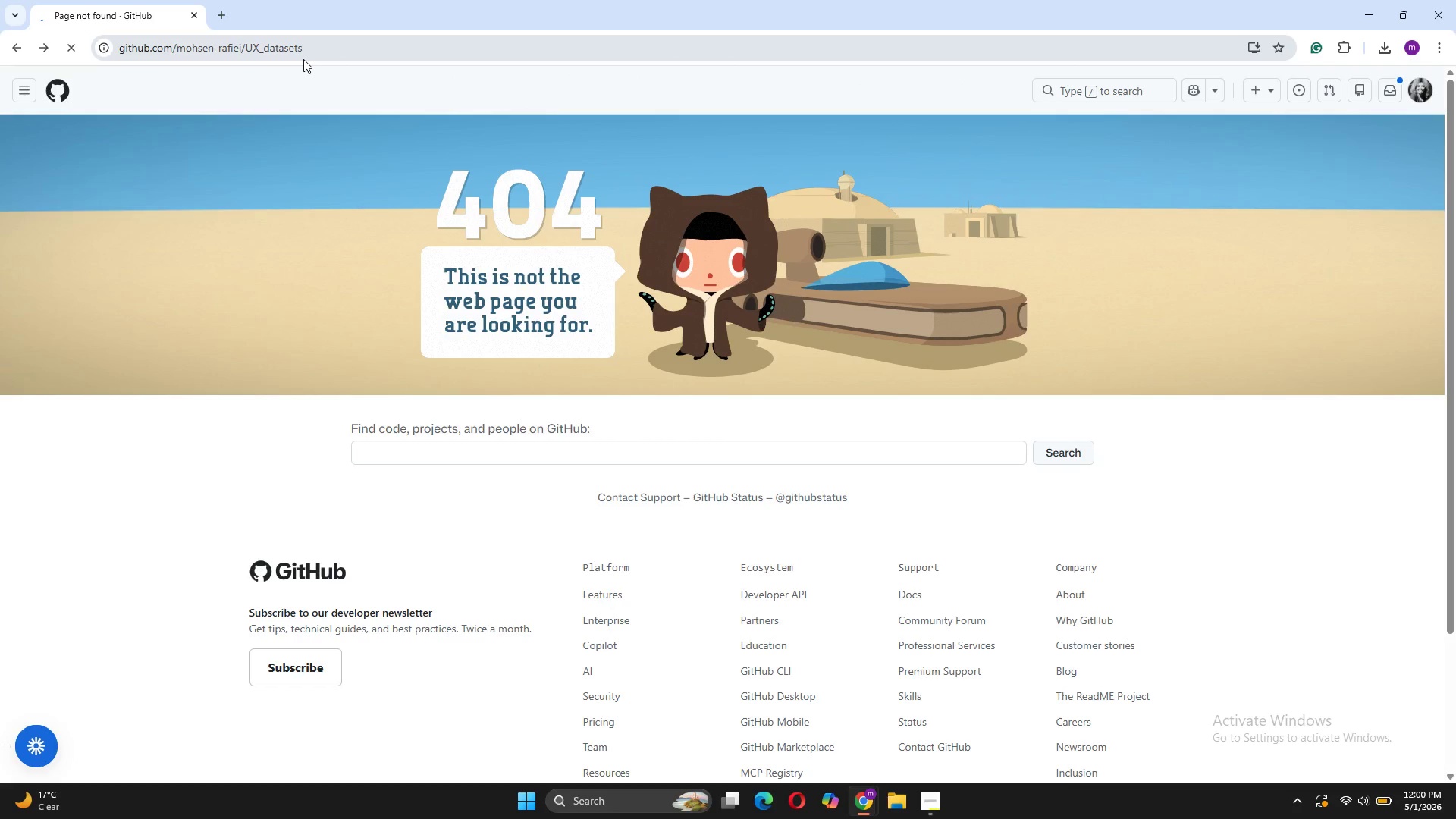 
left_click([341, 305])
 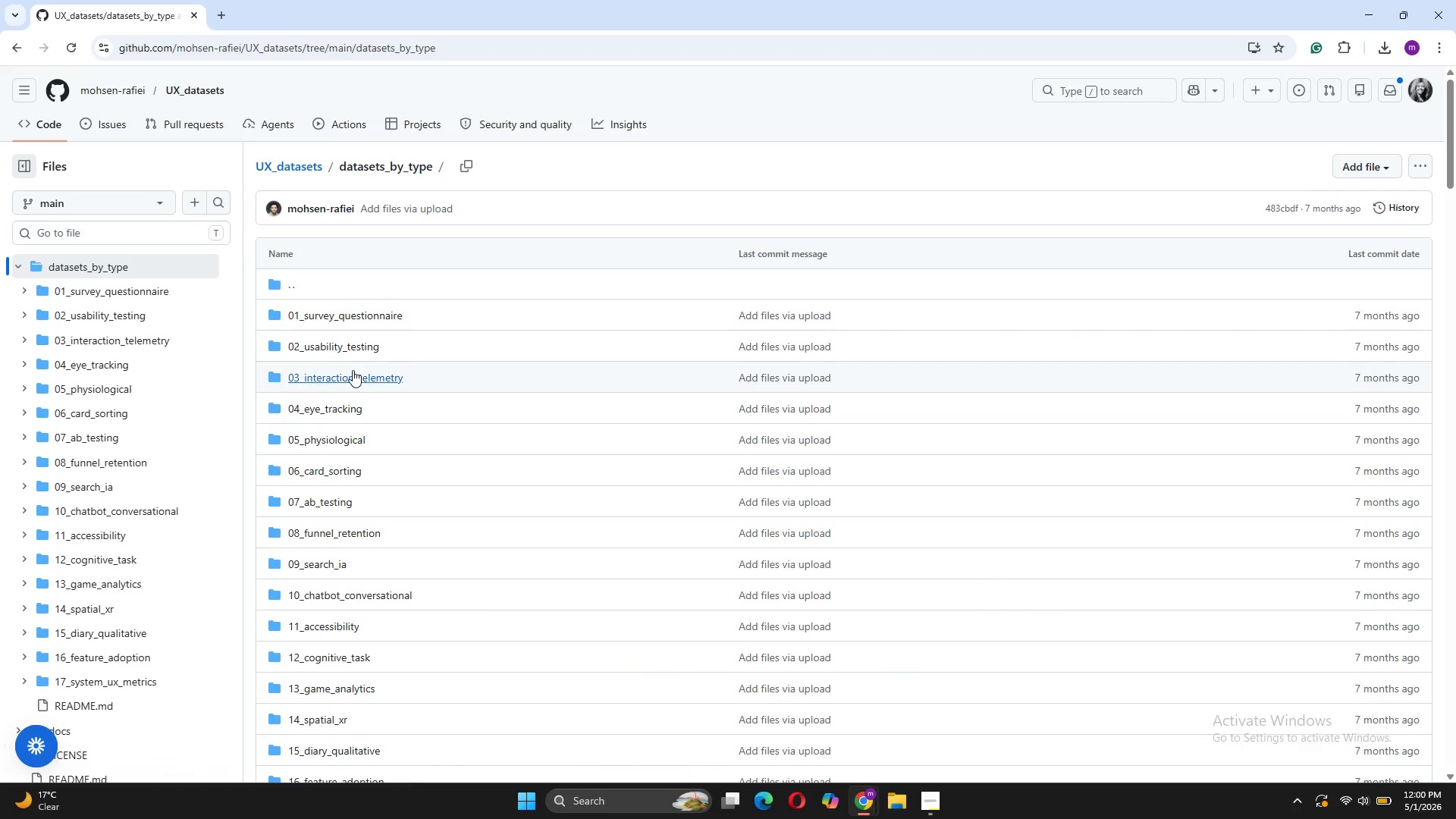 
left_click([355, 343])
 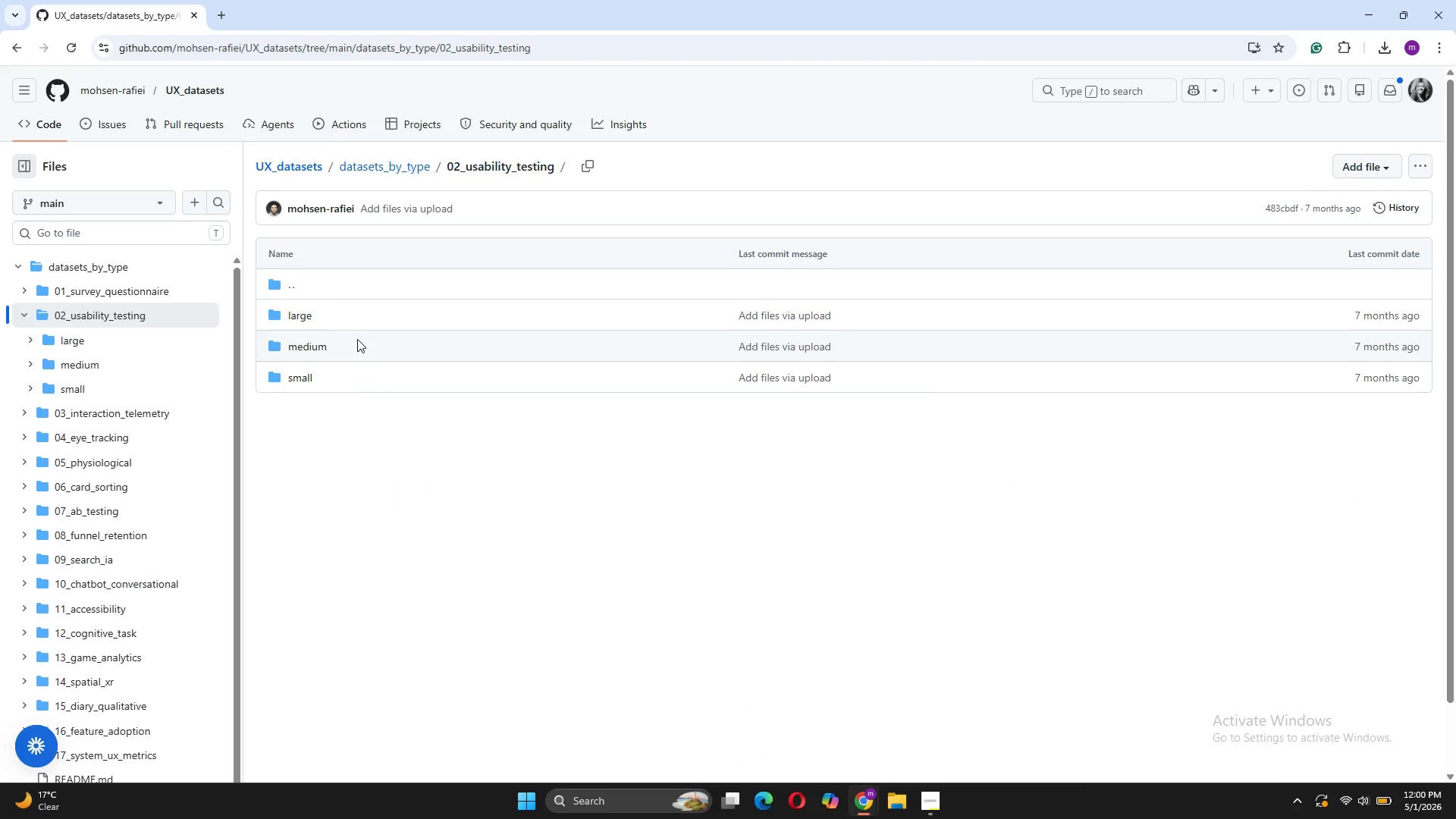 
left_click([314, 350])
 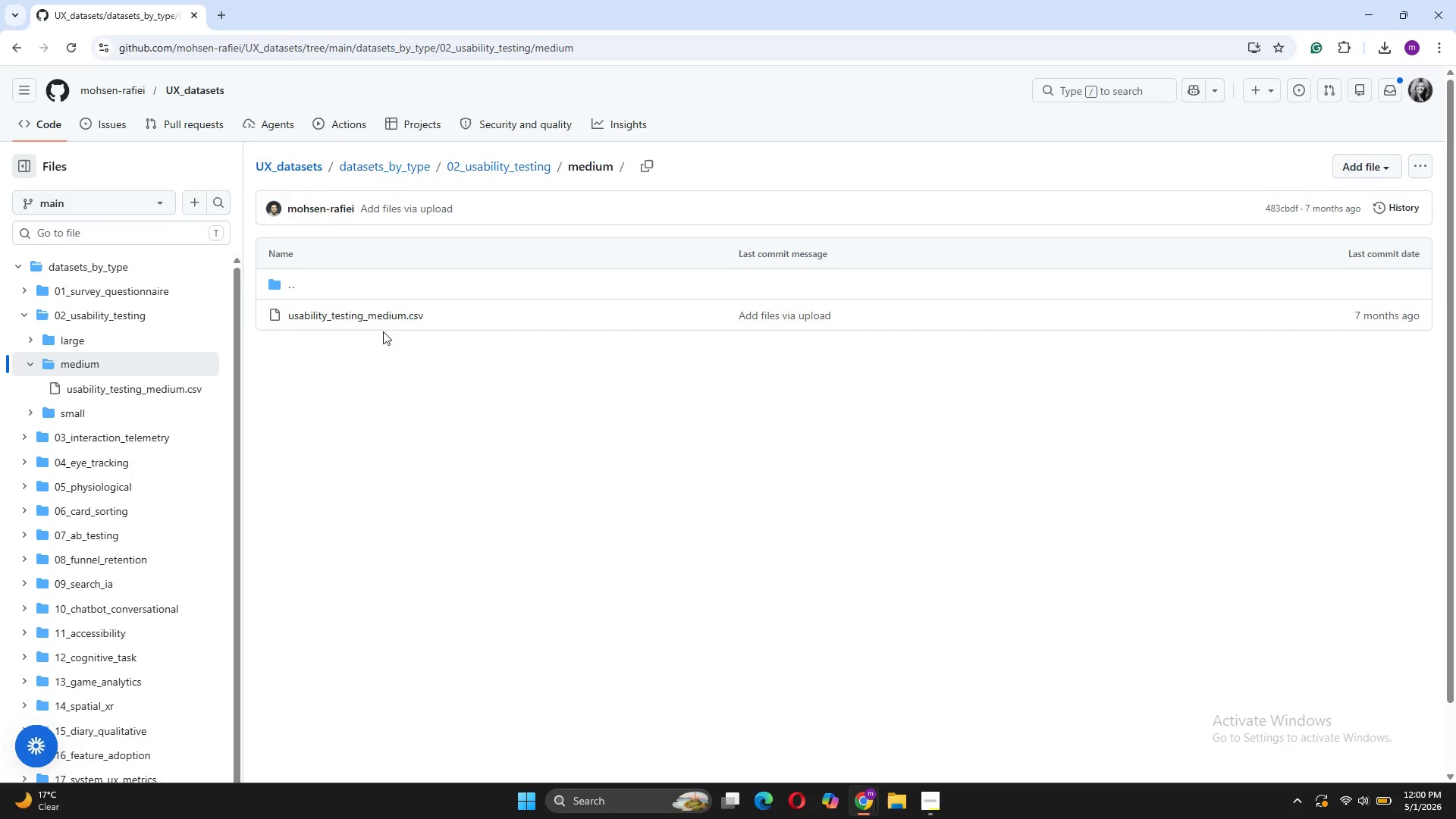 
left_click([392, 316])
 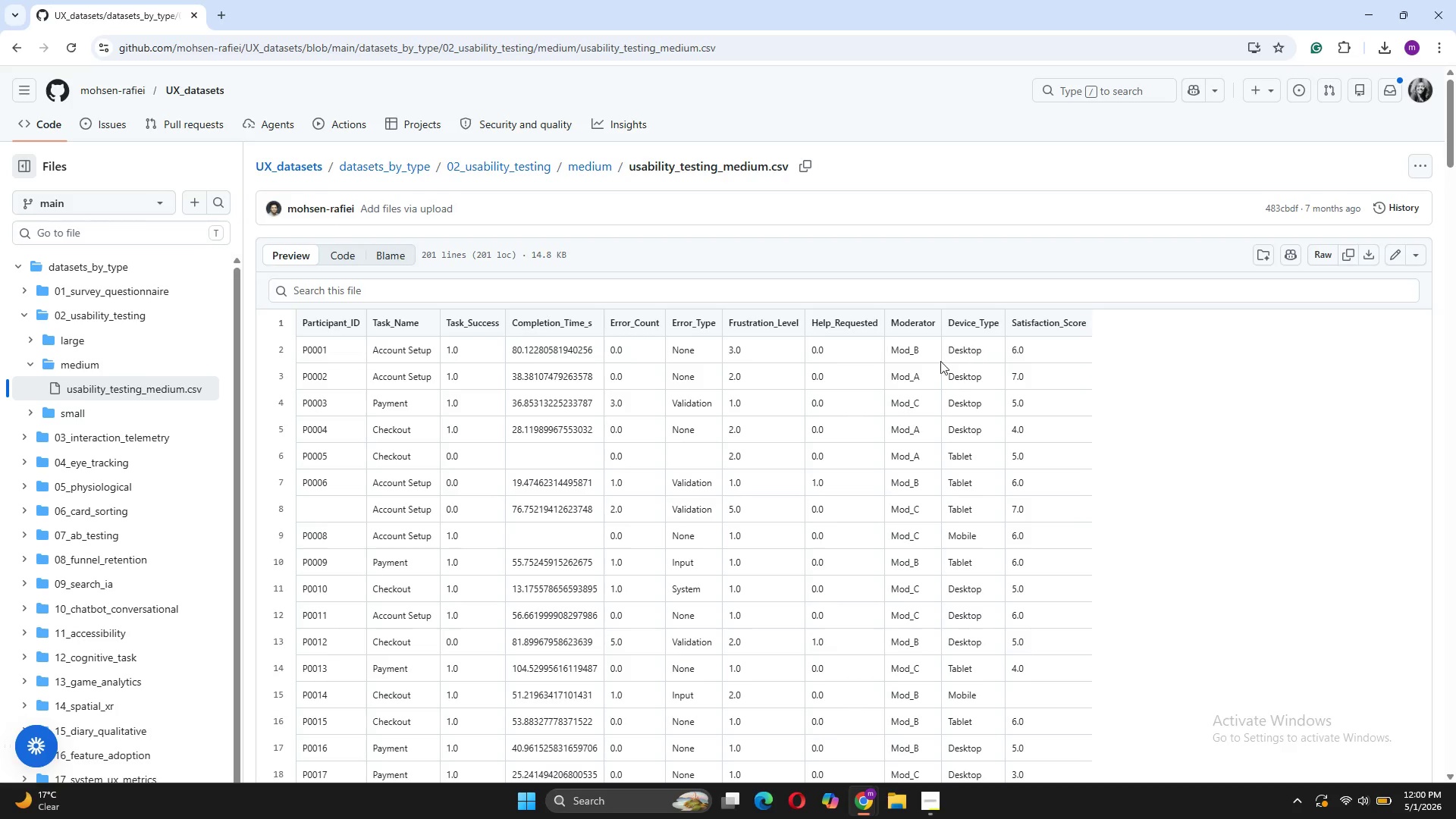 
wait(17.77)
 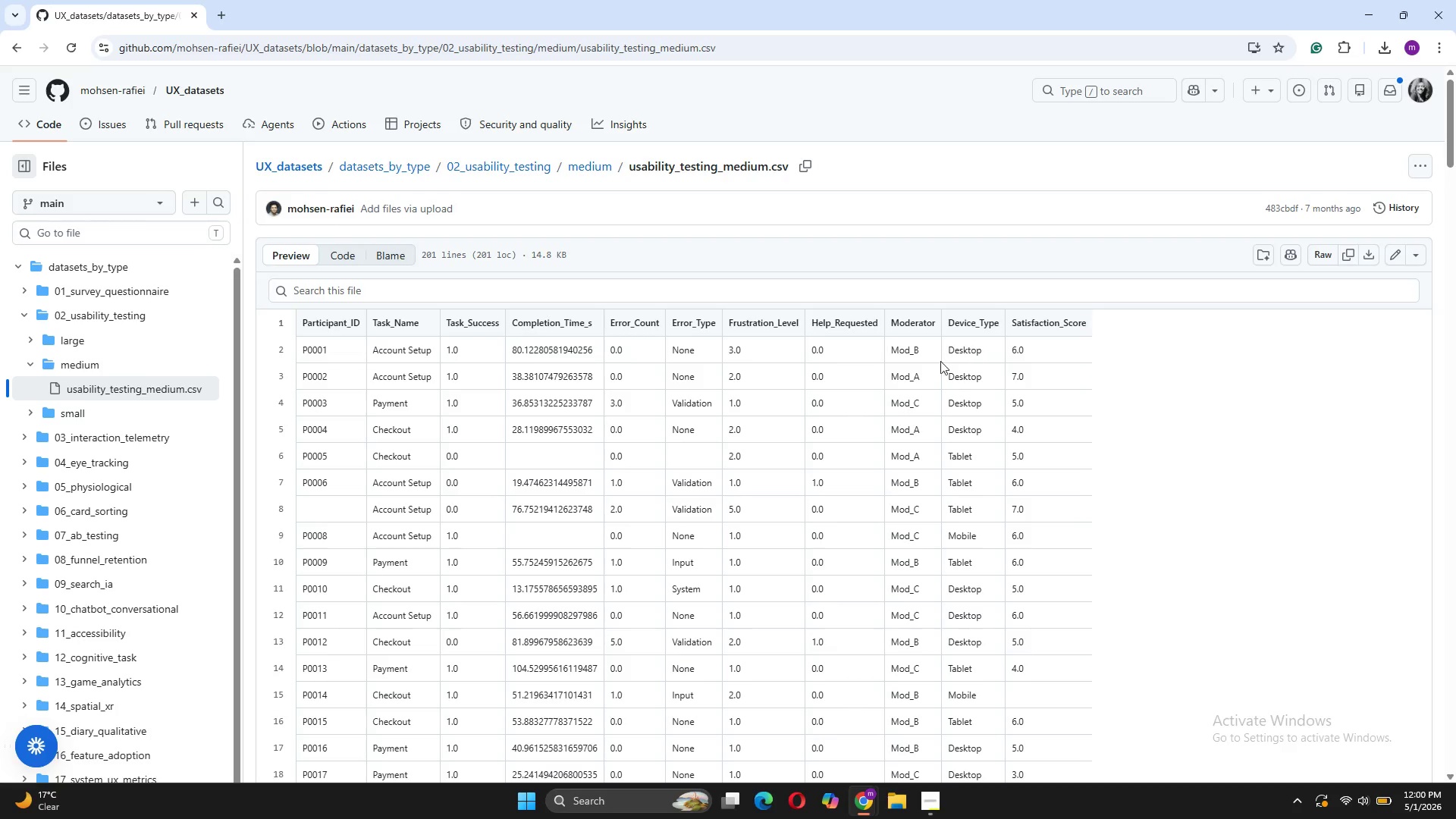 
left_click([1366, 261])
 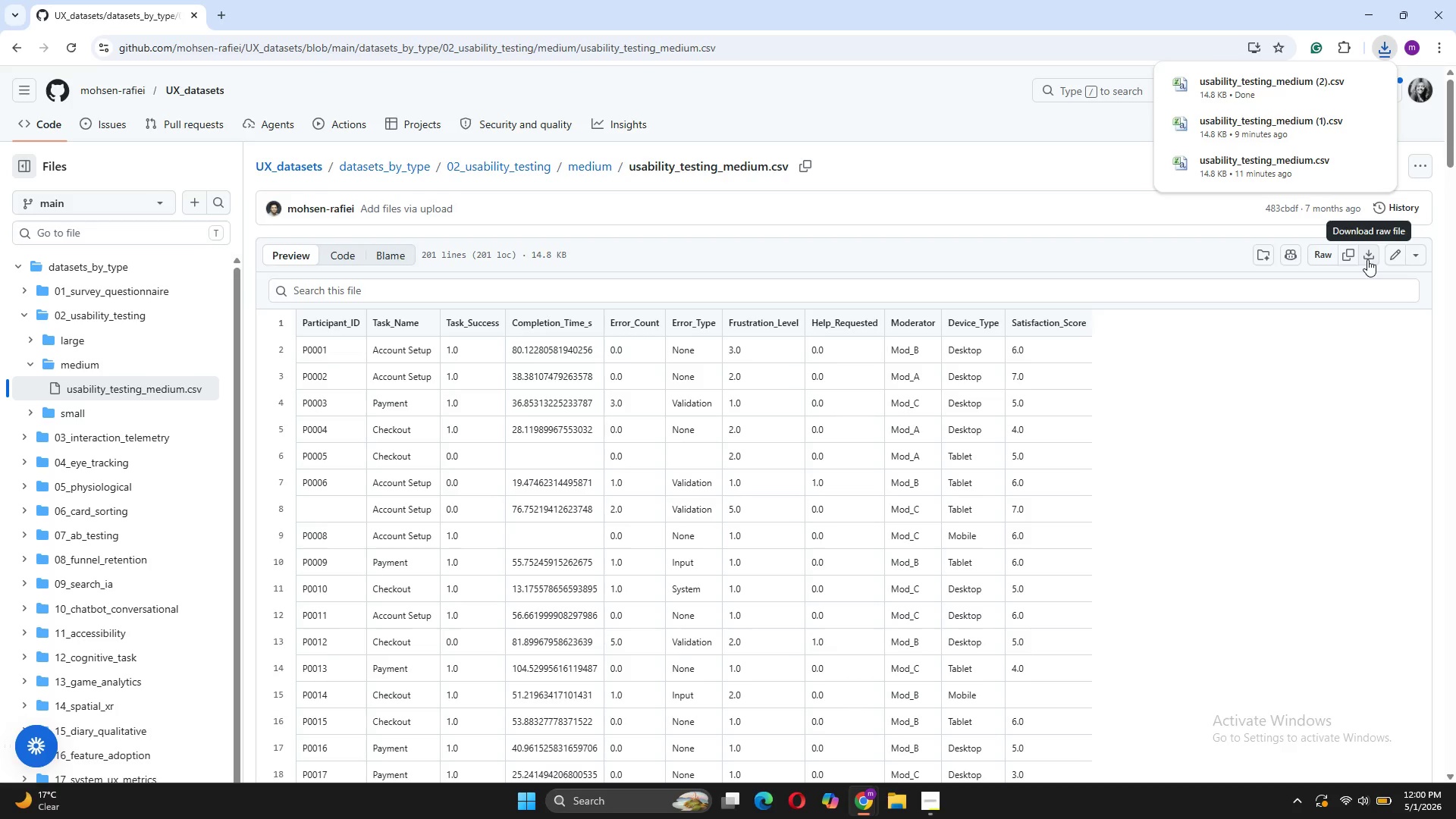 
wait(10.72)
 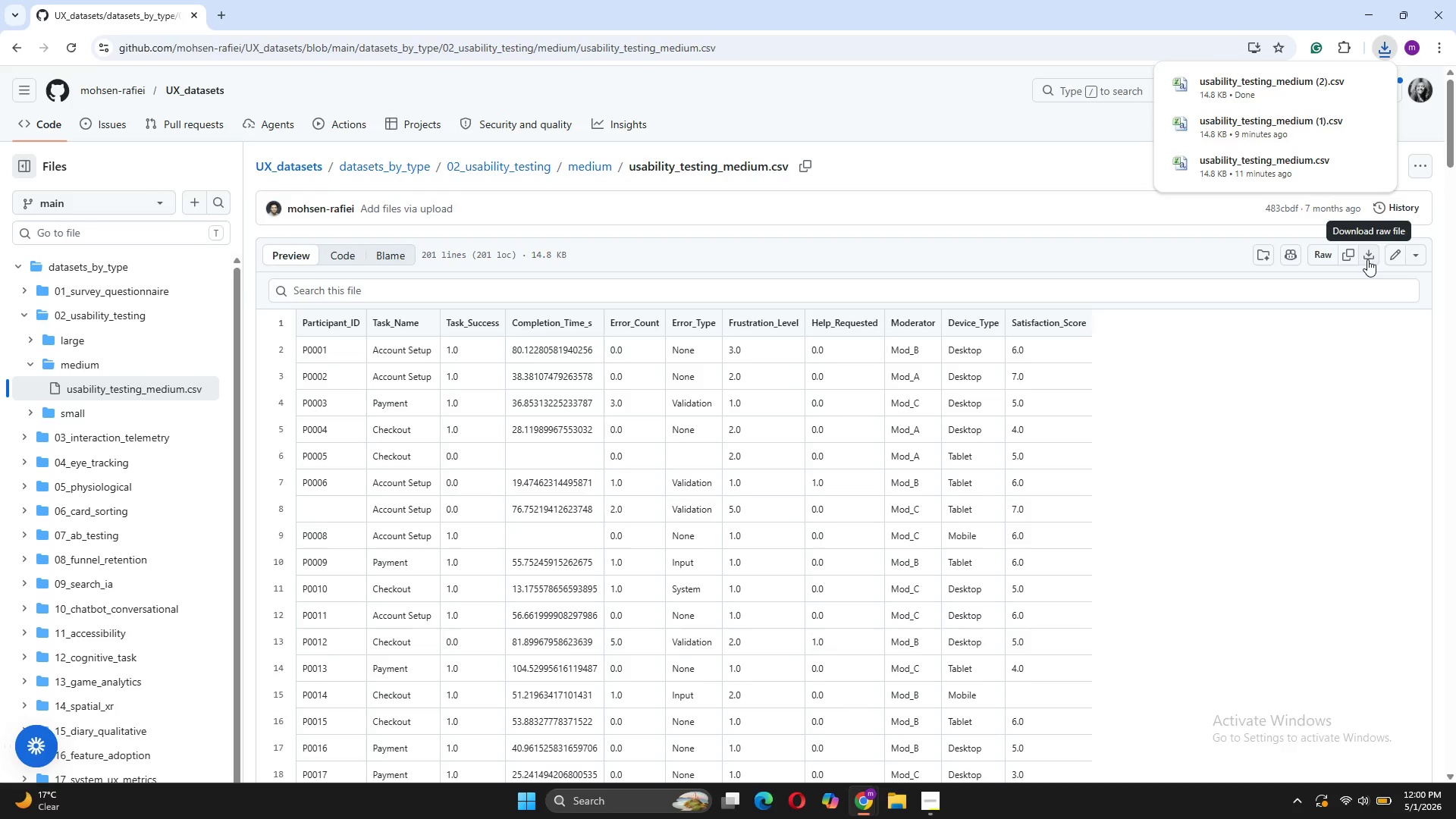 
mouse_move([55, 200])
 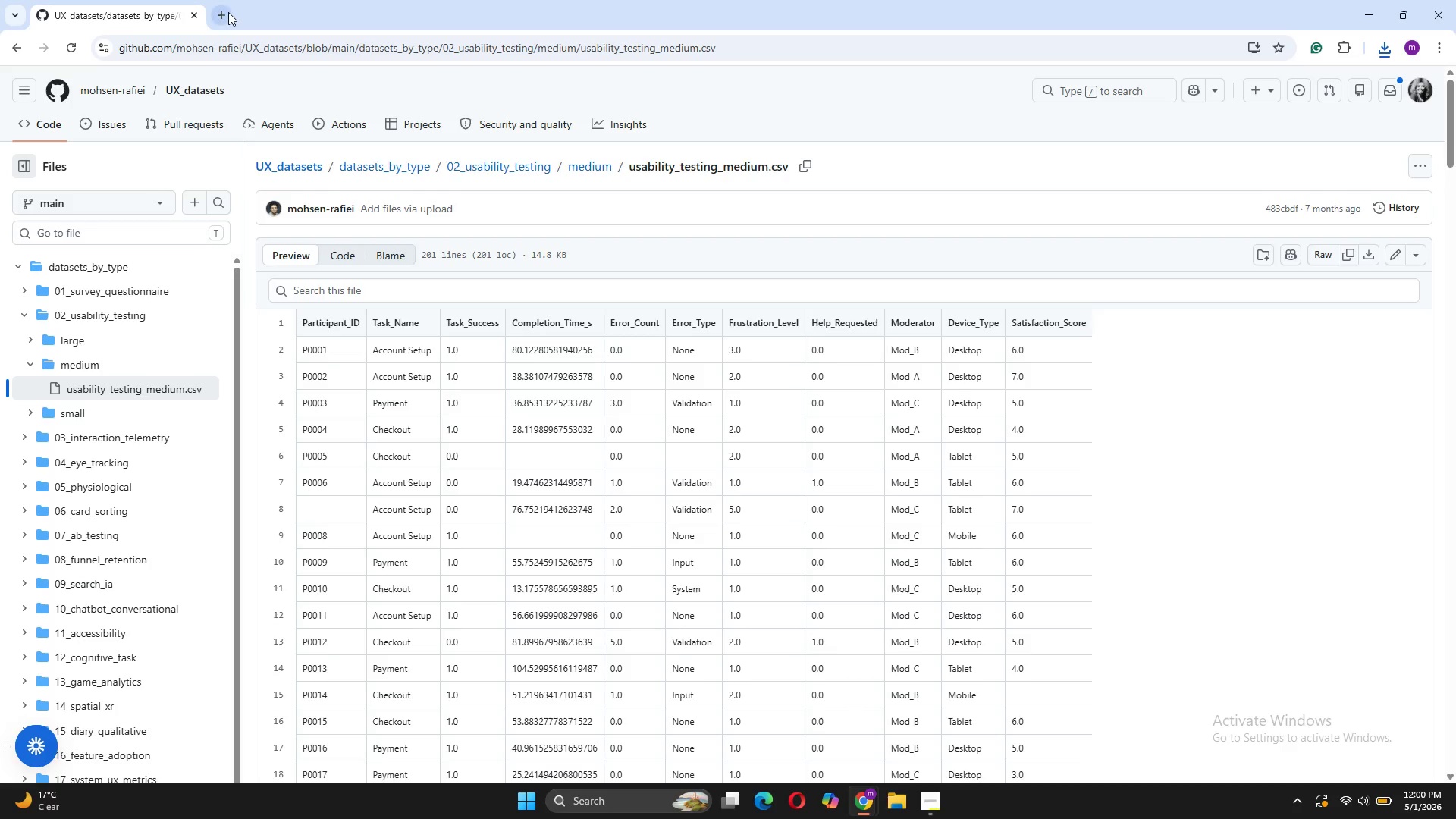 
left_click([228, 12])
 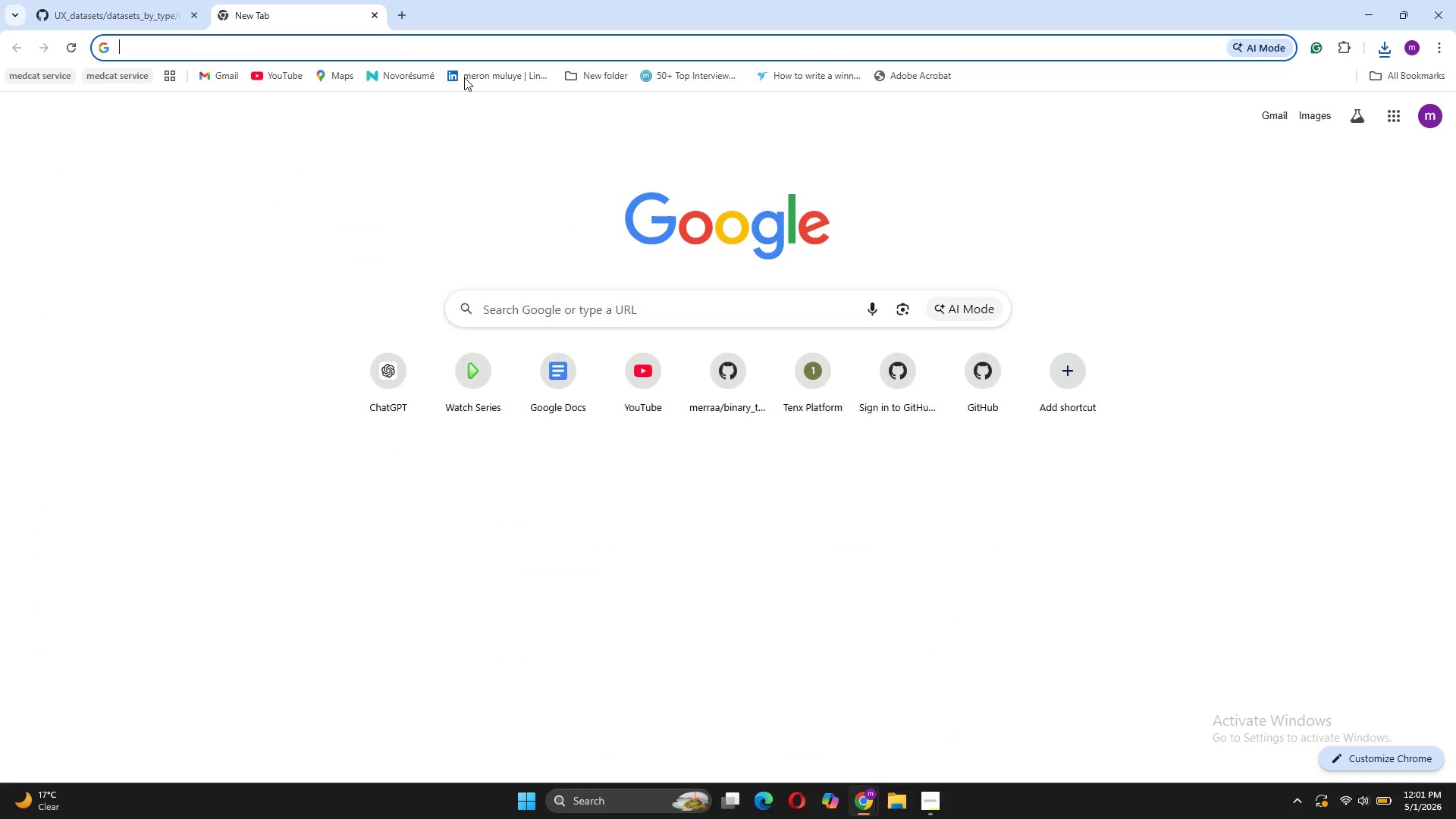 
left_click([401, 41])
 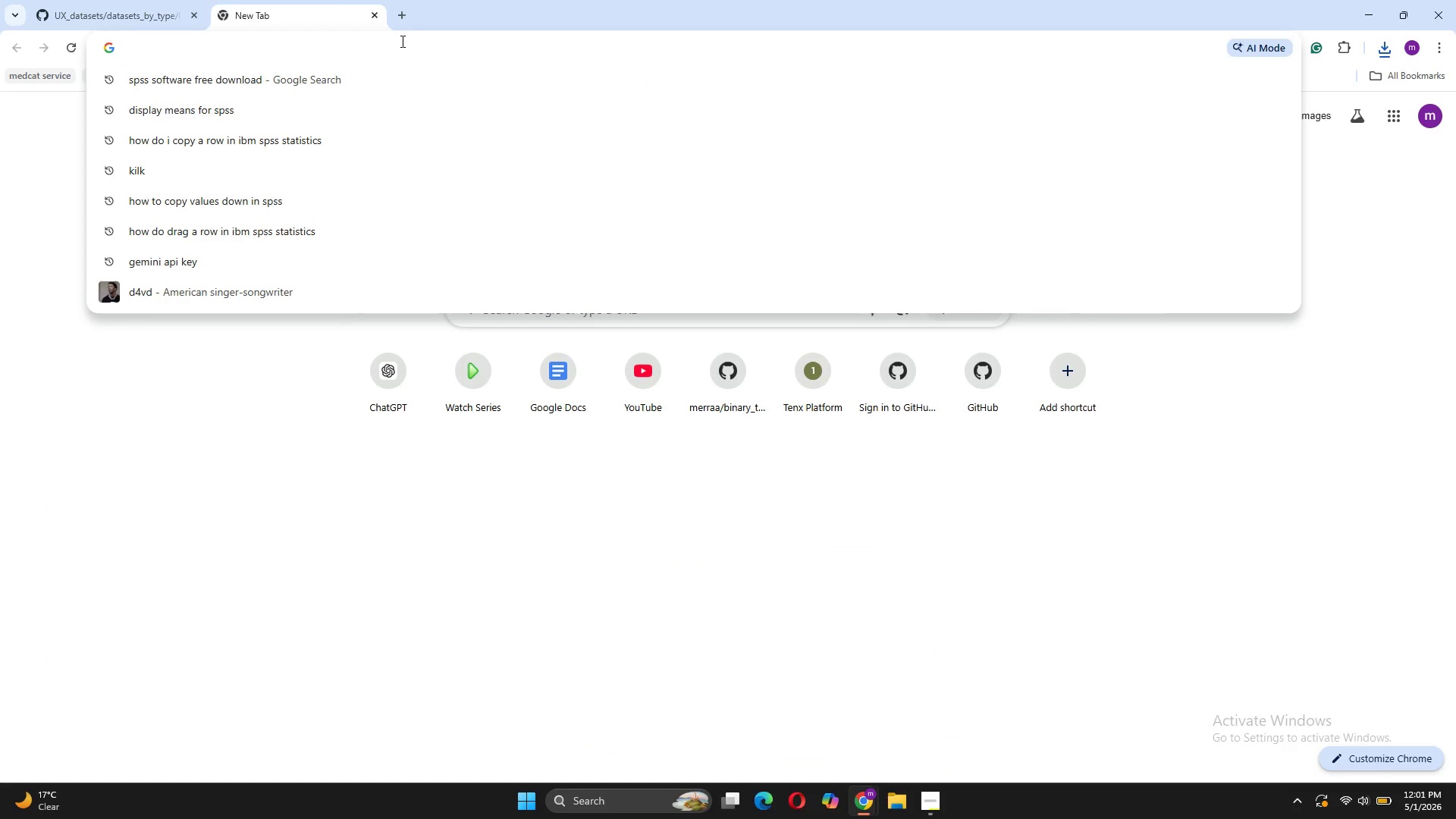 
type(kagg)
 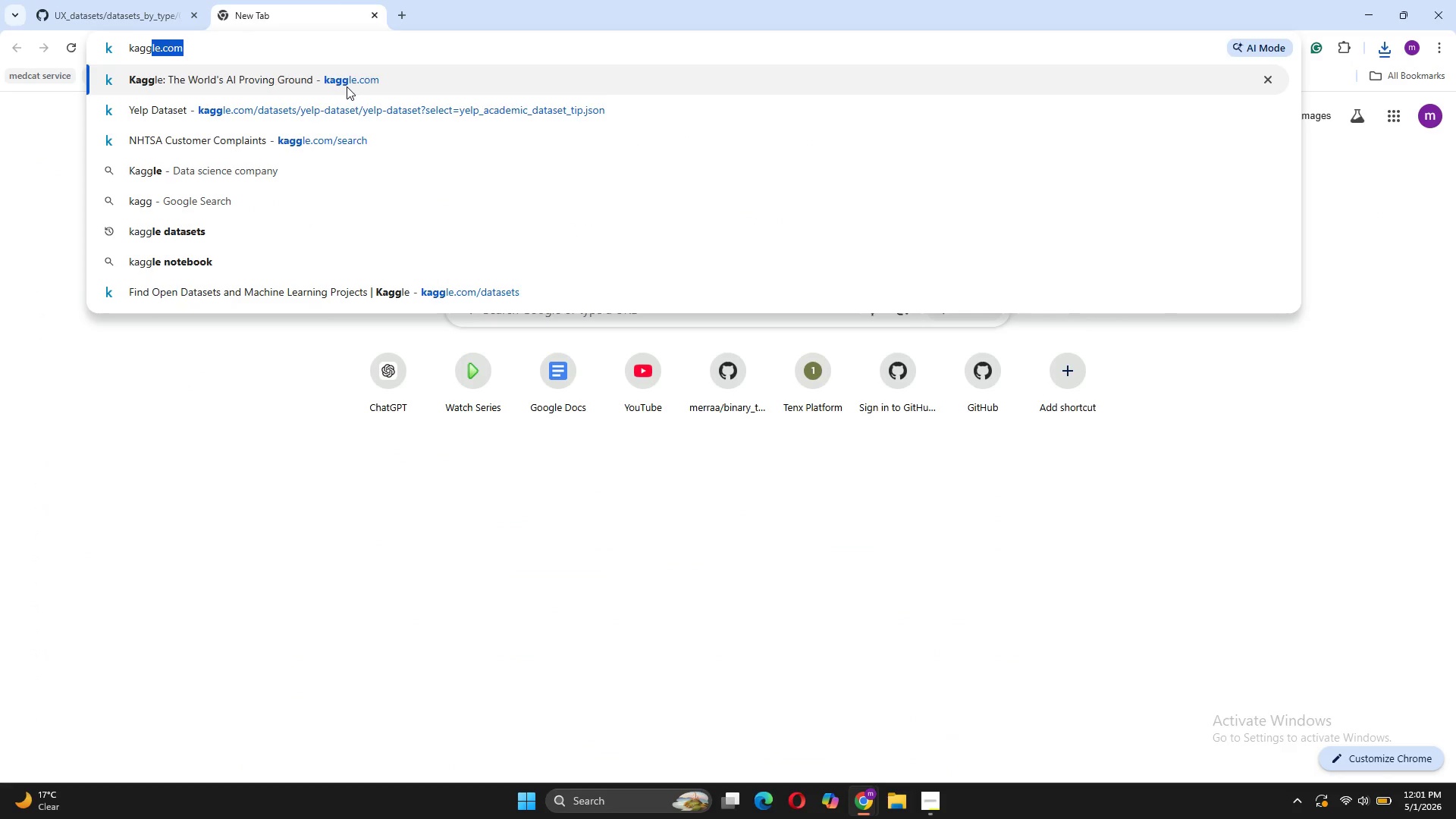 
left_click([347, 86])
 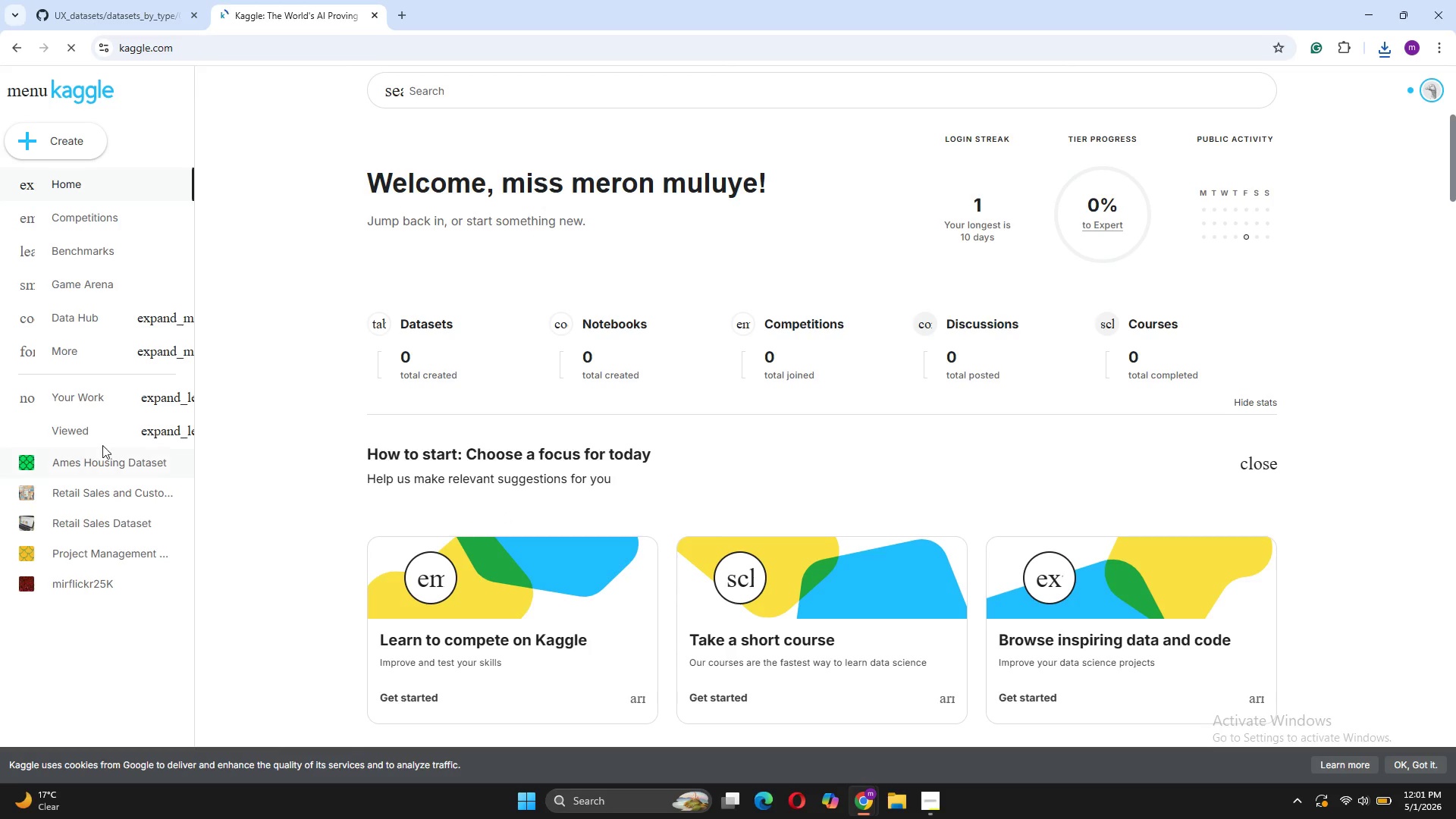 
wait(6.98)
 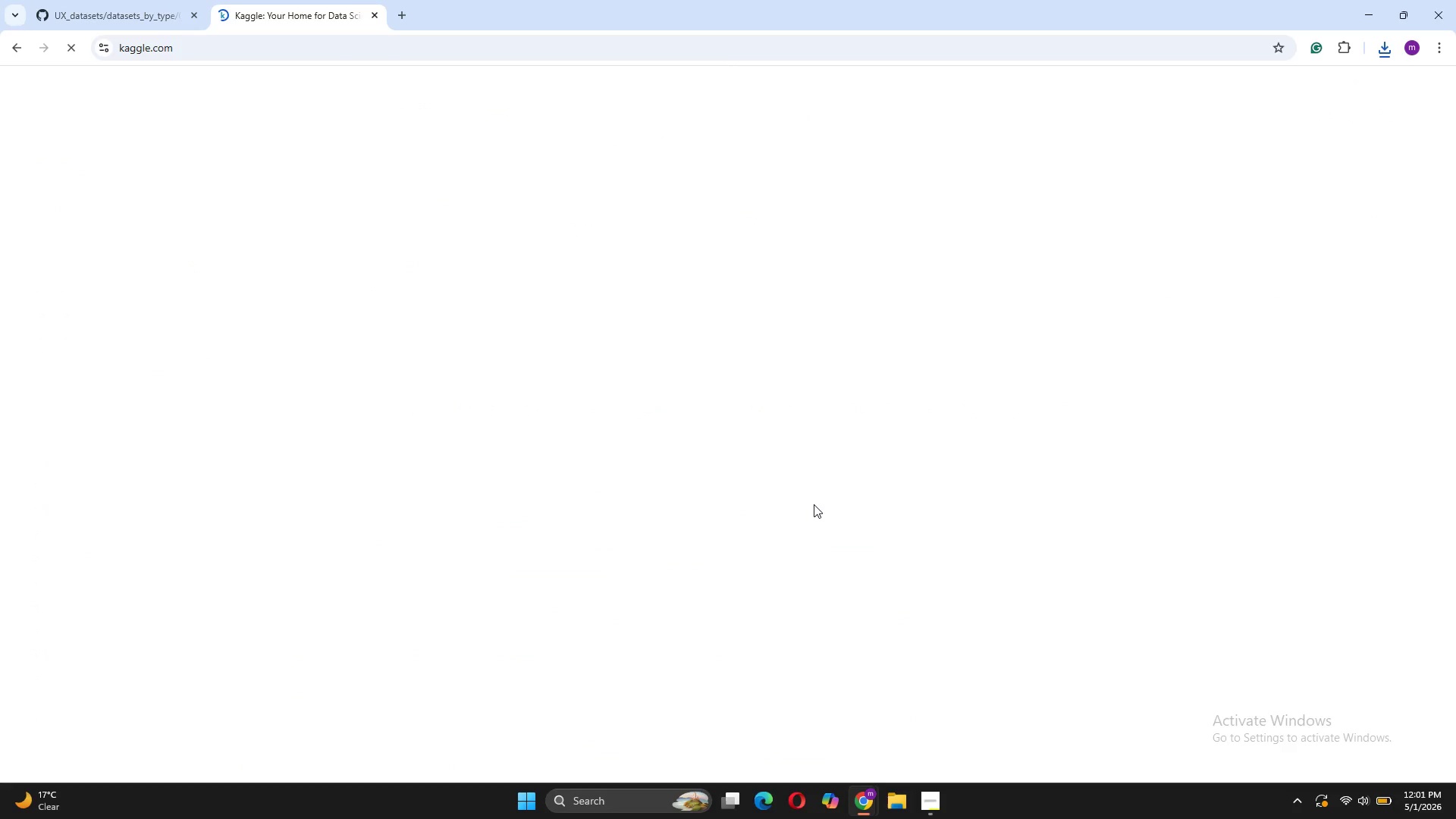 
left_click([102, 323])
 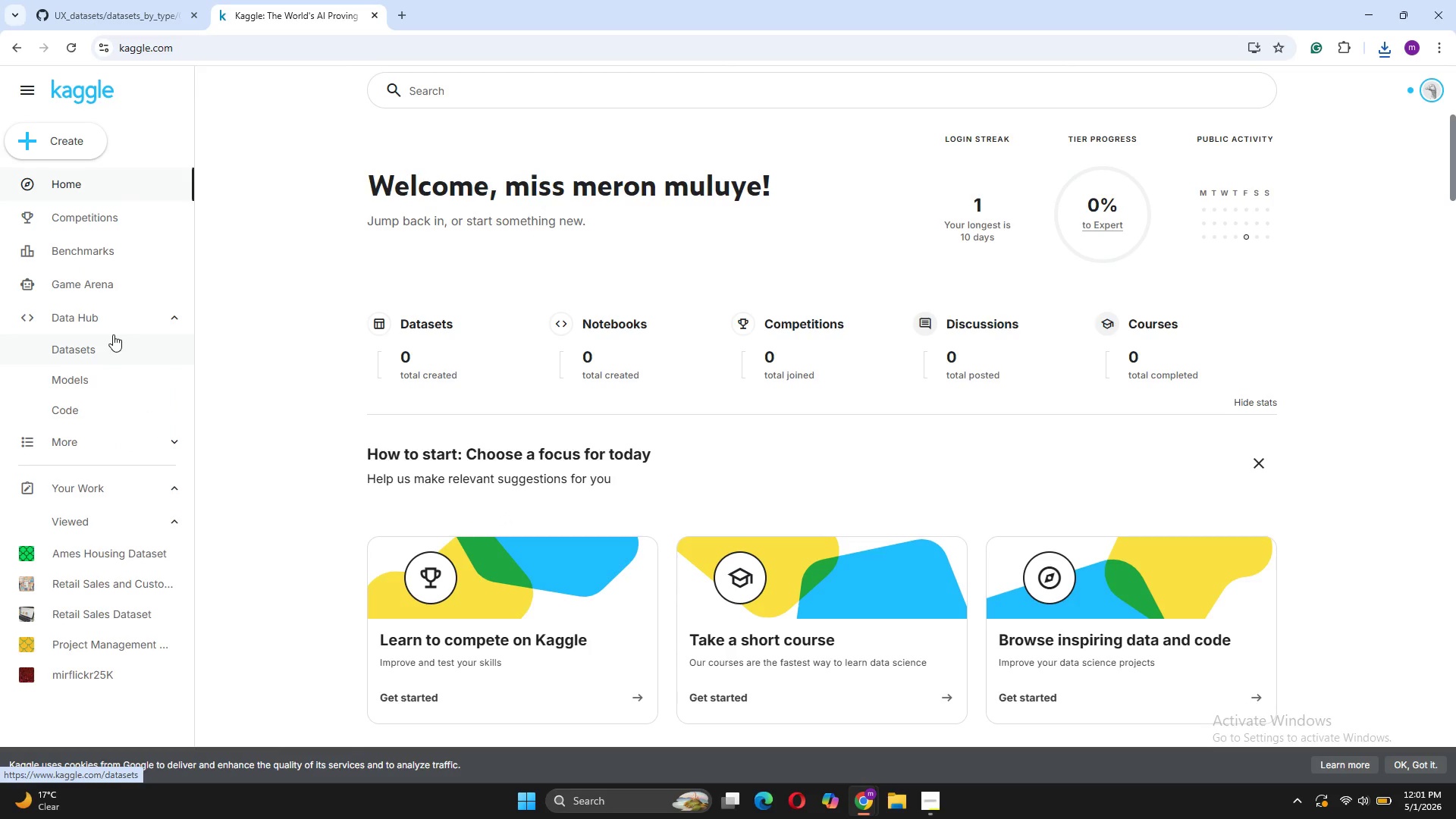 
left_click([115, 347])
 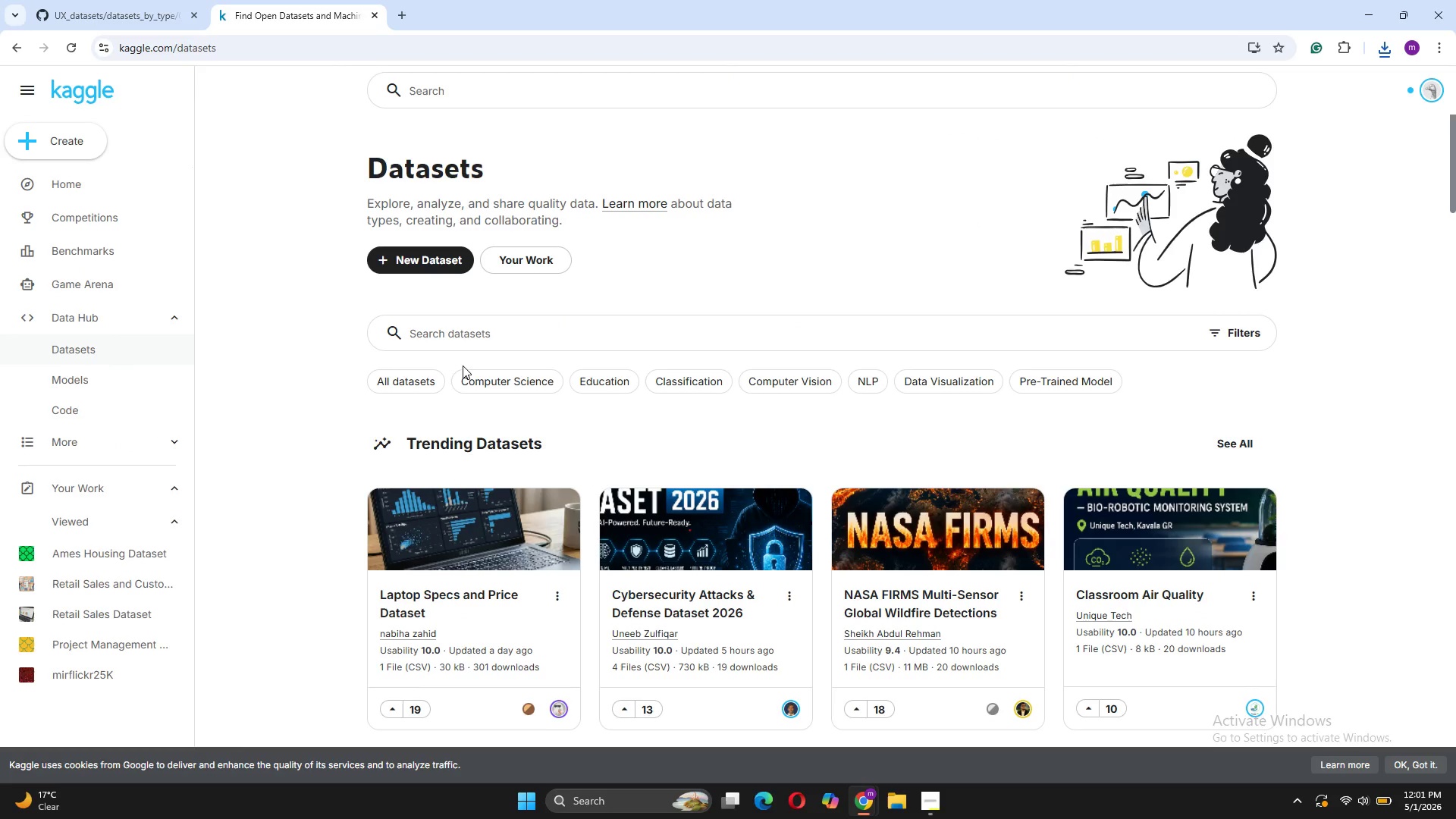 
wait(5.56)
 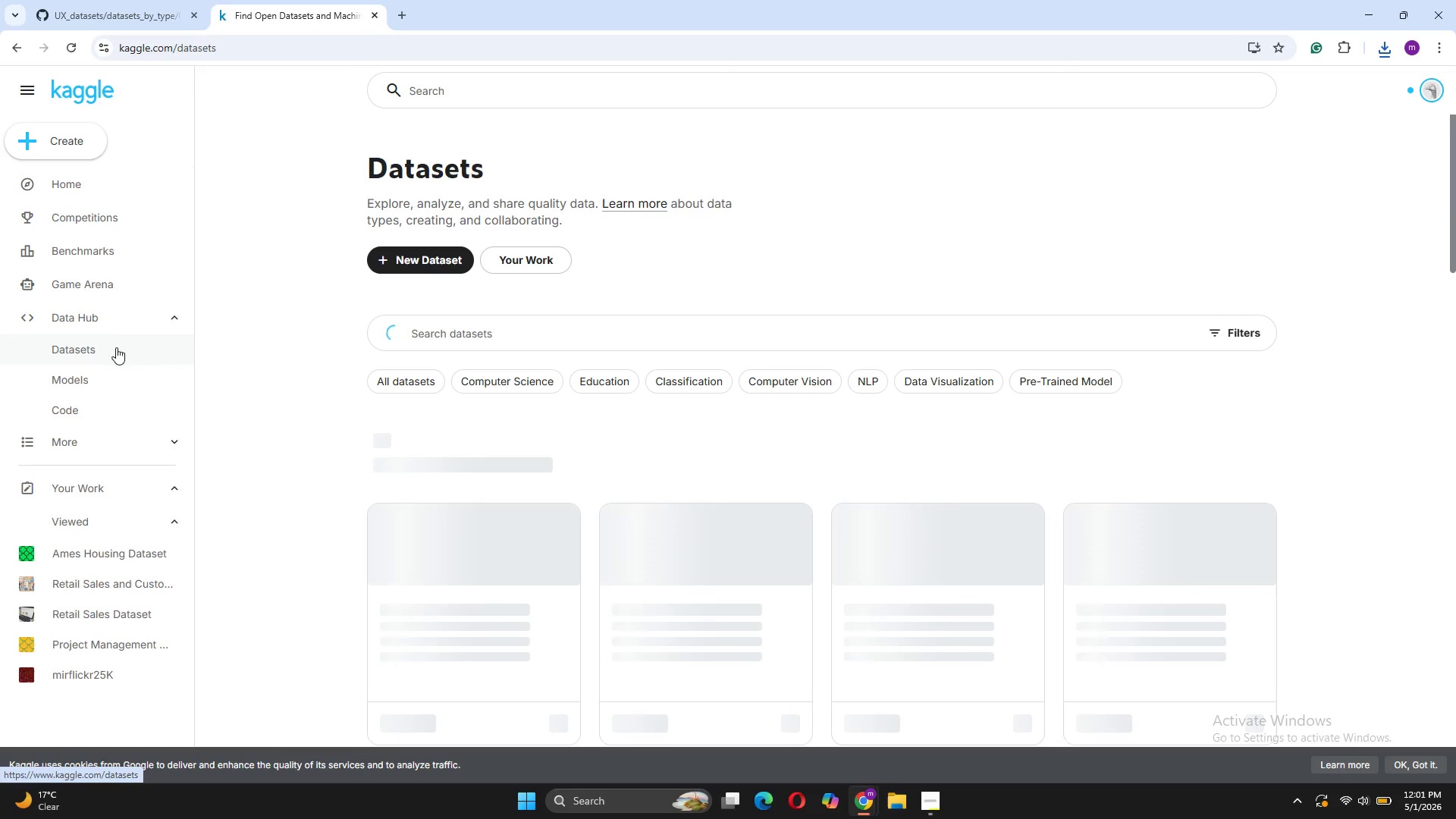 
type(UX)
 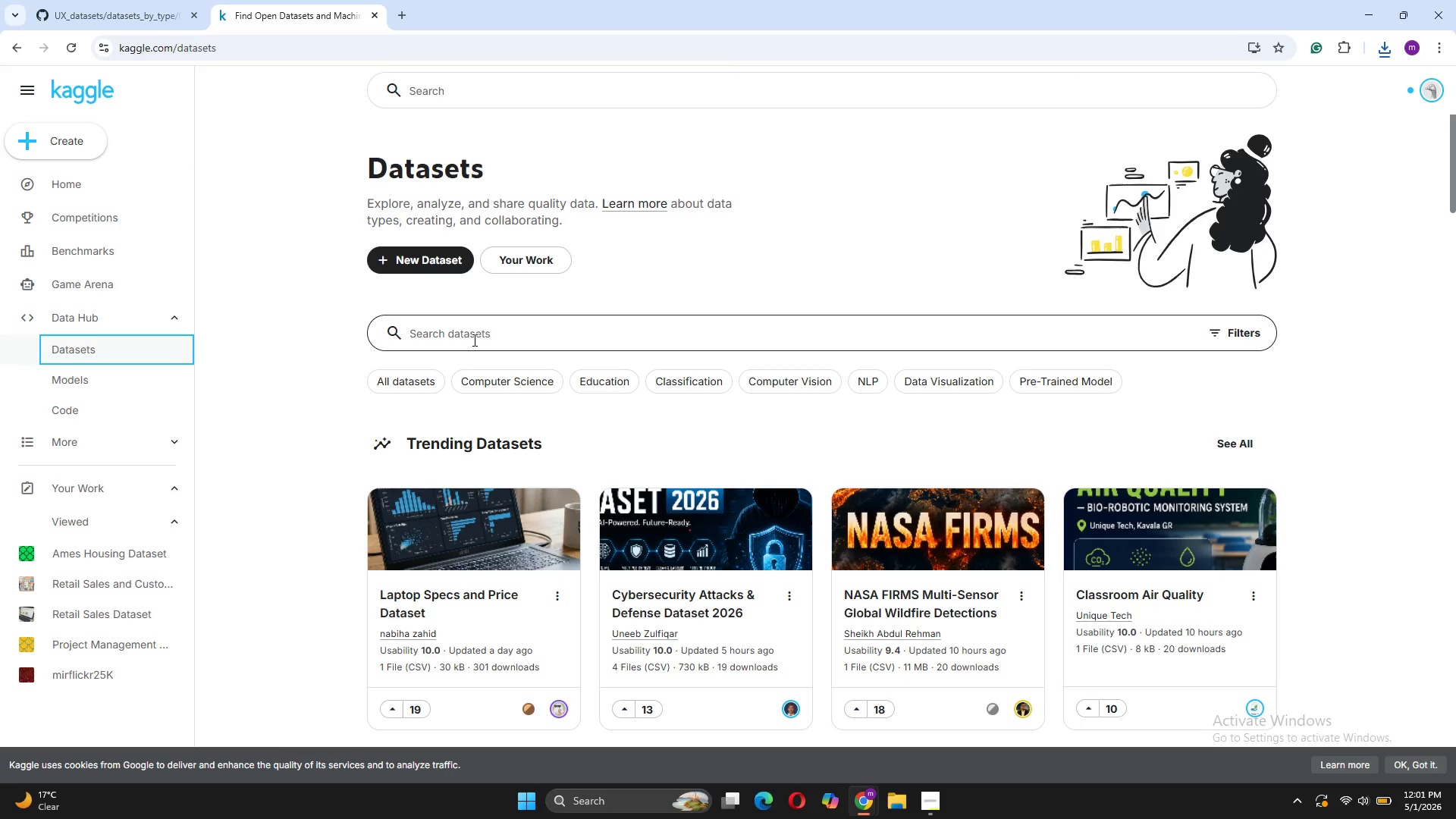 
left_click([473, 339])
 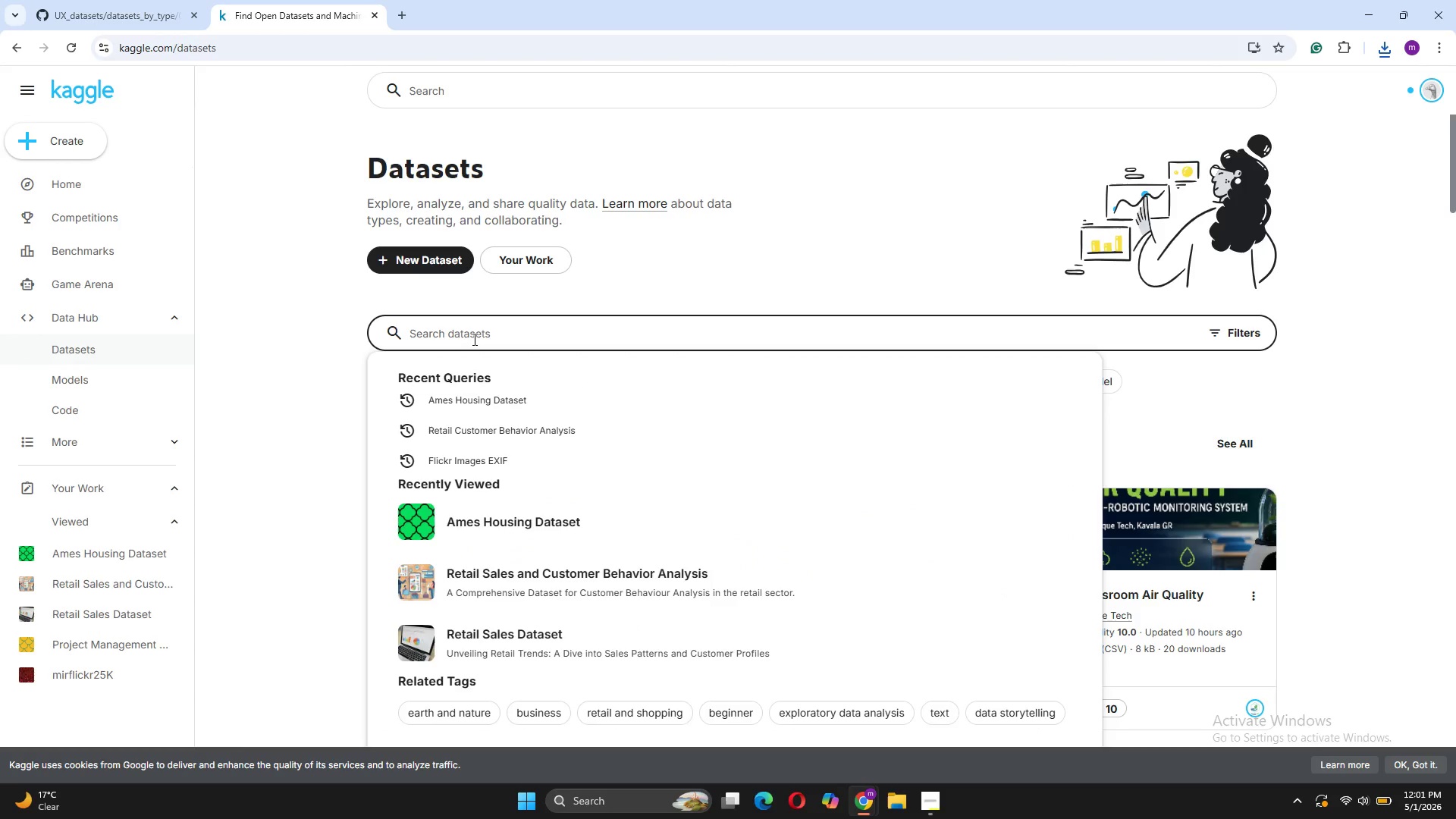 
type(UX usability testing)
 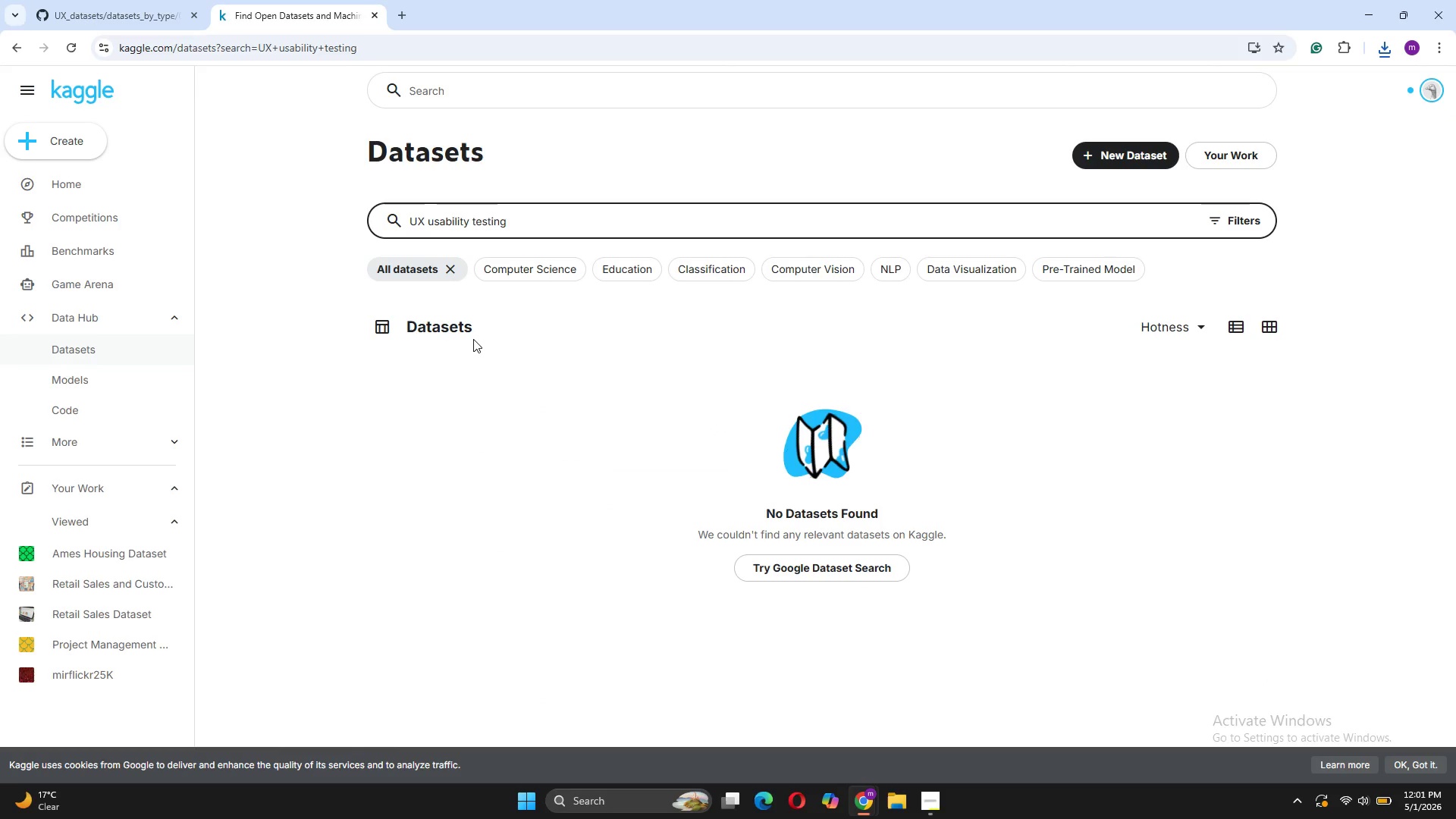 
wait(6.91)
 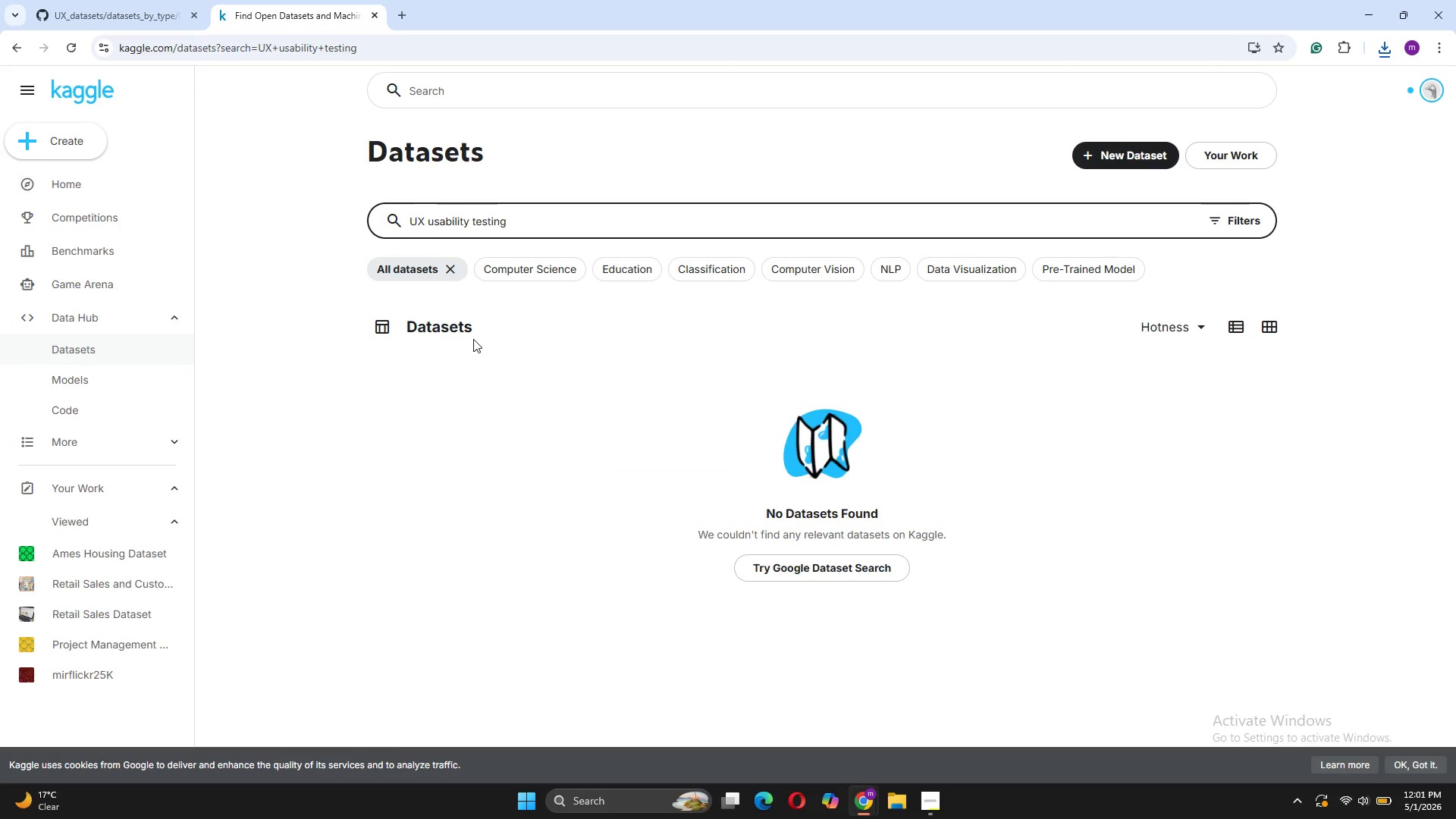 
key(Enter)
 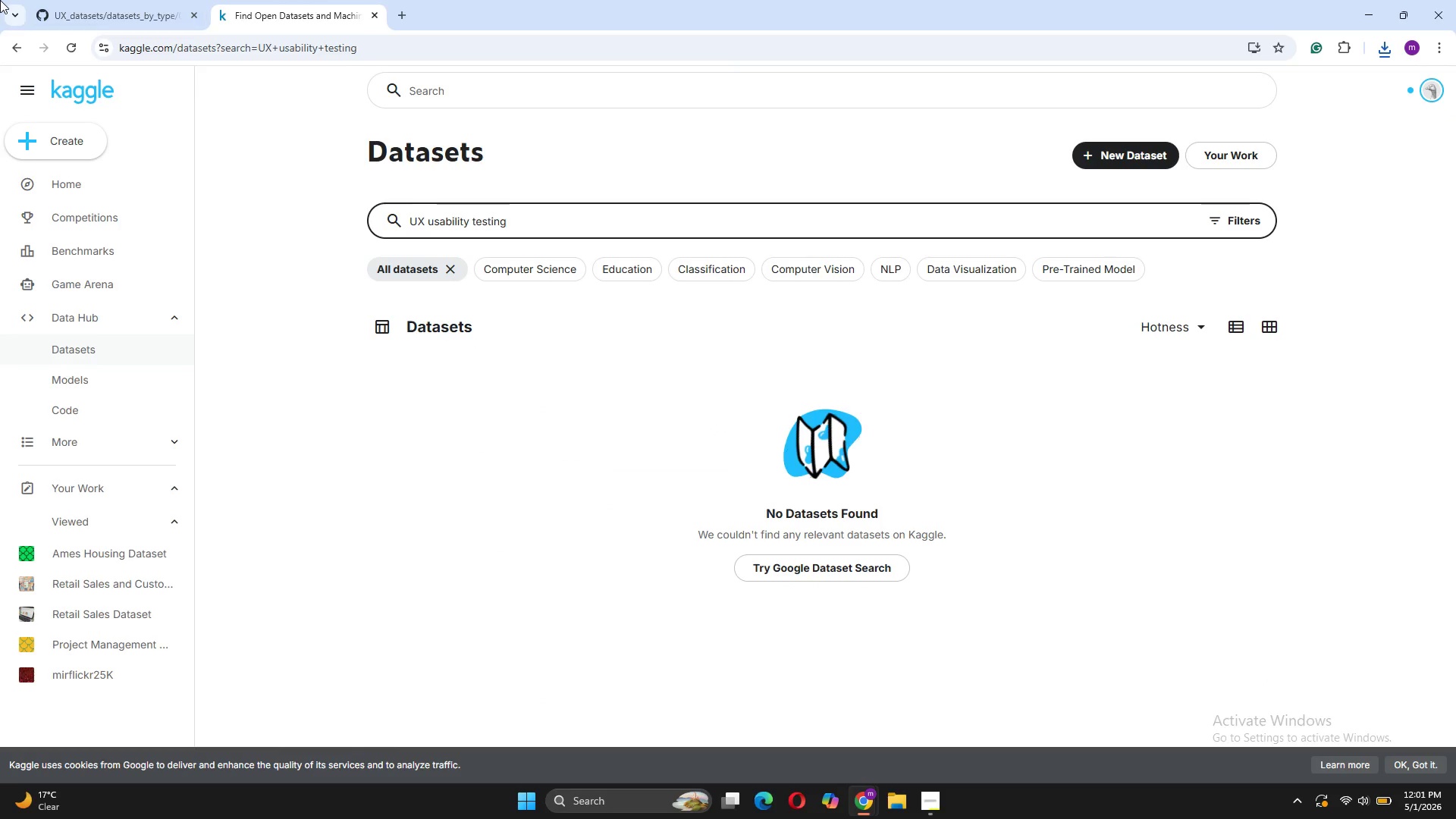 
left_click([113, 0])
 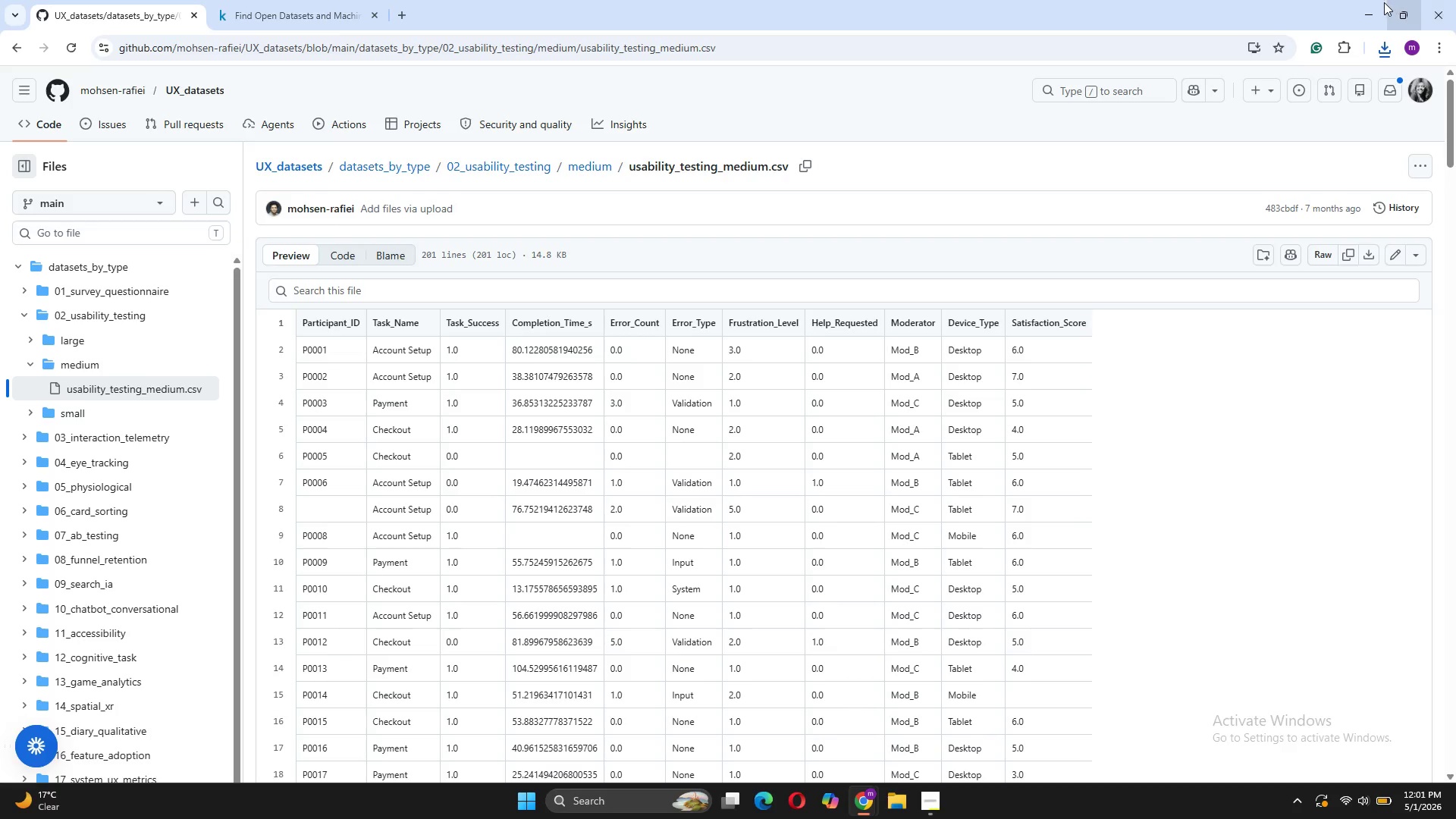 
left_click([1367, 8])
 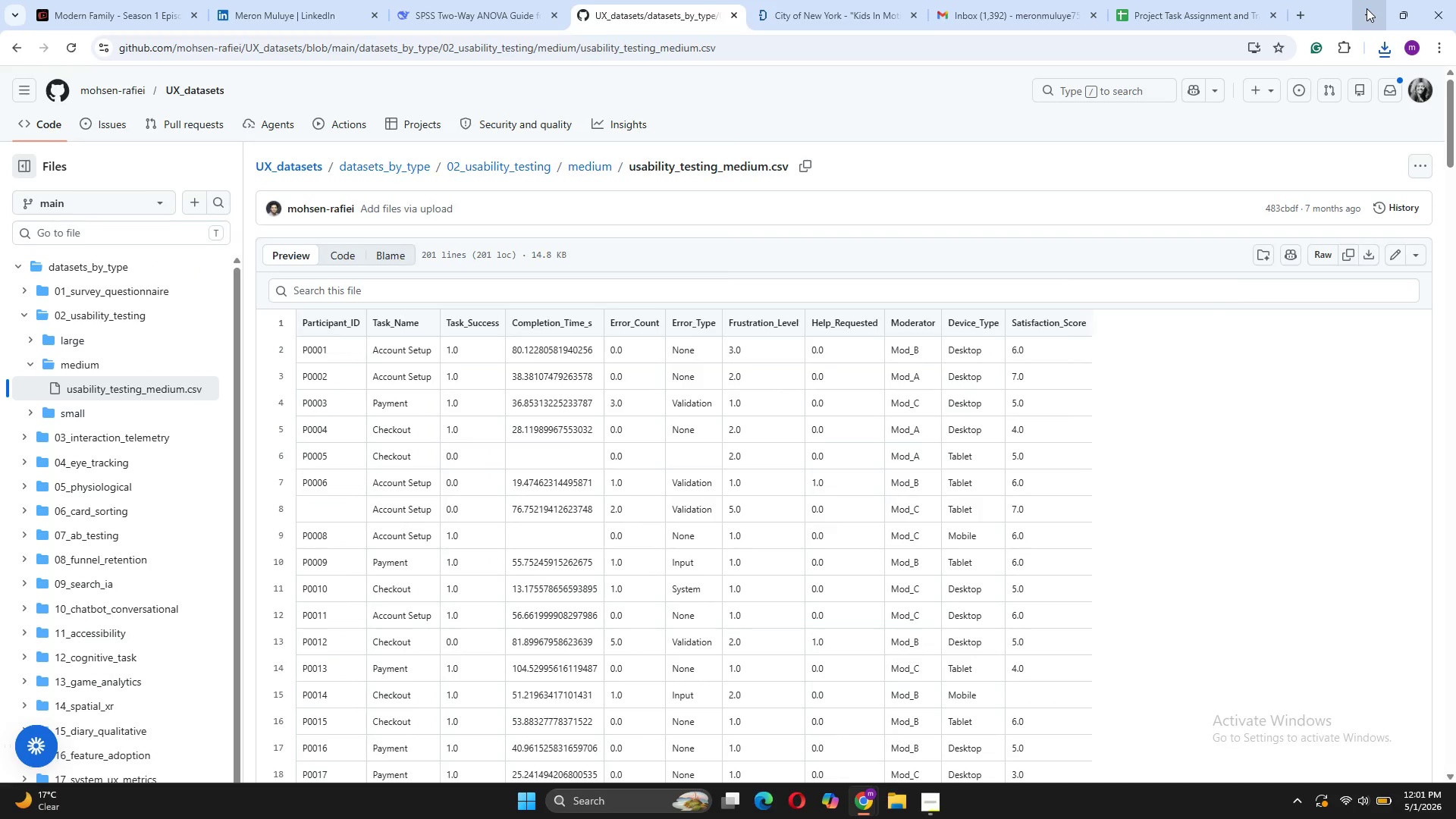 
left_click([1367, 8])
 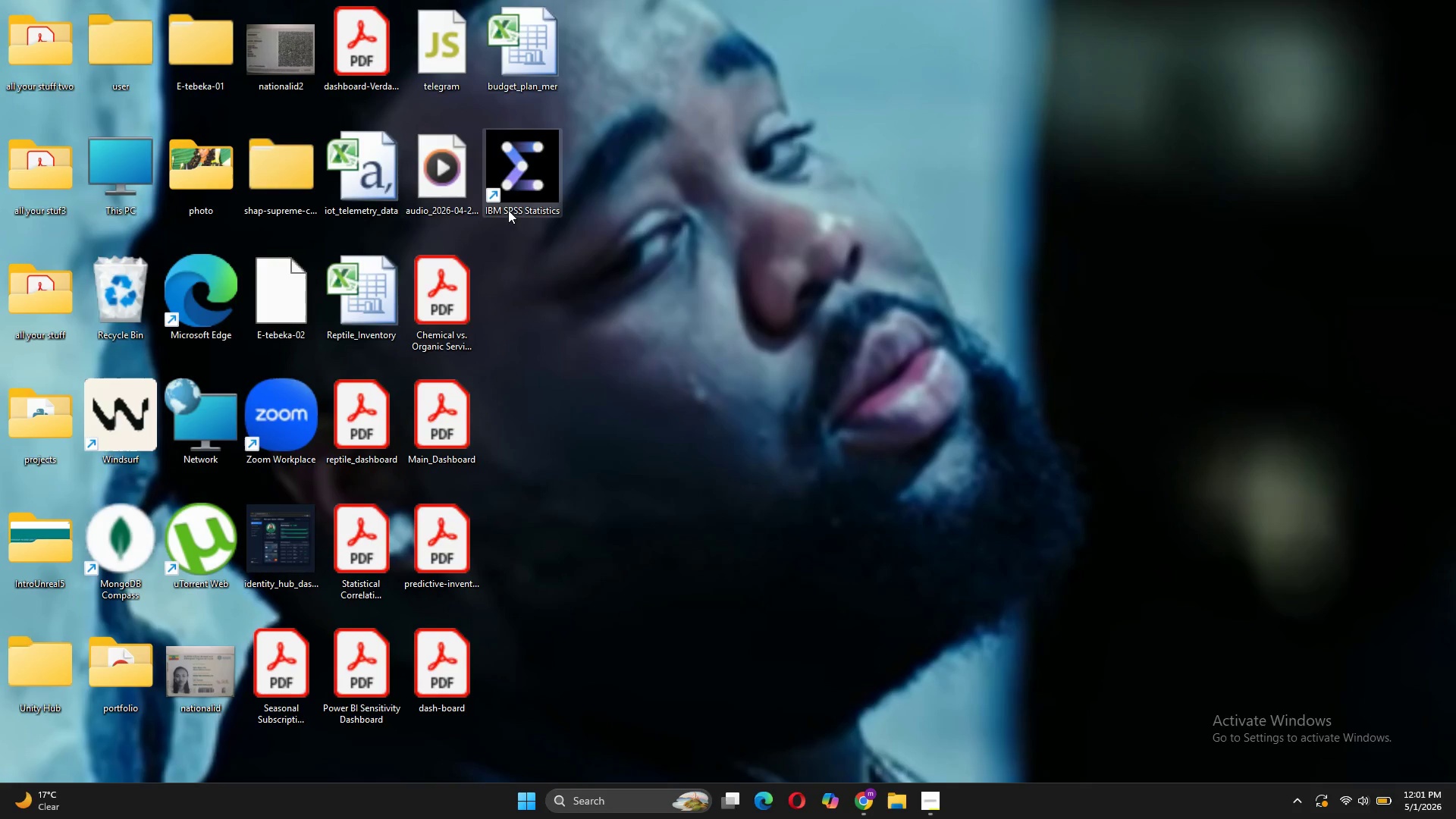 
left_click([519, 177])
 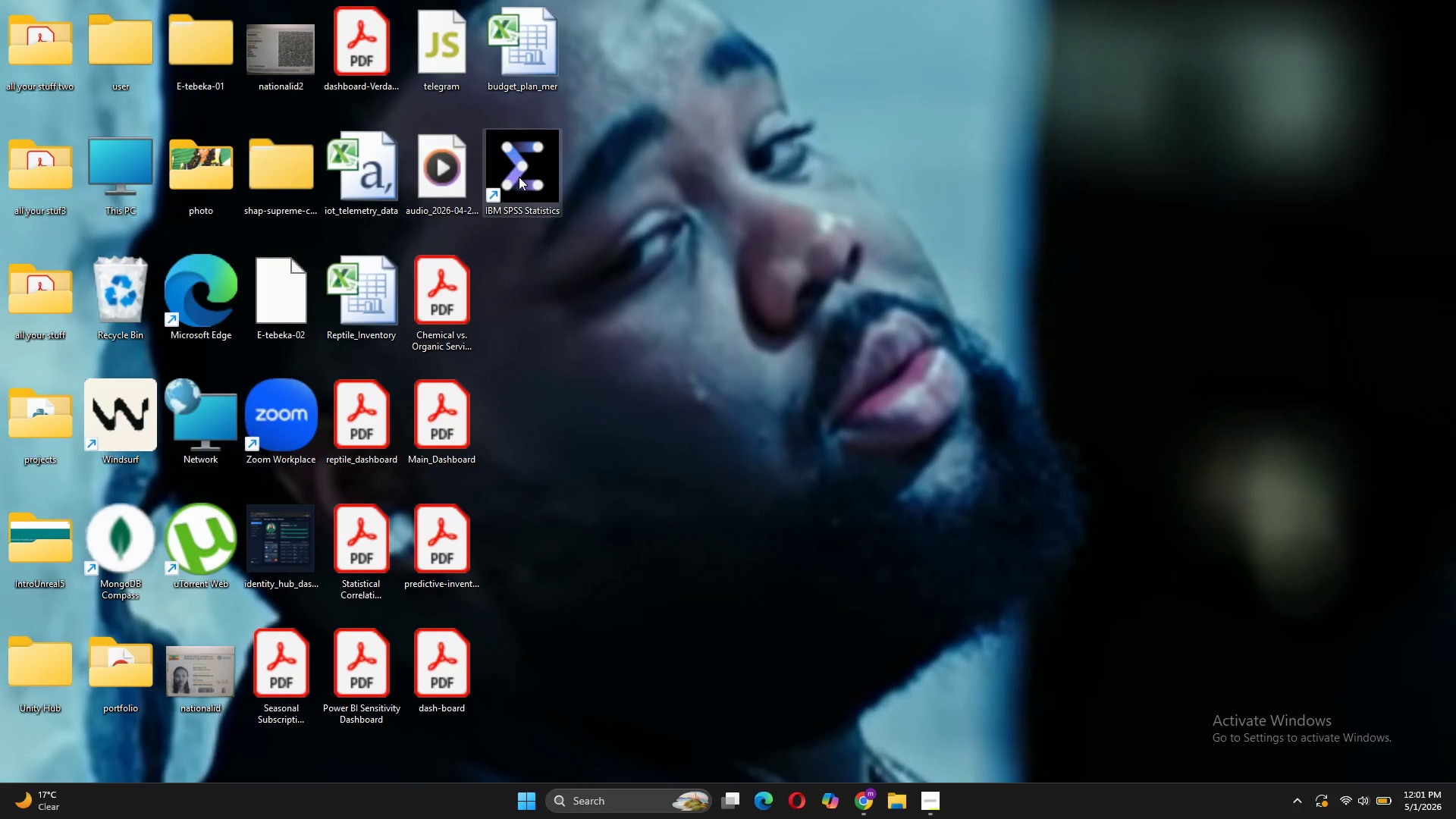 
double_click([519, 177])
 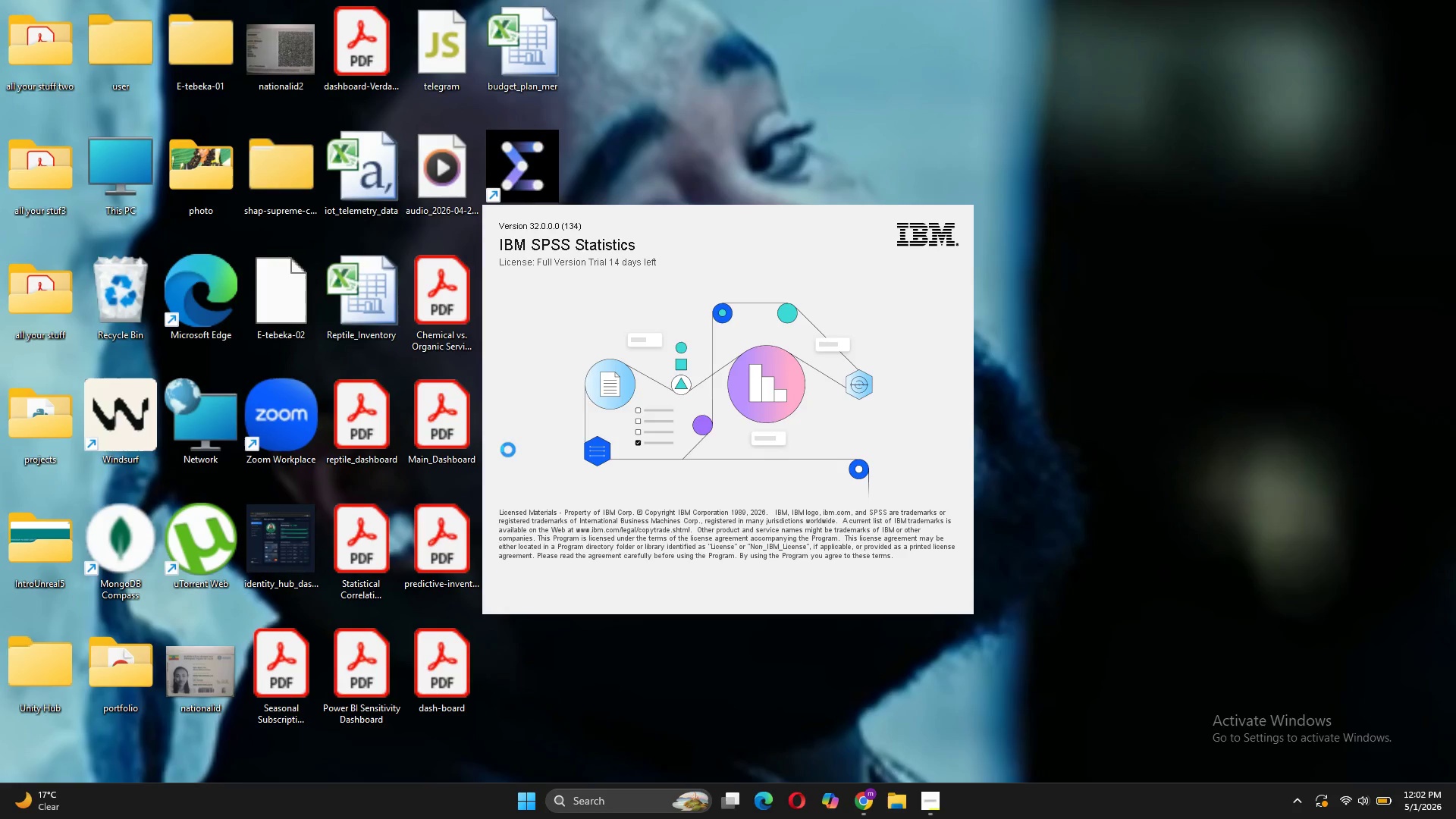 
wait(31.19)
 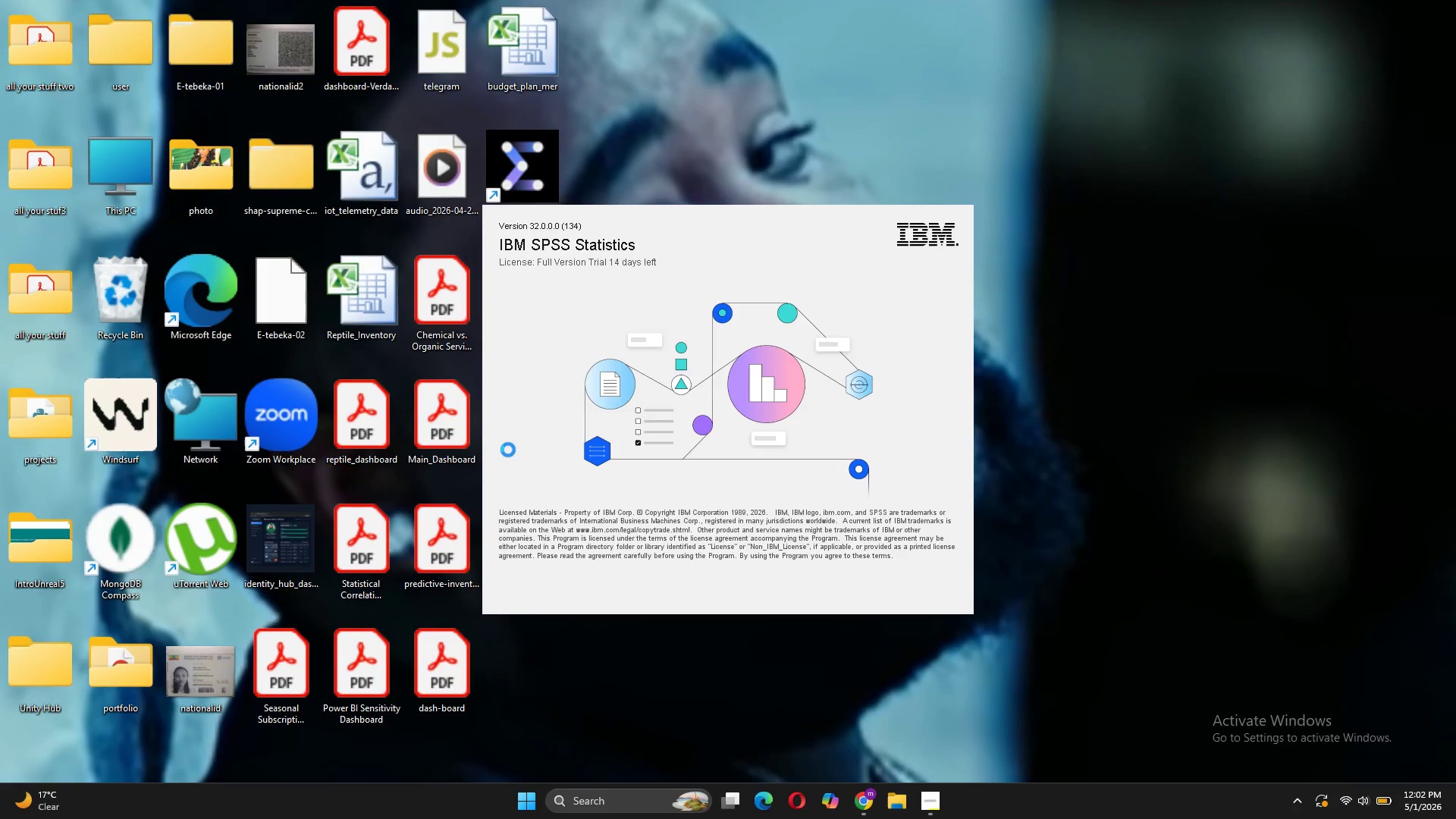 
mouse_move([1166, 321])
 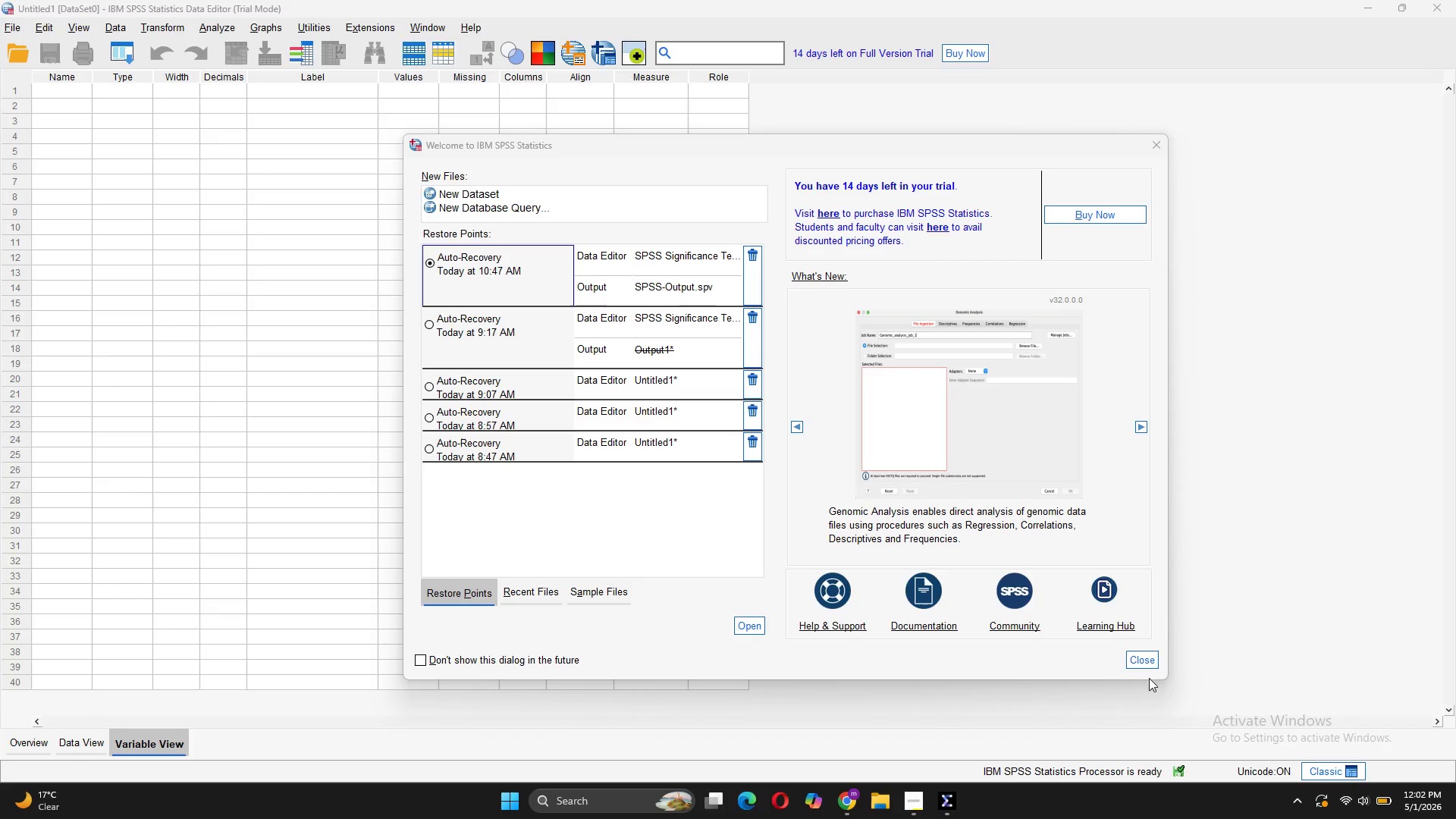 
left_click([1153, 666])
 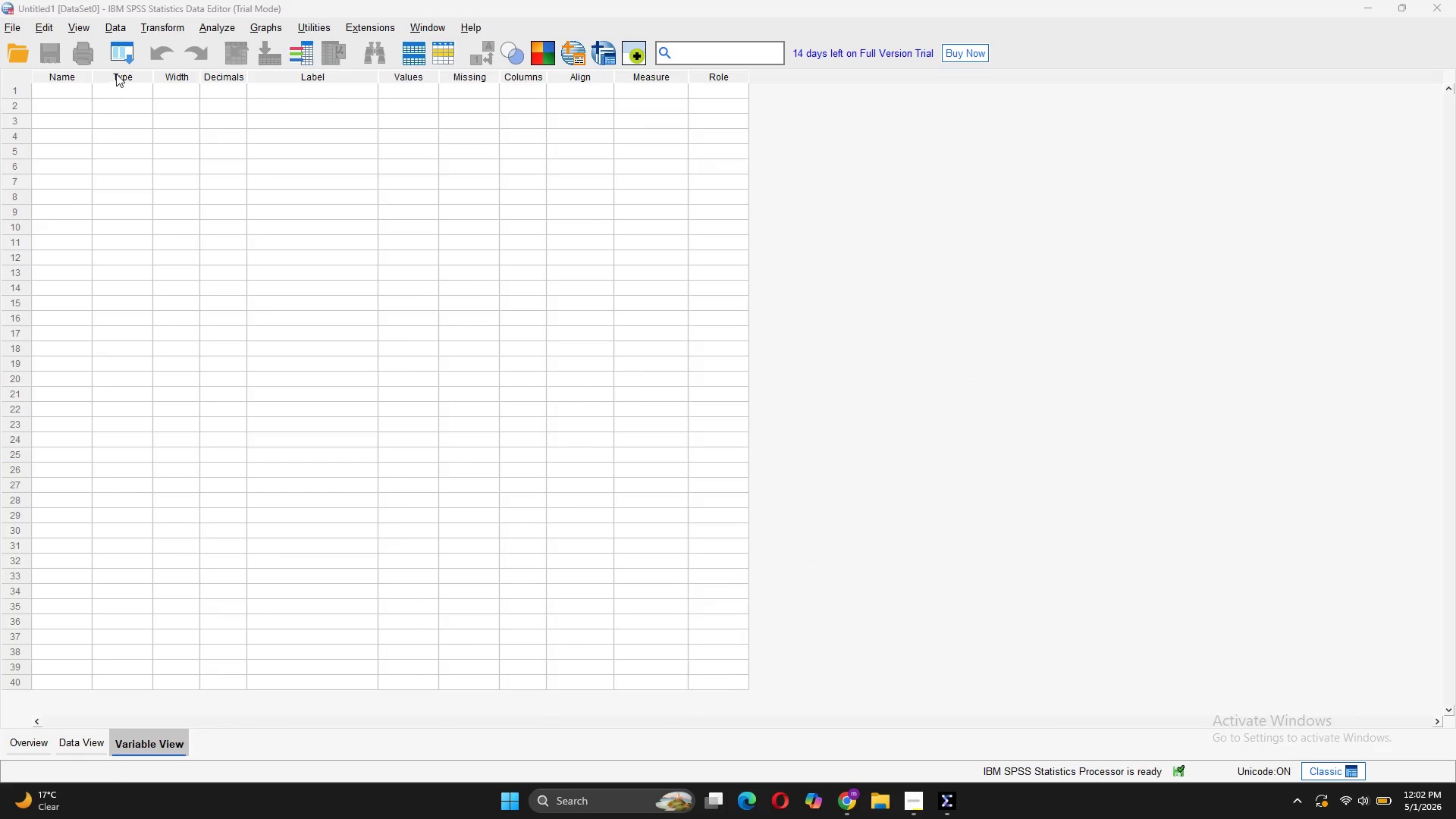 
left_click([12, 27])
 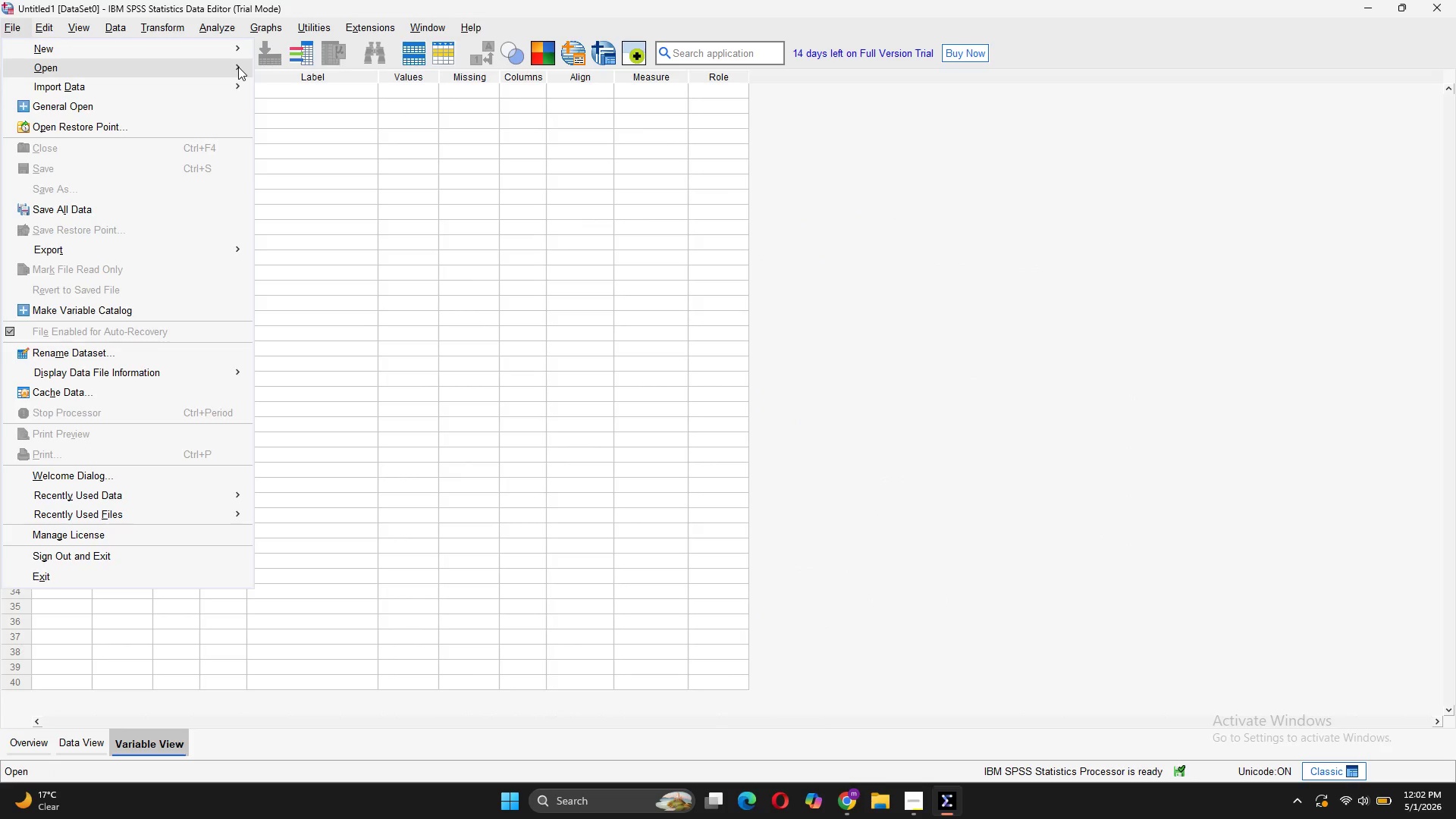 
left_click([282, 75])
 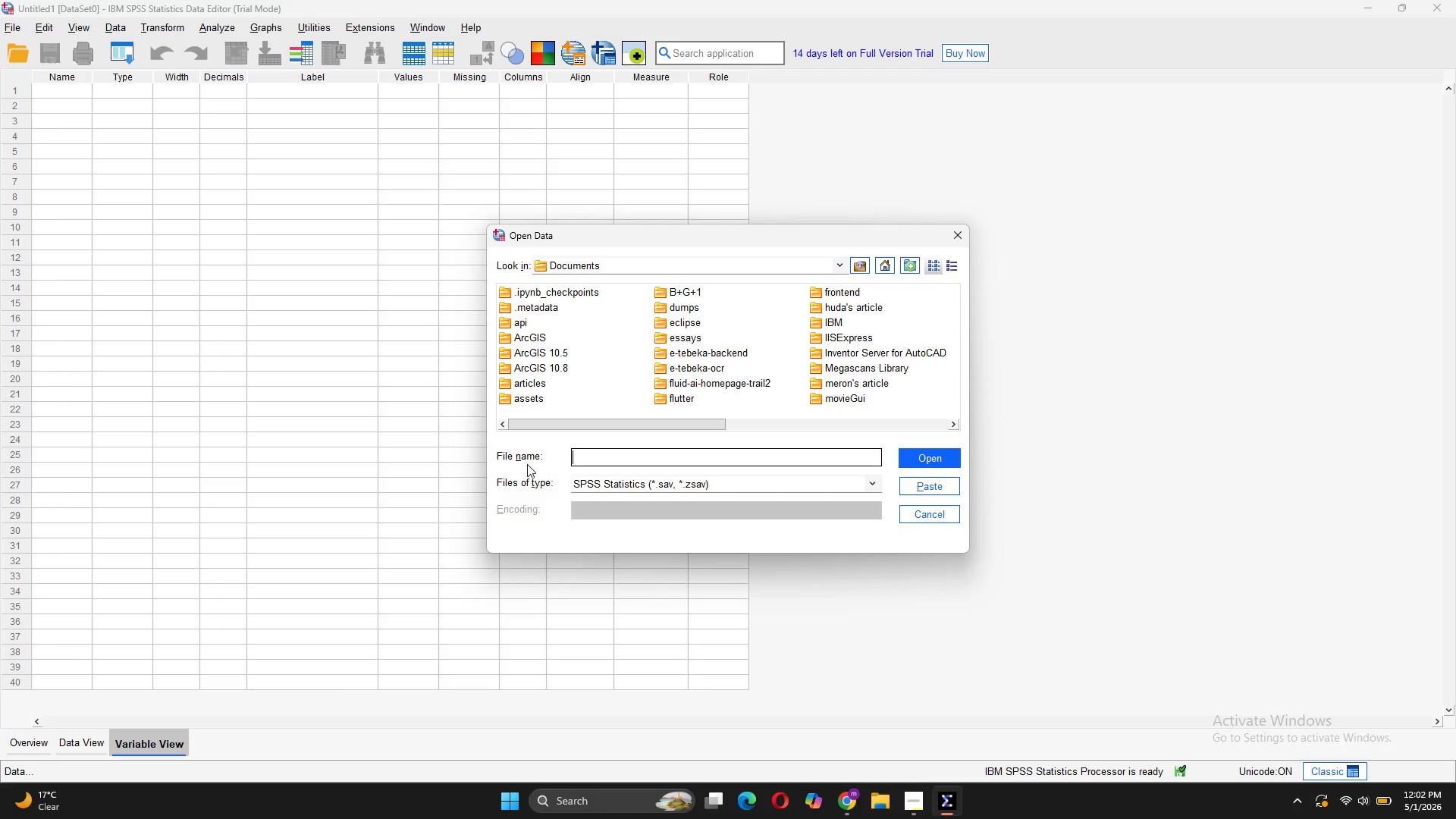 
wait(5.05)
 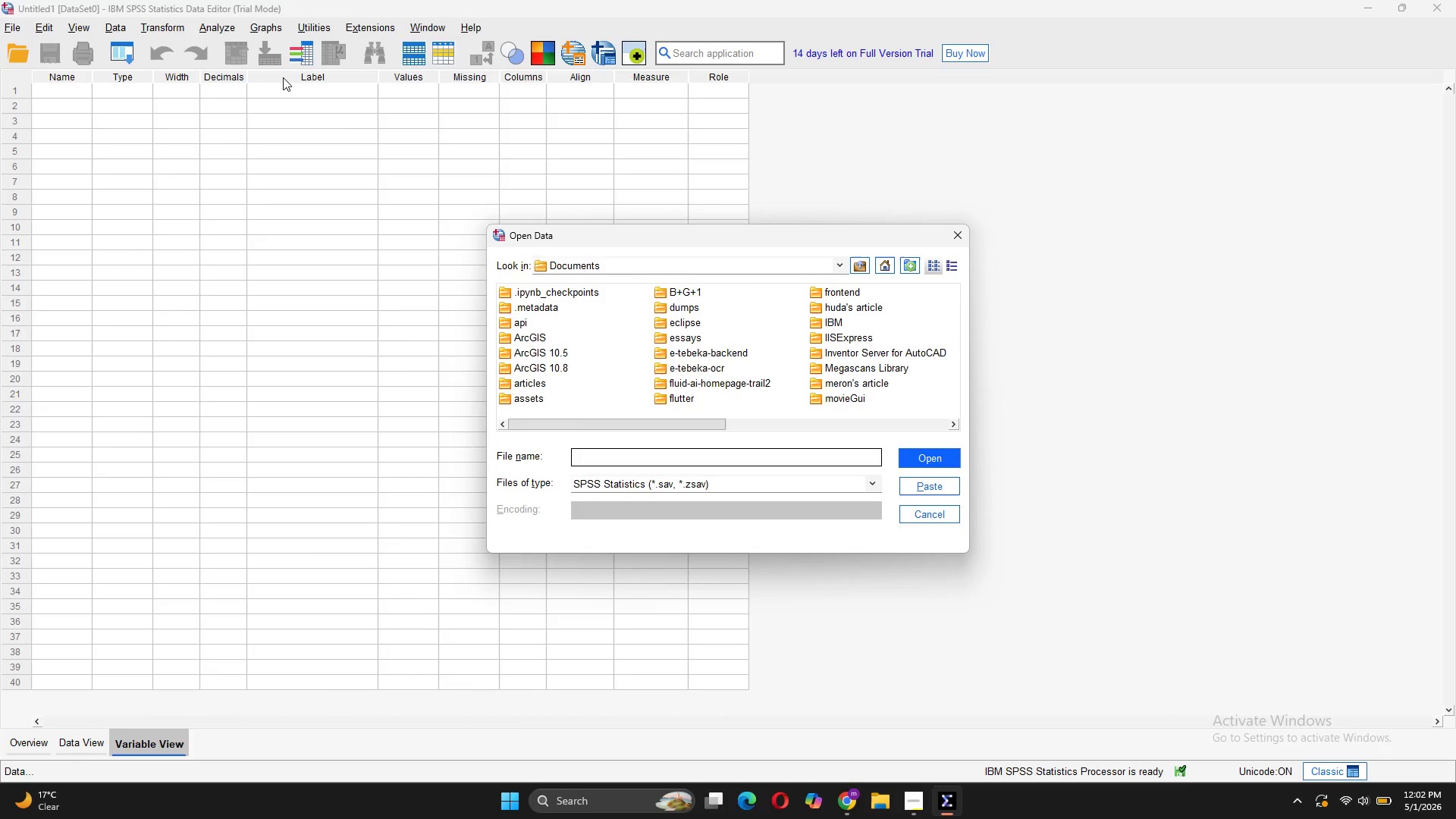 
left_click([673, 265])
 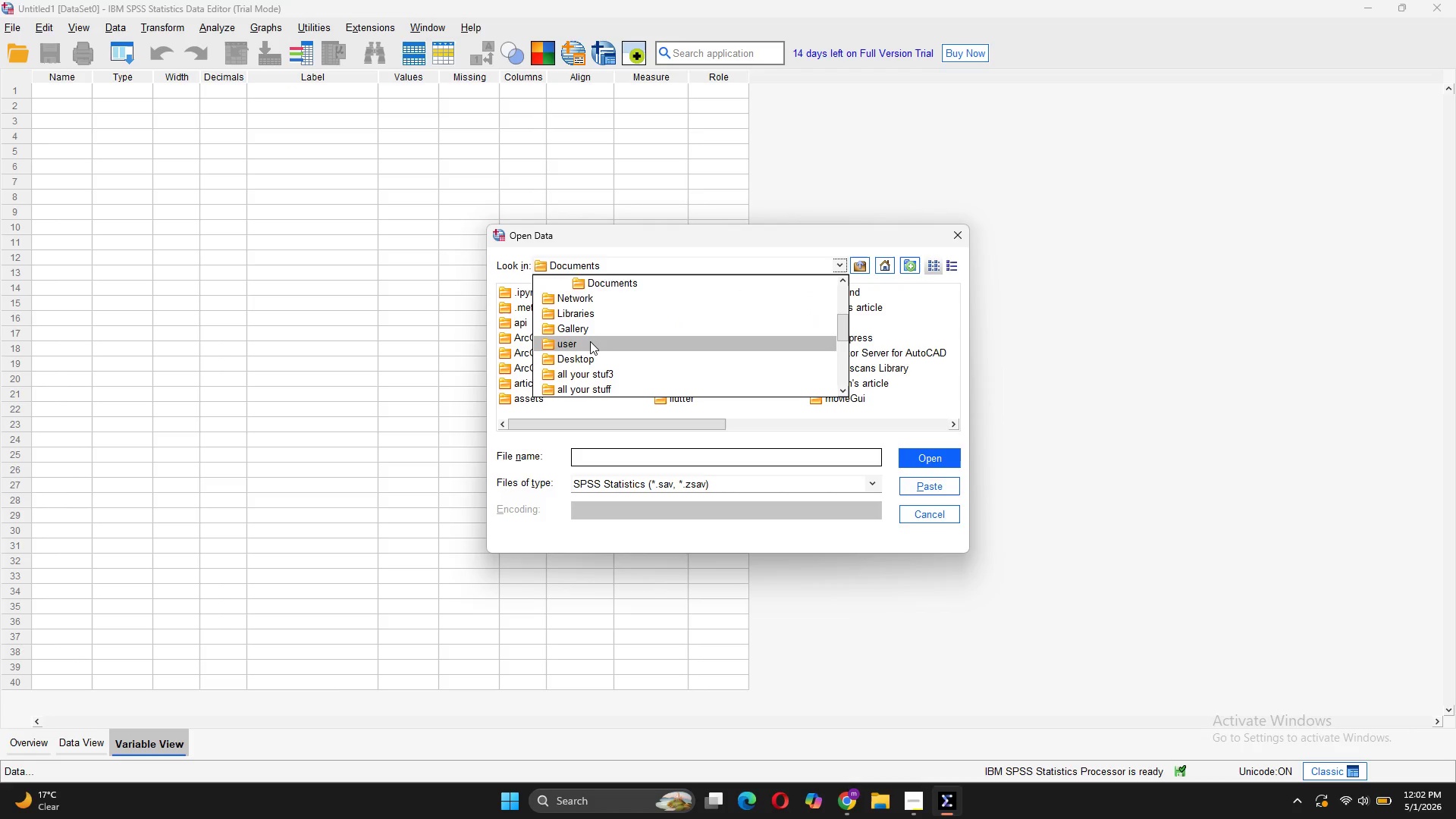 
scroll: coordinate [590, 342], scroll_direction: down, amount: 4.0
 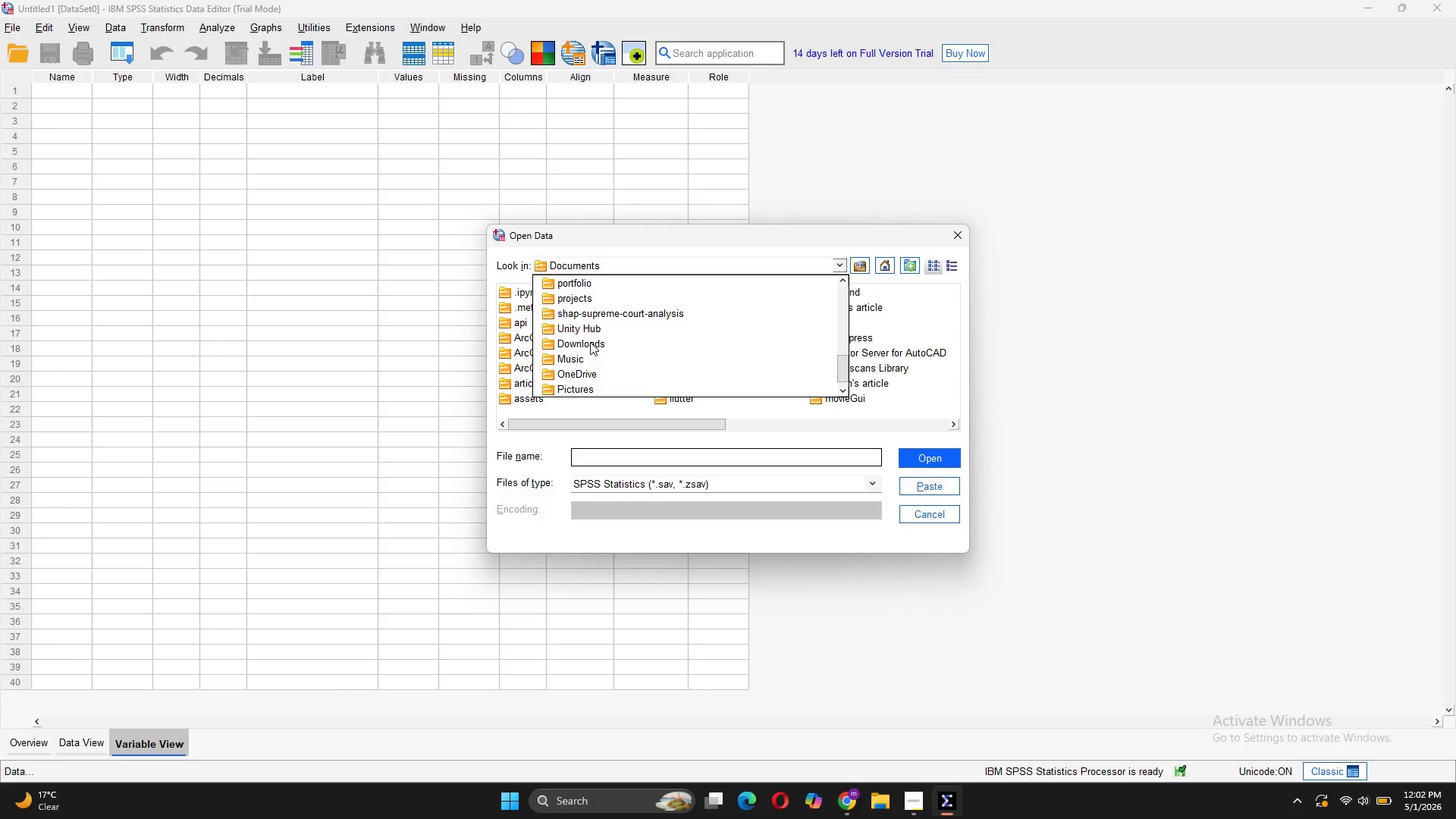 
scroll: coordinate [590, 319], scroll_direction: up, amount: 4.0
 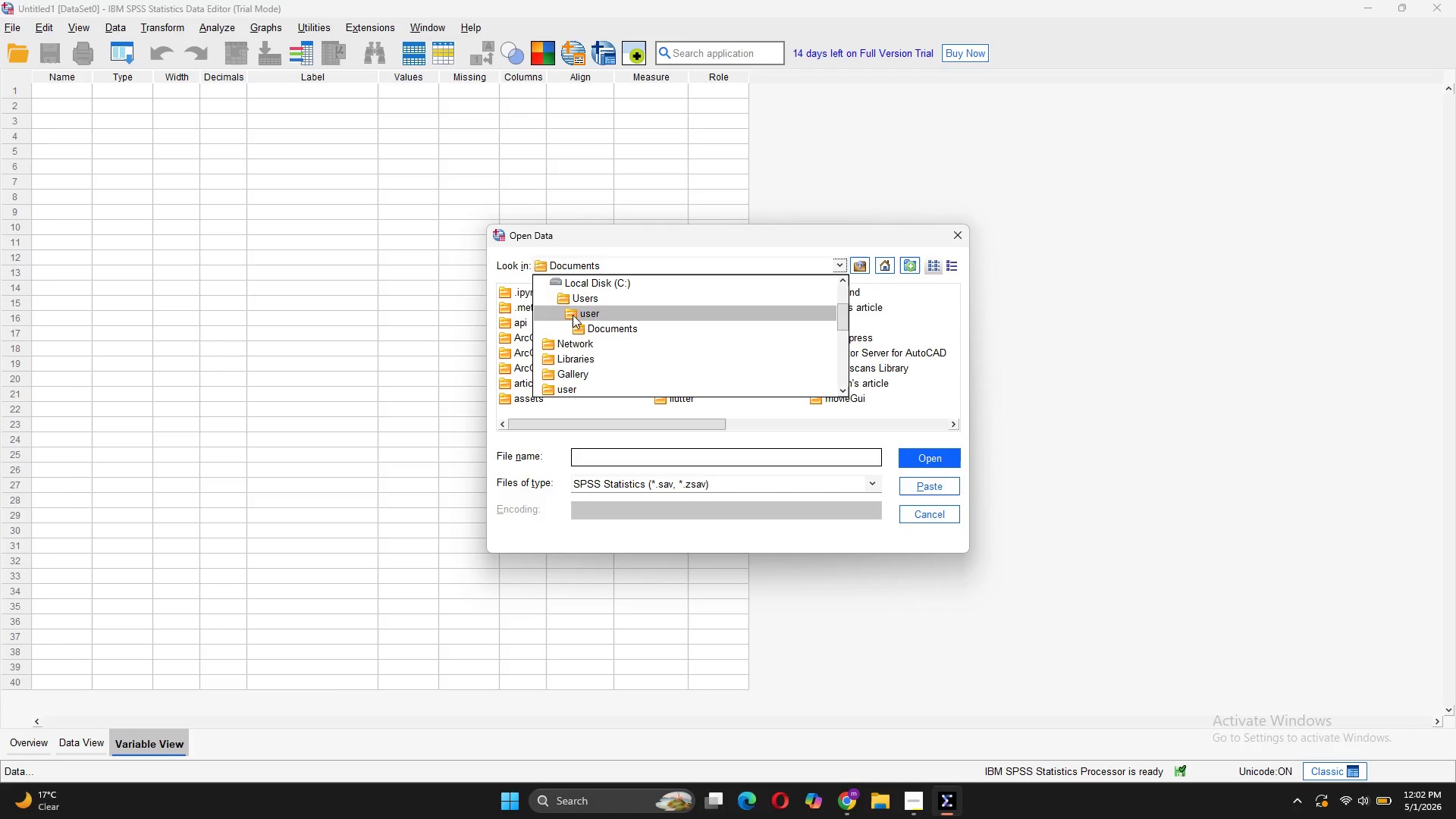 
left_click([573, 315])
 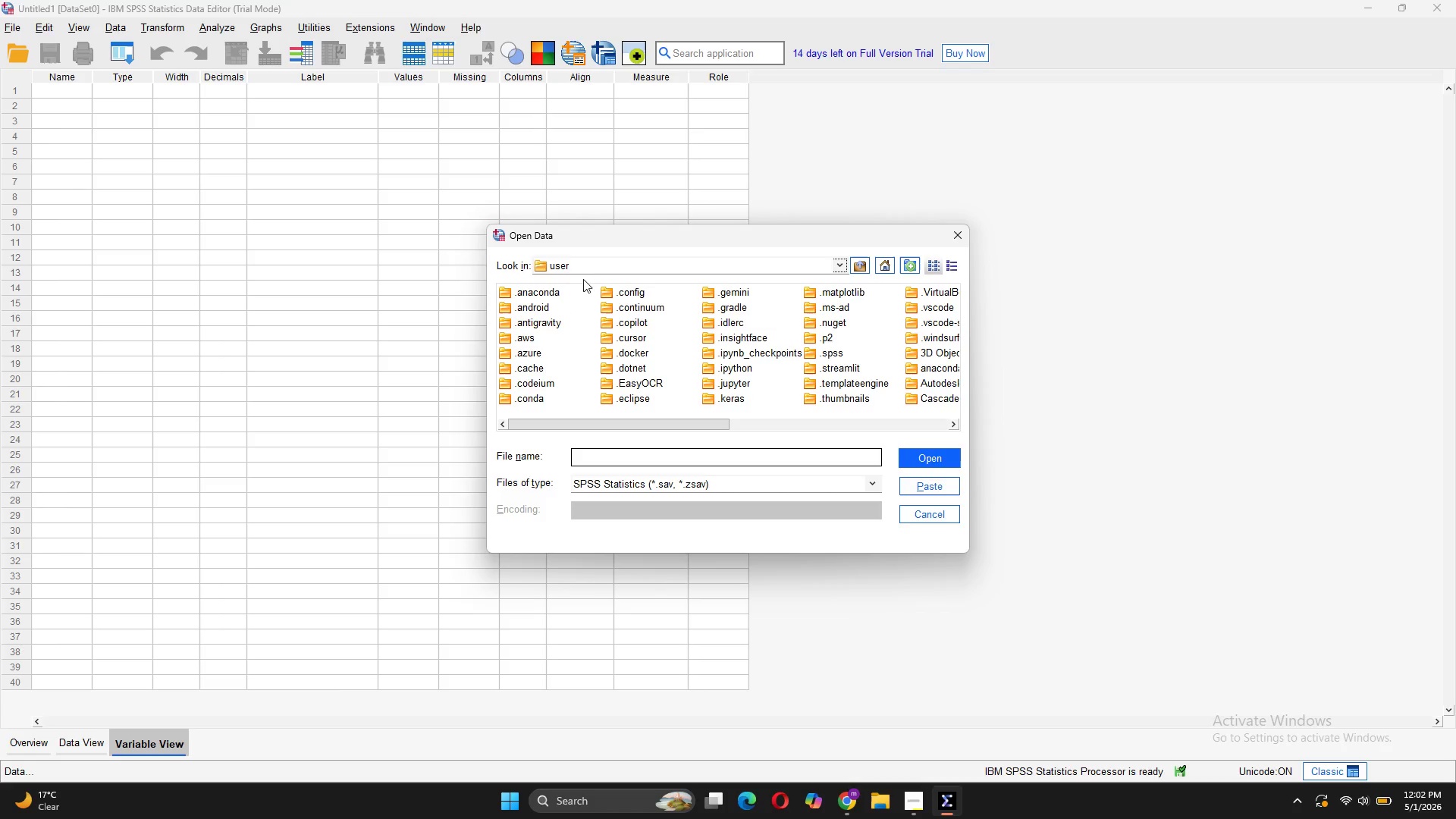 
left_click([587, 265])
 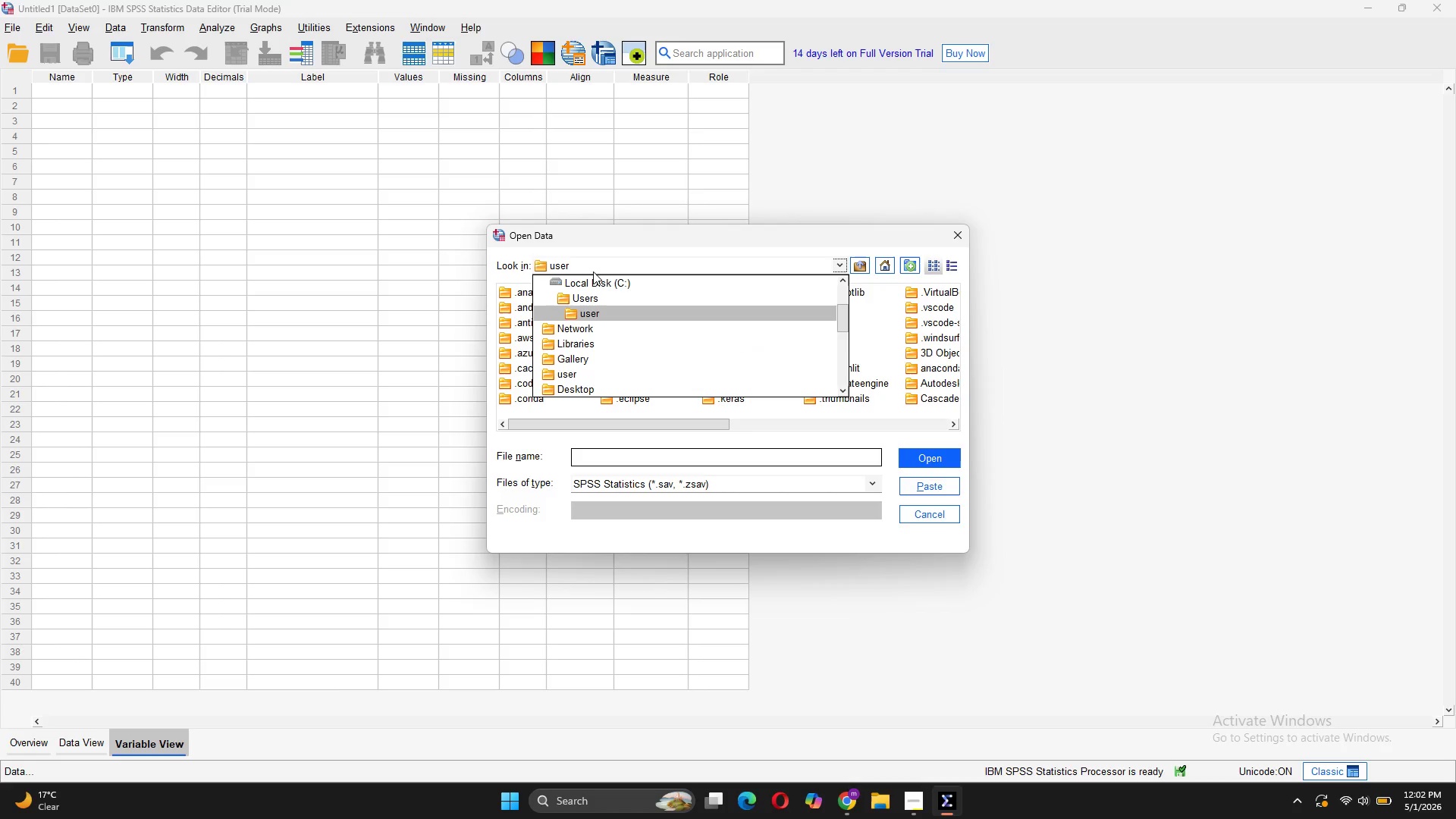 
left_click([601, 265])
 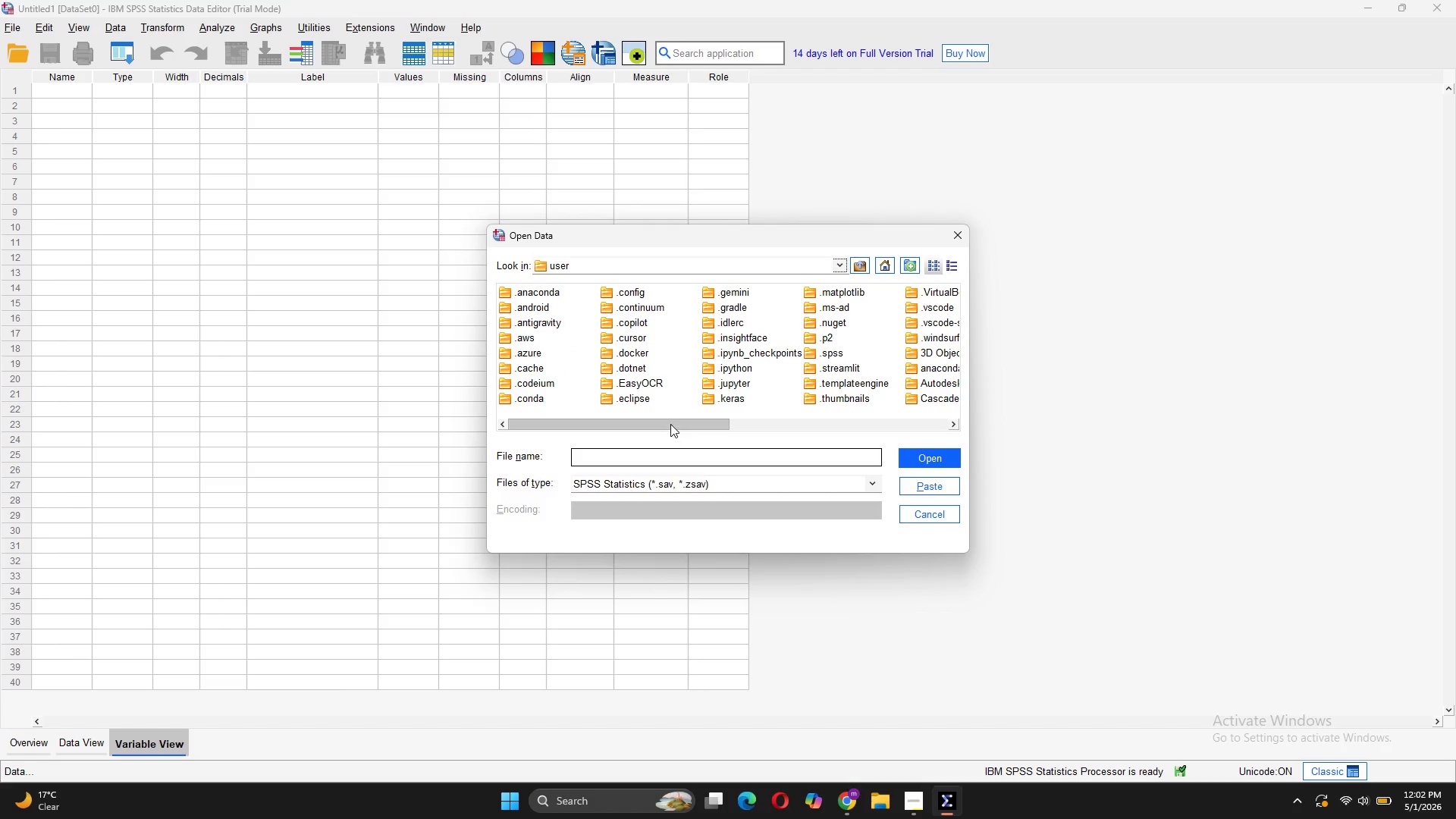 
left_click_drag(start_coordinate=[670, 422], to_coordinate=[772, 416])
 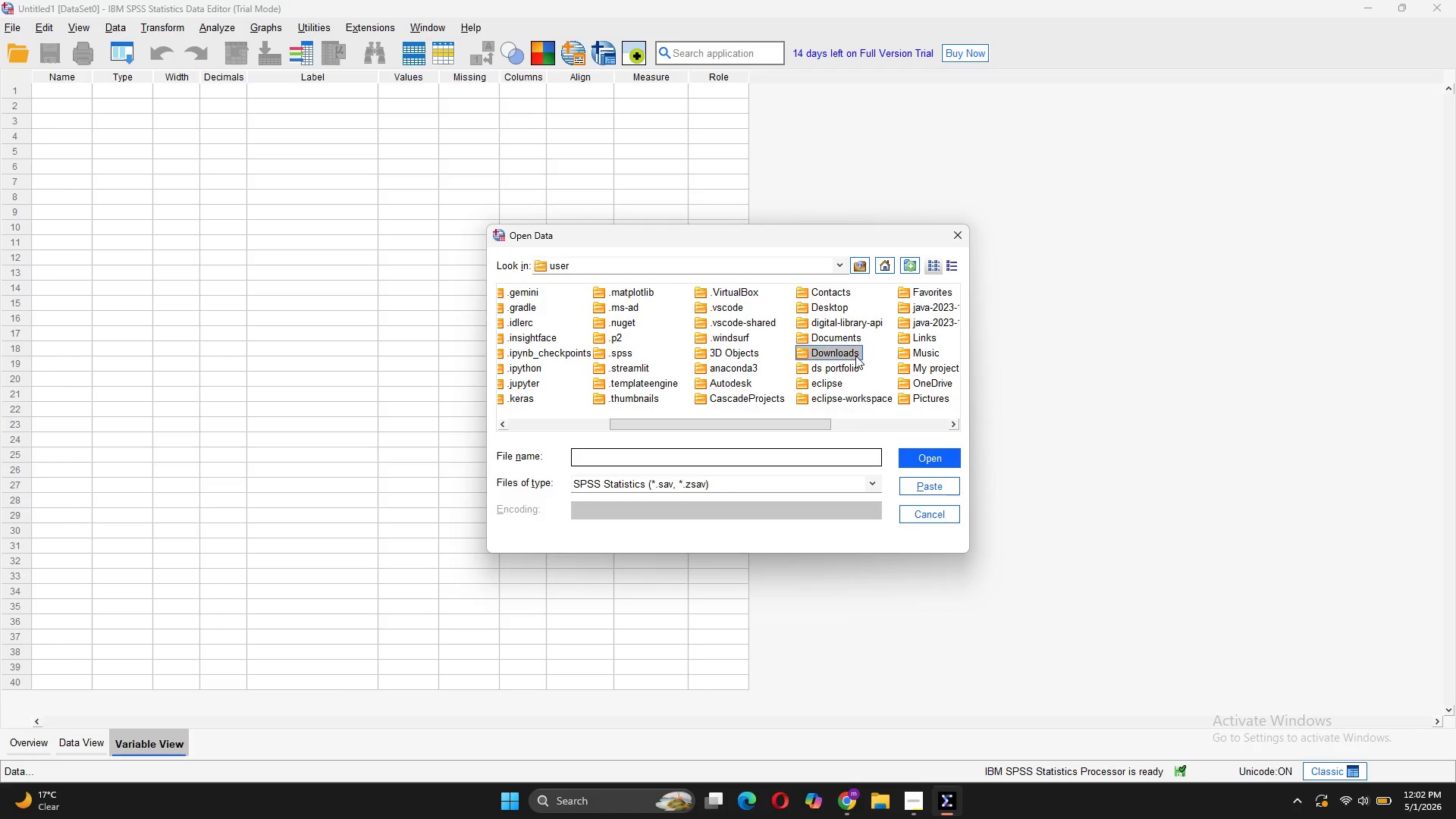 
double_click([855, 356])
 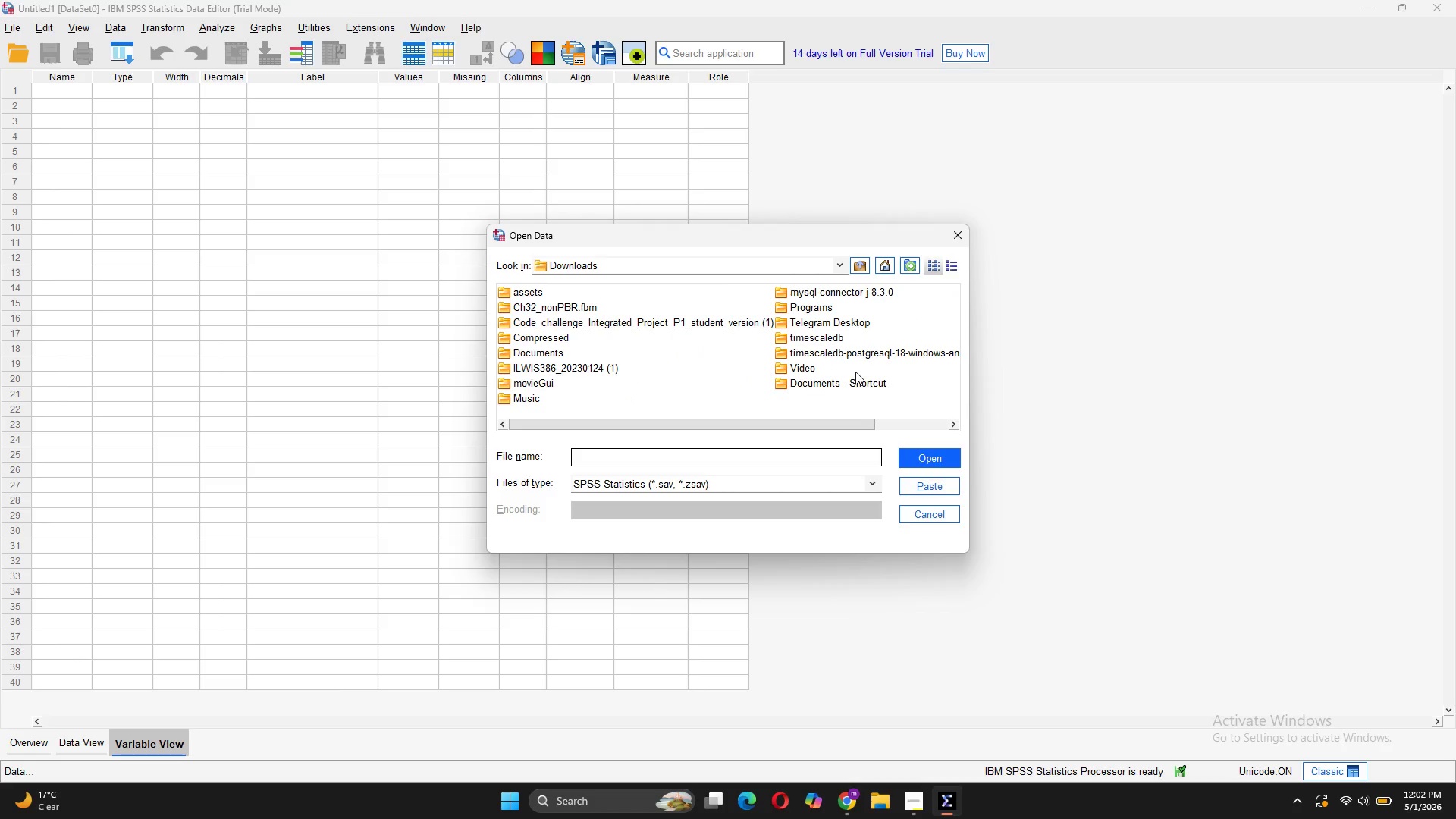 
wait(5.47)
 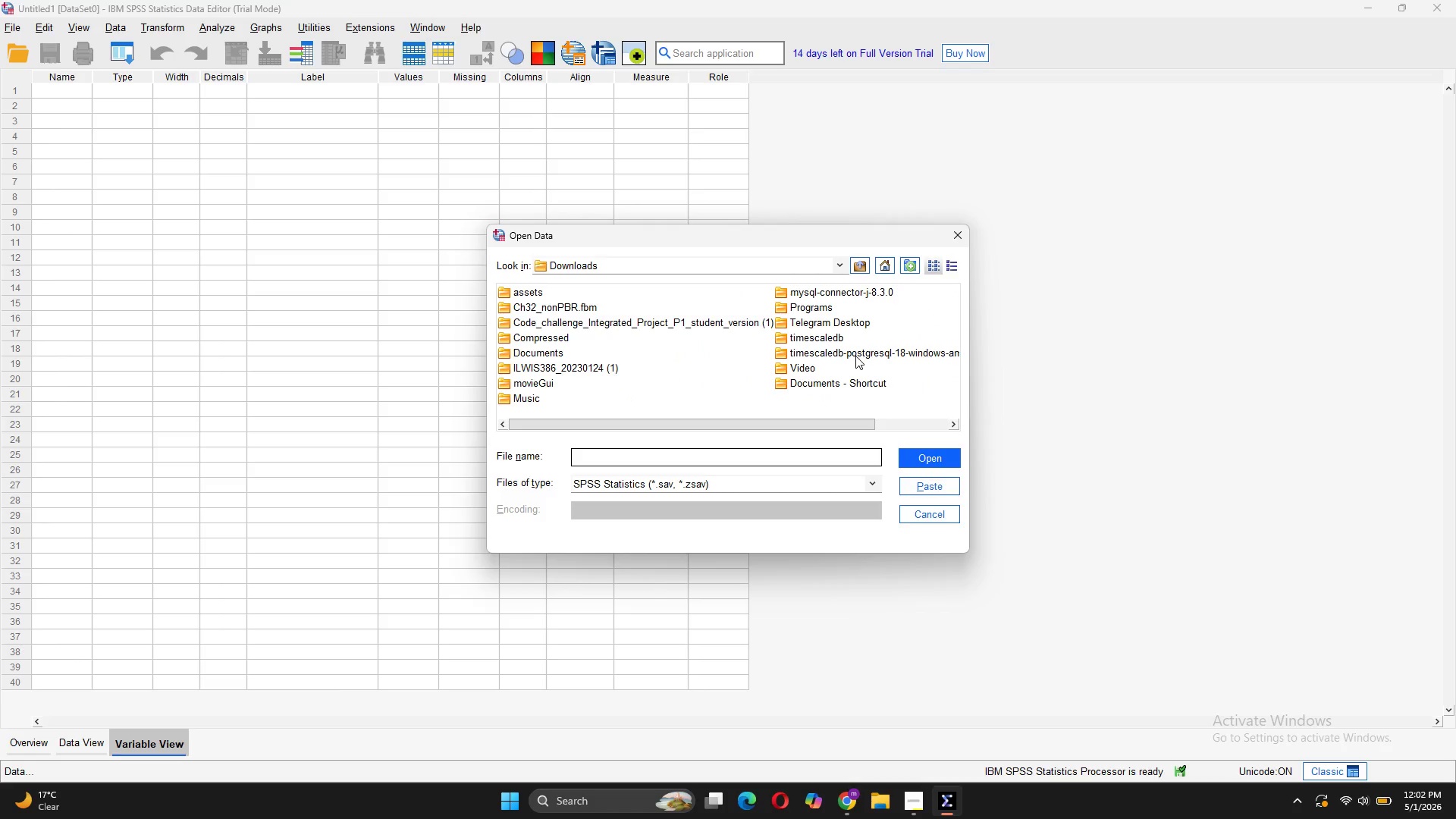 
left_click_drag(start_coordinate=[858, 423], to_coordinate=[749, 422])
 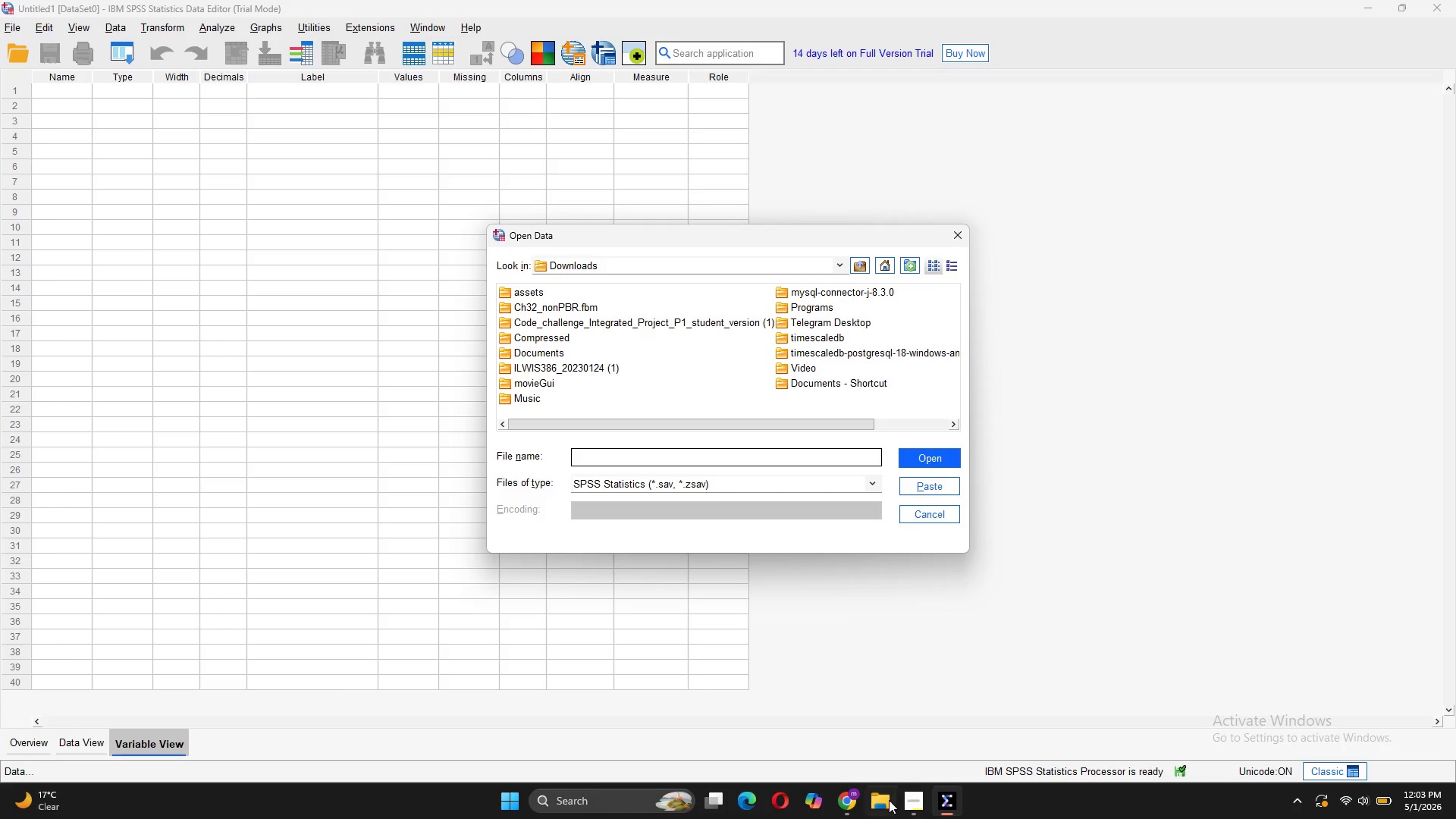 
left_click([888, 804])
 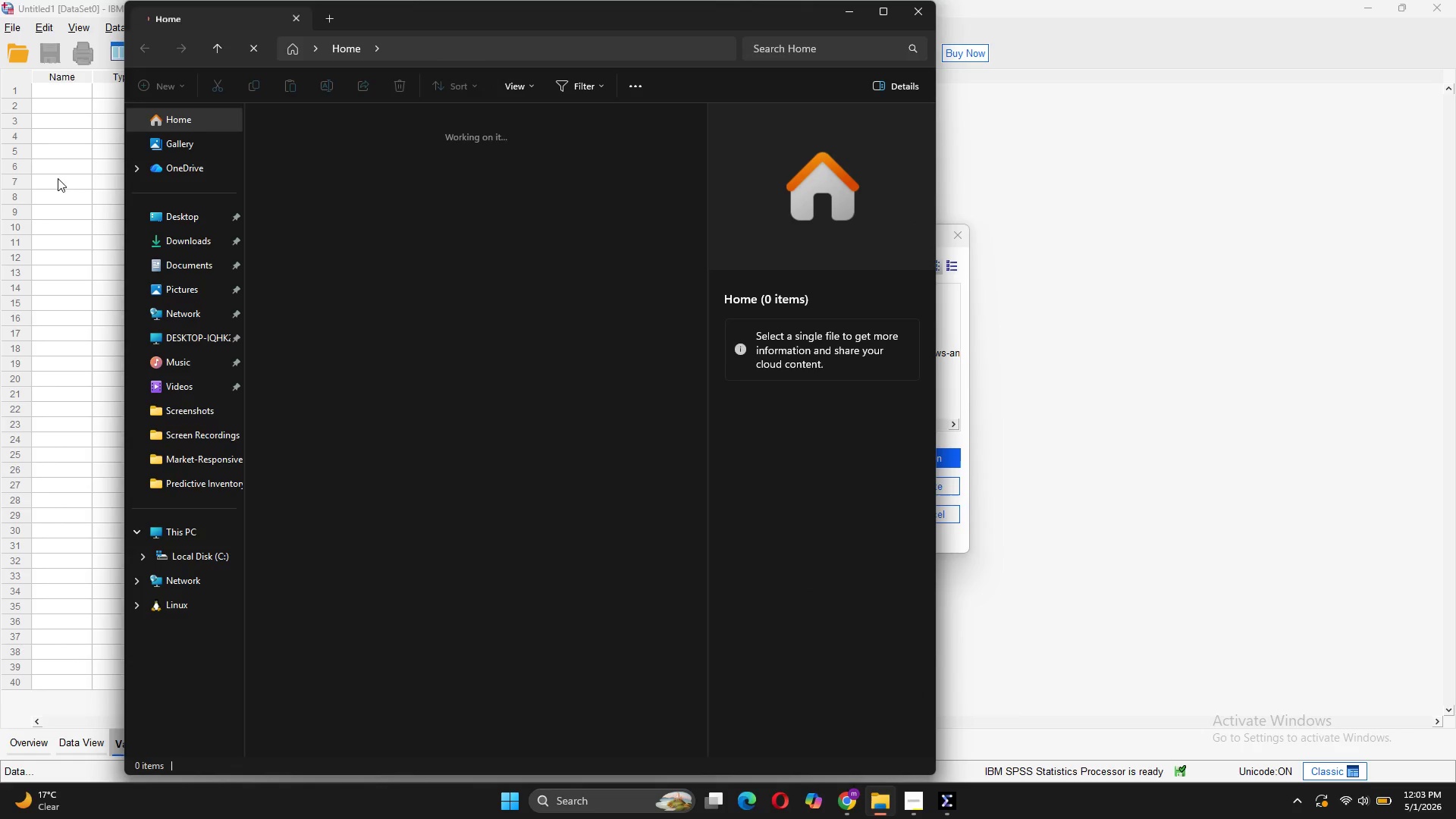 
left_click([168, 212])
 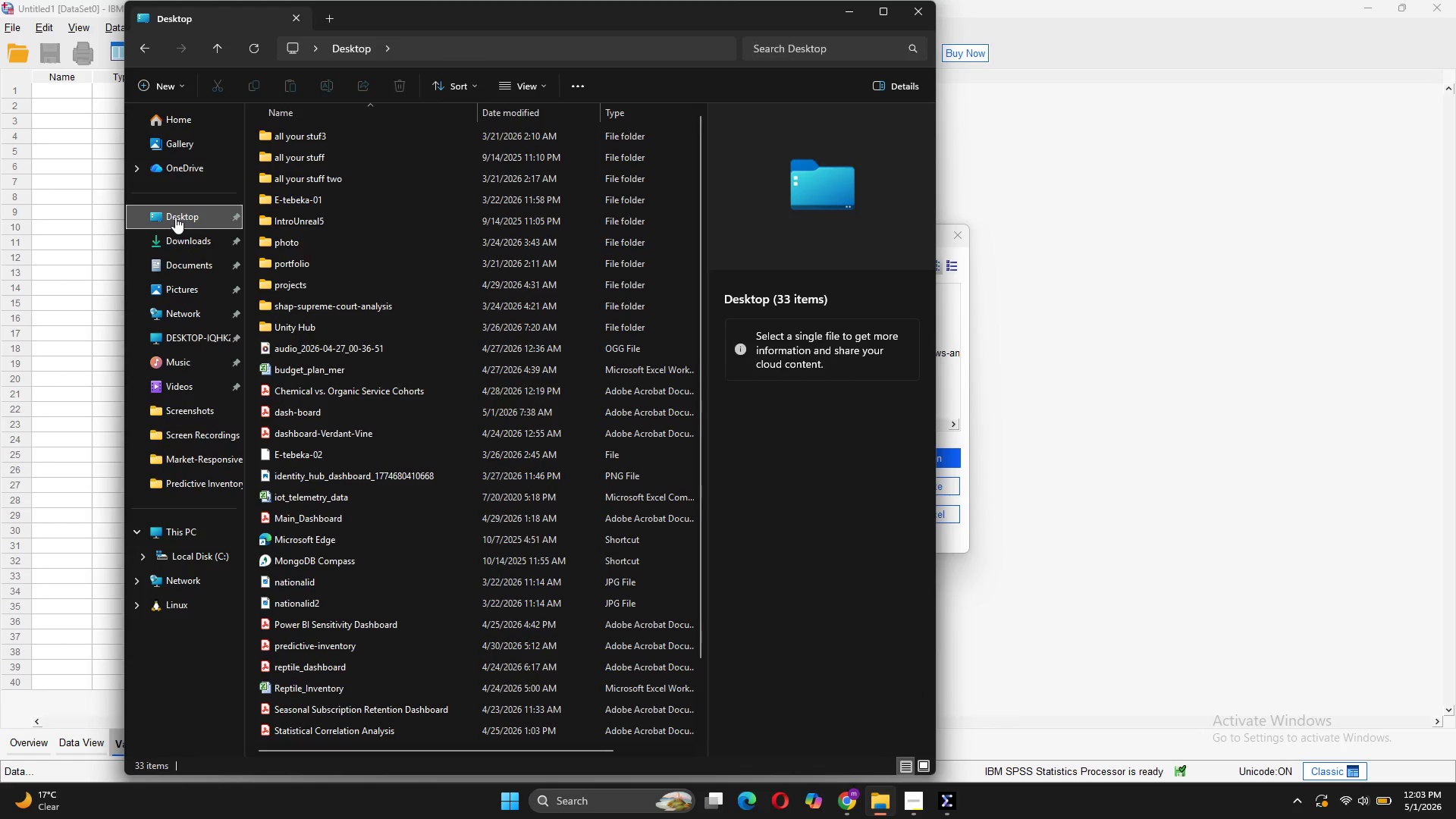 
scroll: coordinate [334, 265], scroll_direction: up, amount: 6.0
 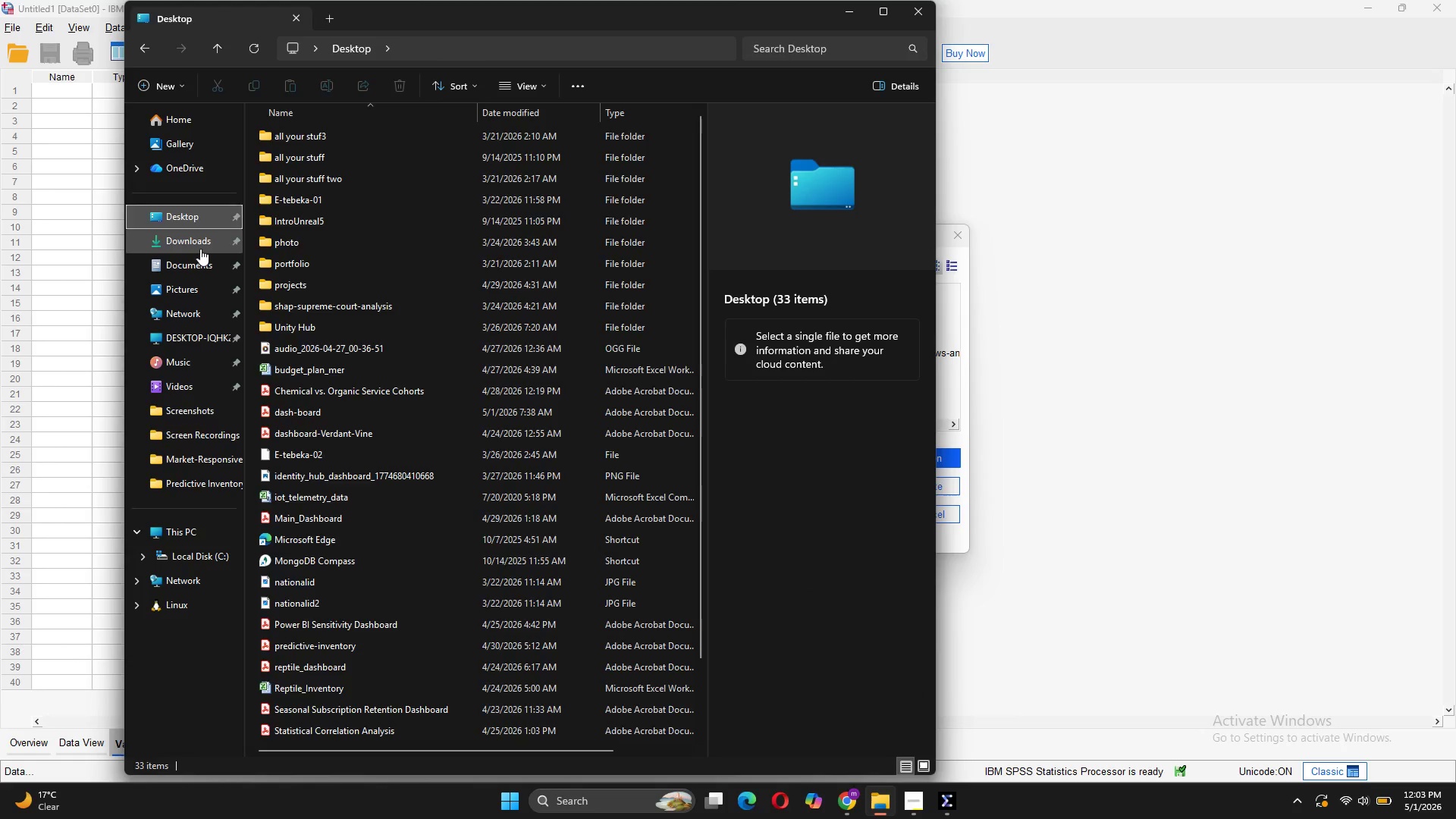 
left_click([199, 248])
 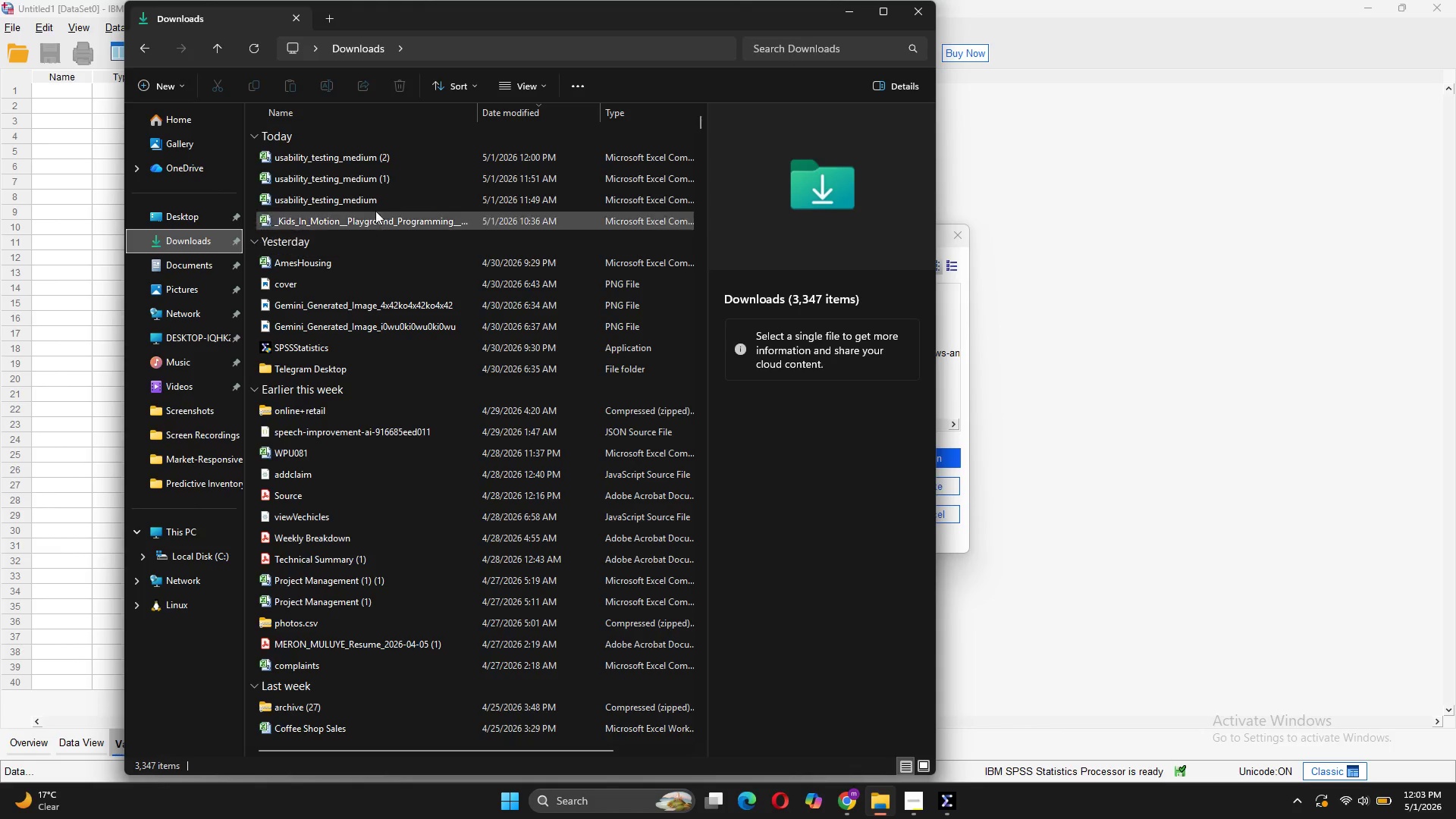 
left_click([1094, 319])
 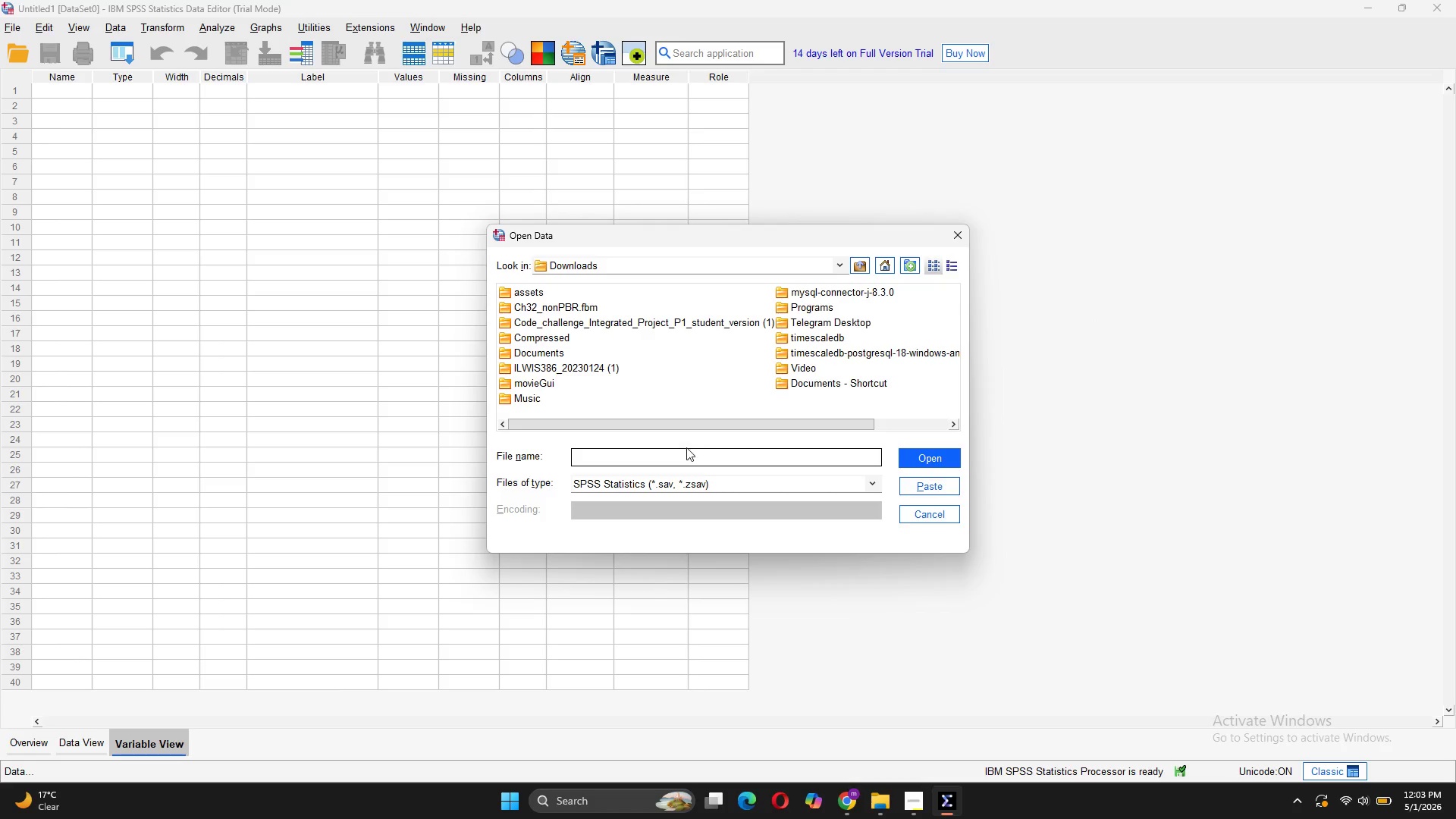 
left_click([686, 449])
 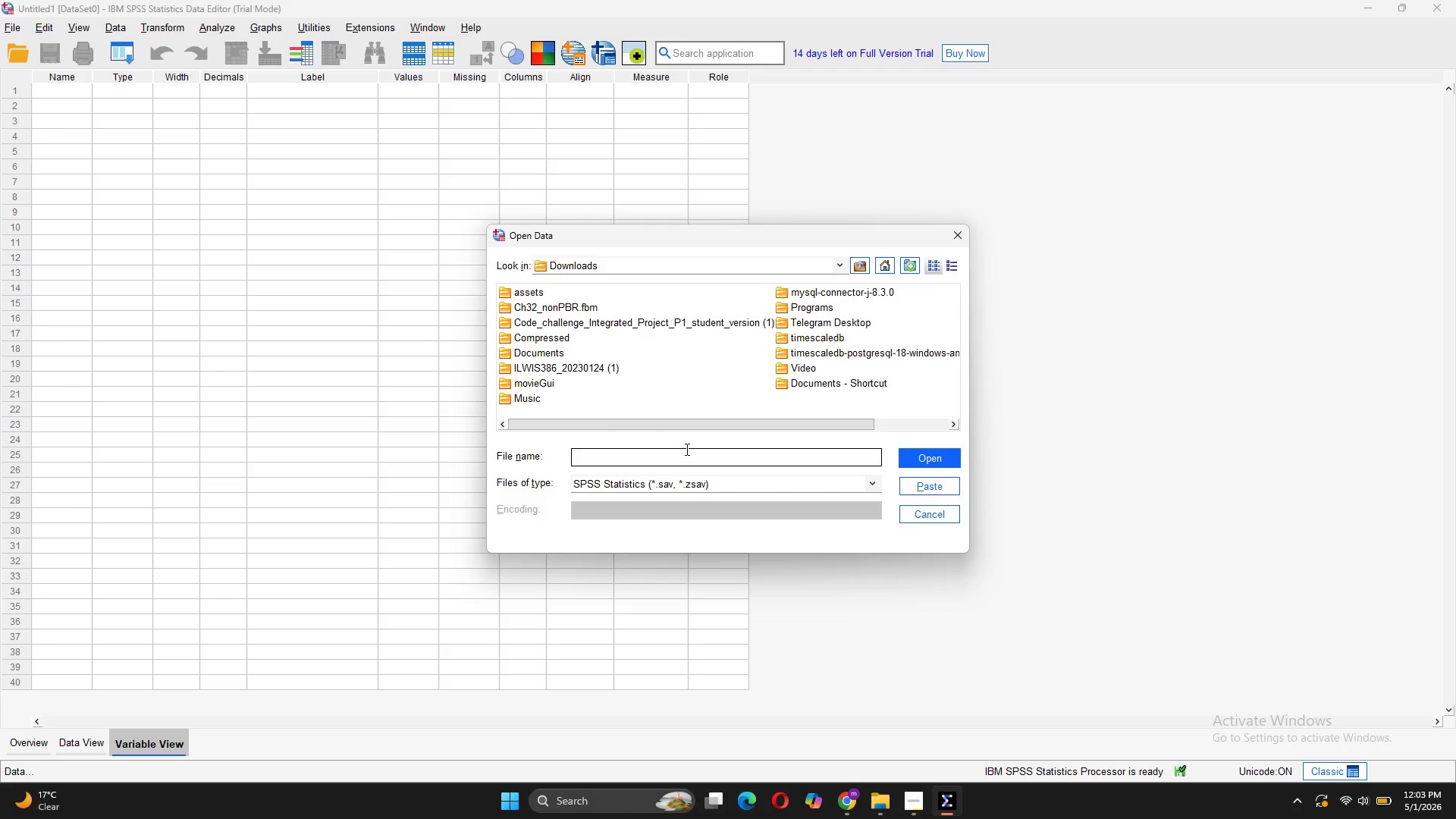 
type(usability)
 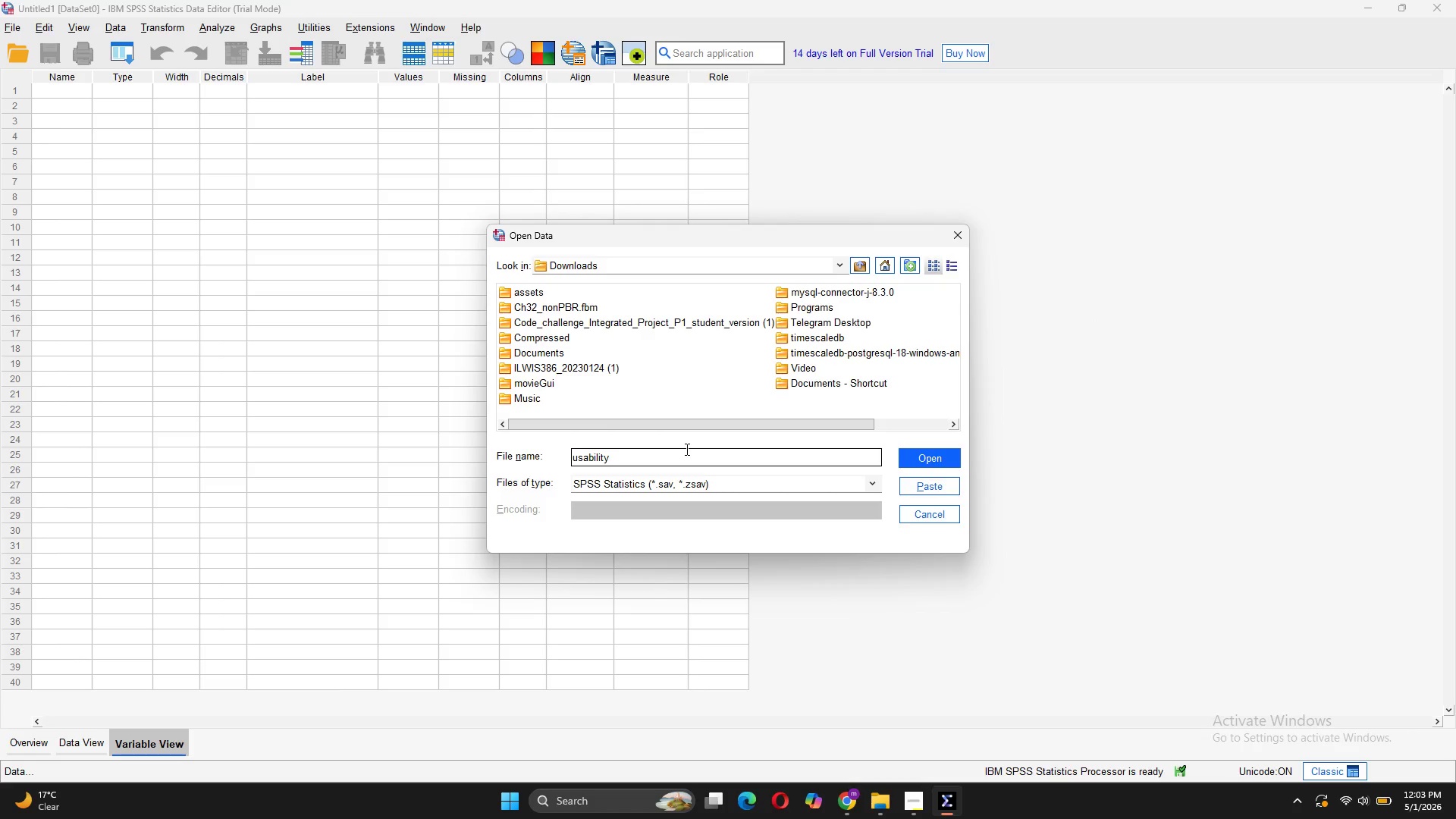 
scroll: coordinate [686, 449], scroll_direction: up, amount: 1.0
 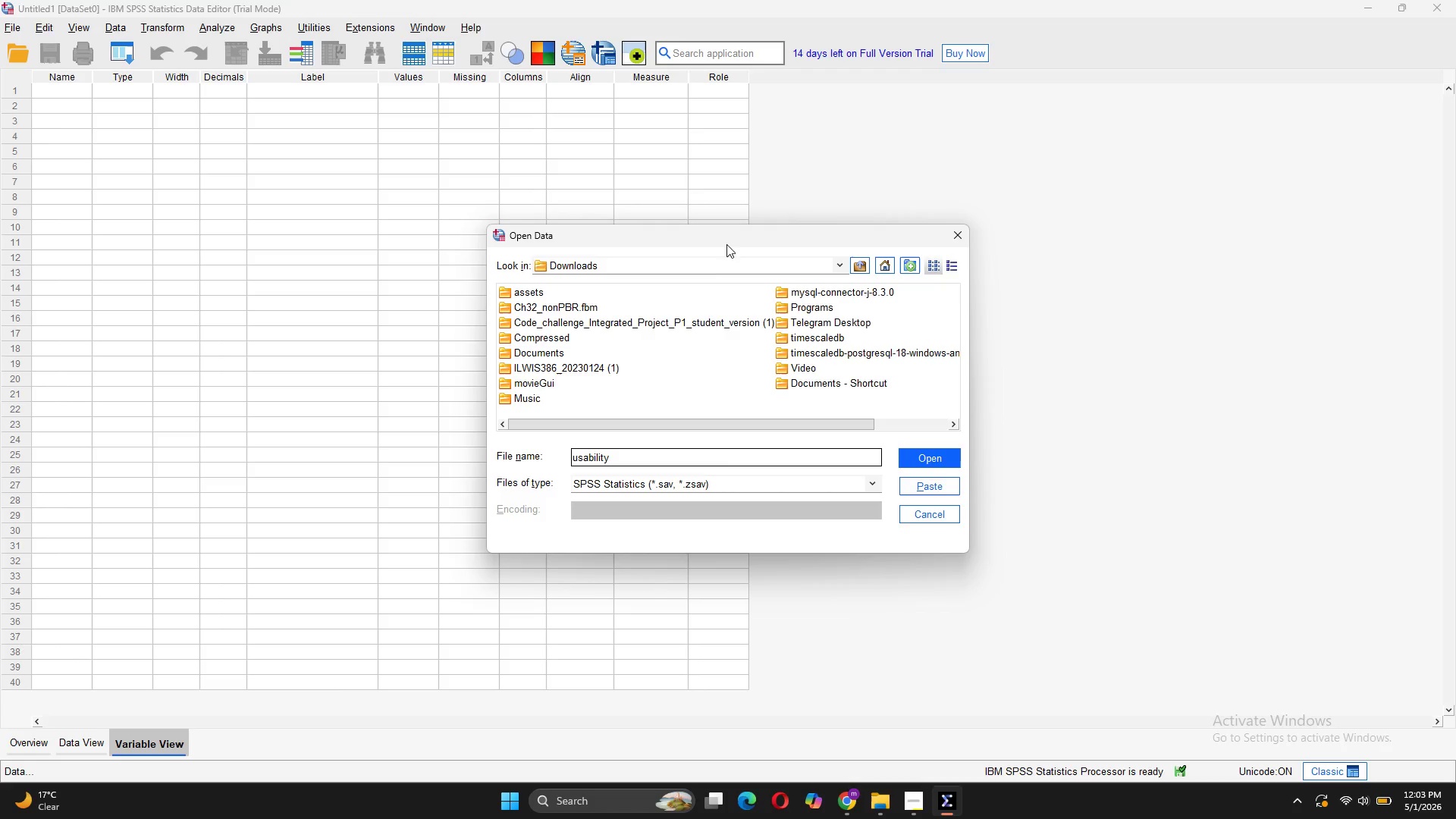 
left_click([705, 262])
 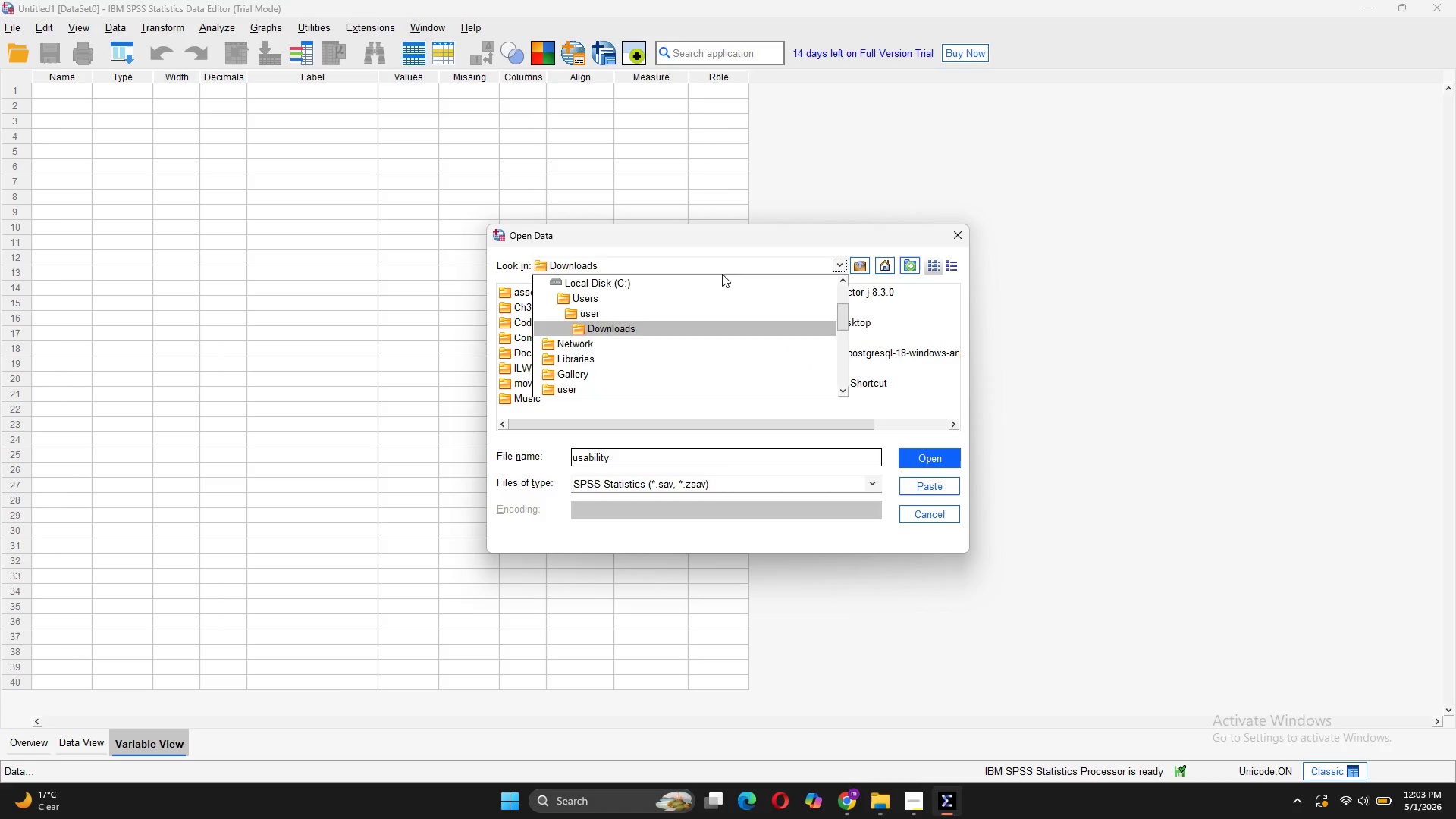 
scroll: coordinate [798, 379], scroll_direction: down, amount: 3.0
 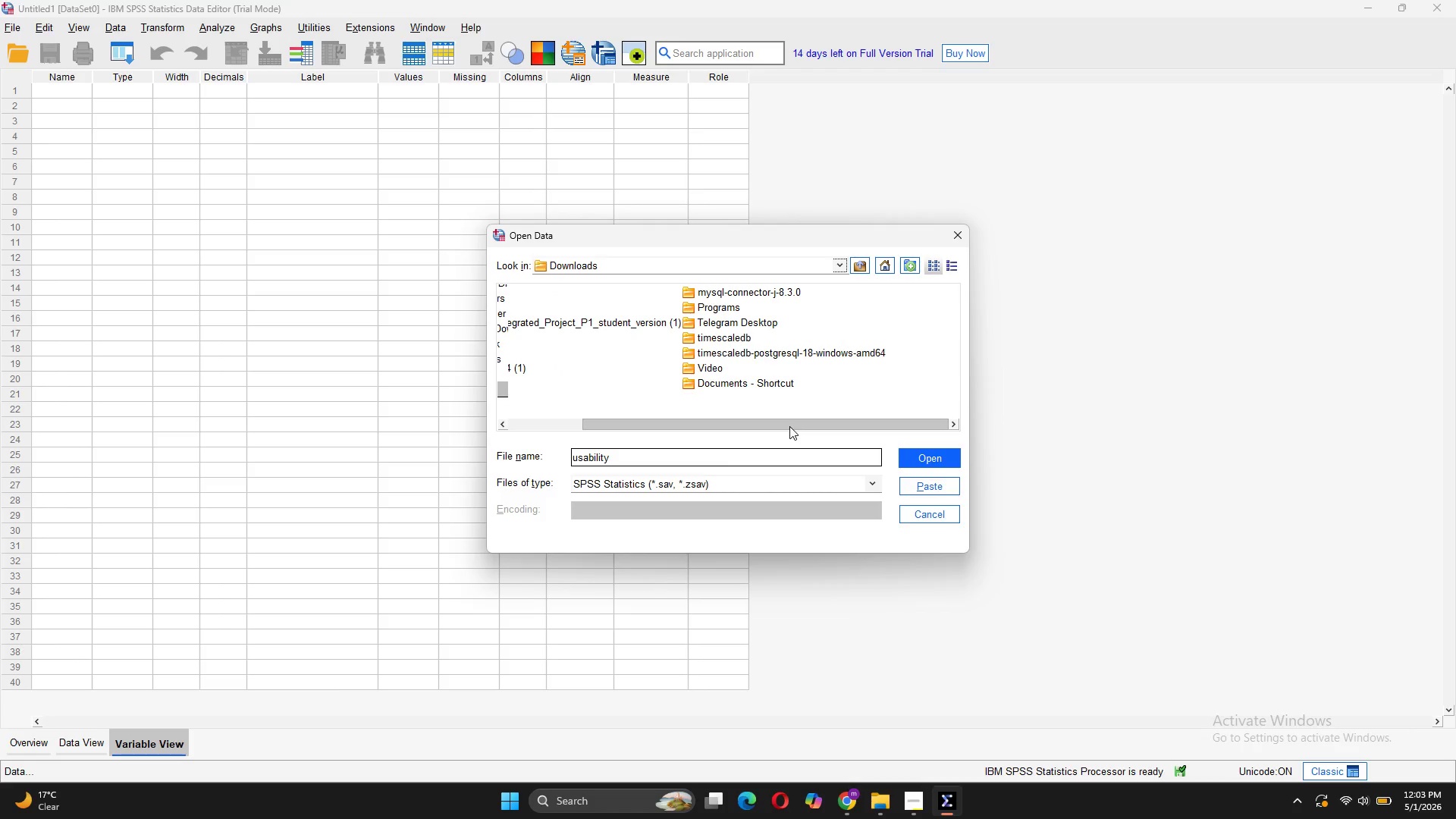 
left_click_drag(start_coordinate=[789, 428], to_coordinate=[592, 413])
 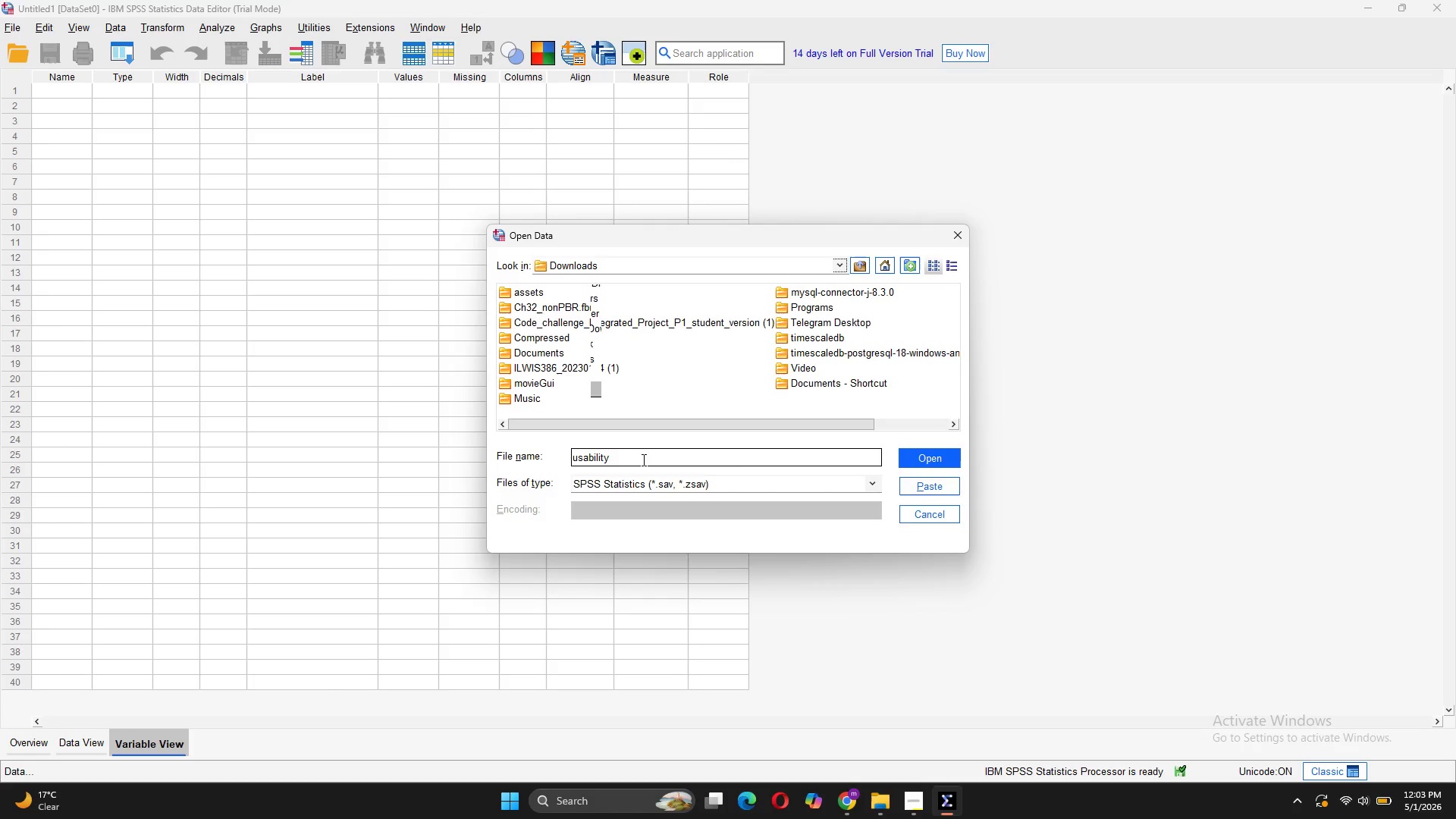 
left_click([620, 457])
 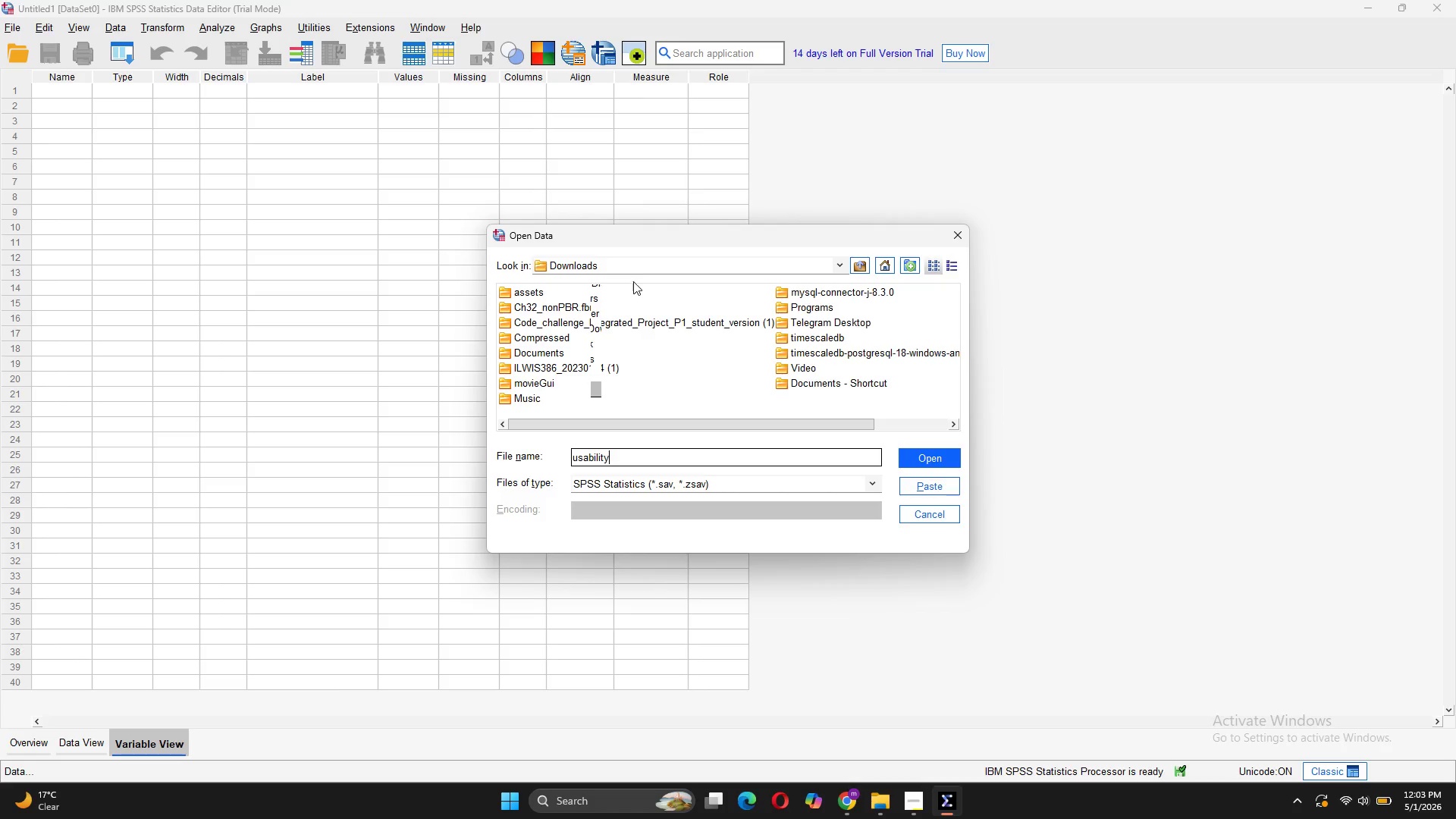 
left_click([644, 264])
 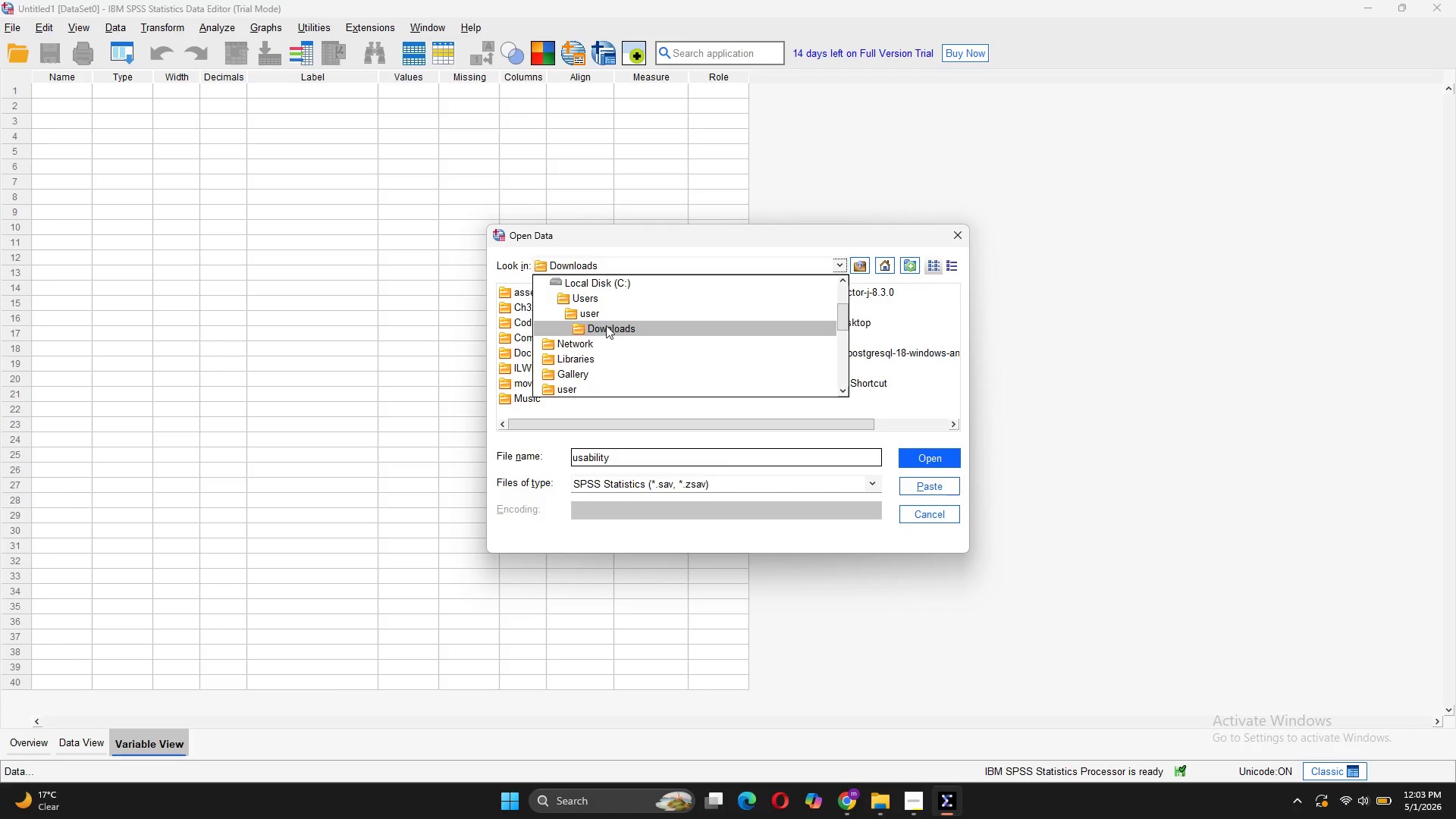 
left_click([602, 330])
 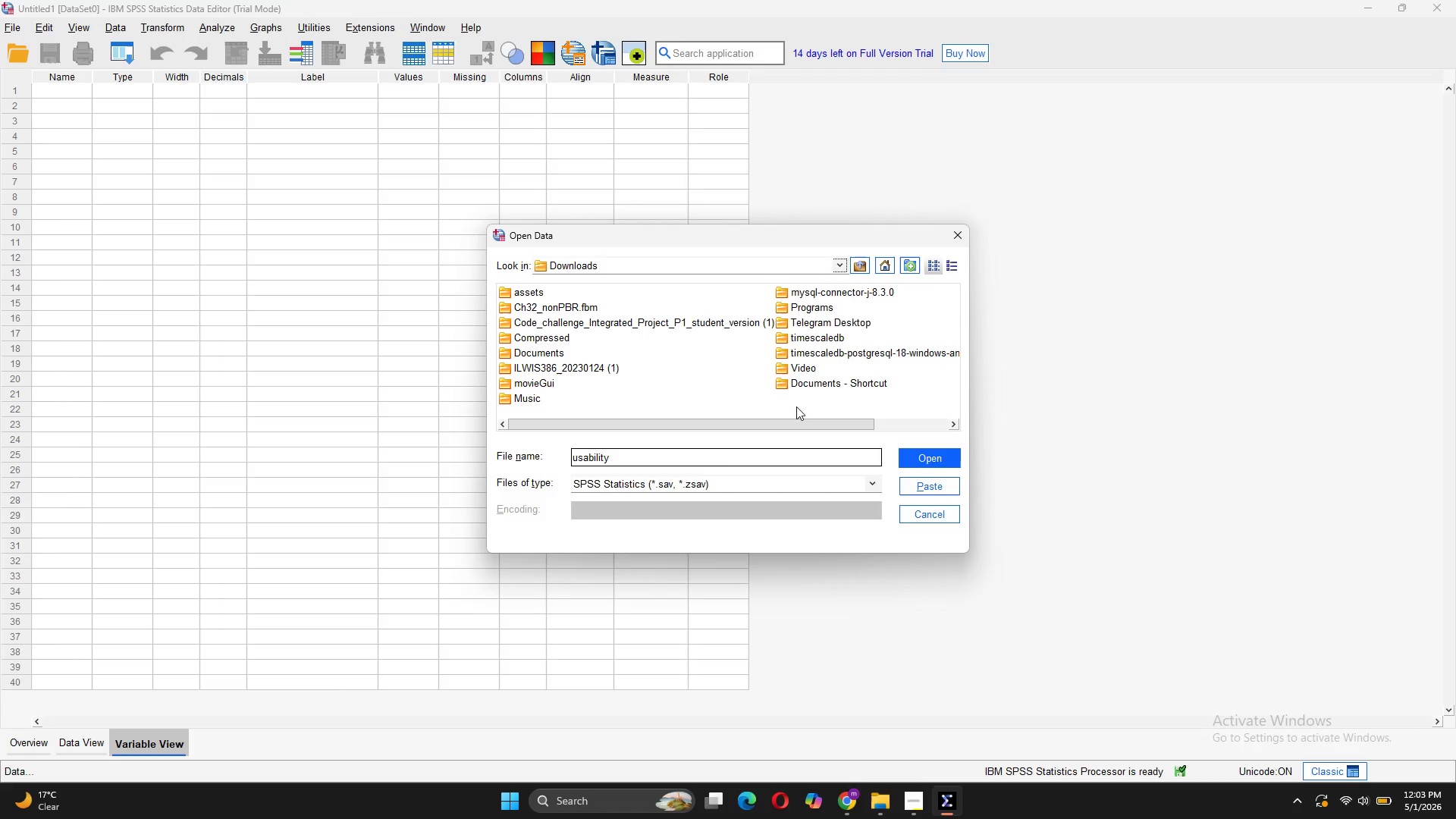 
double_click([607, 350])
 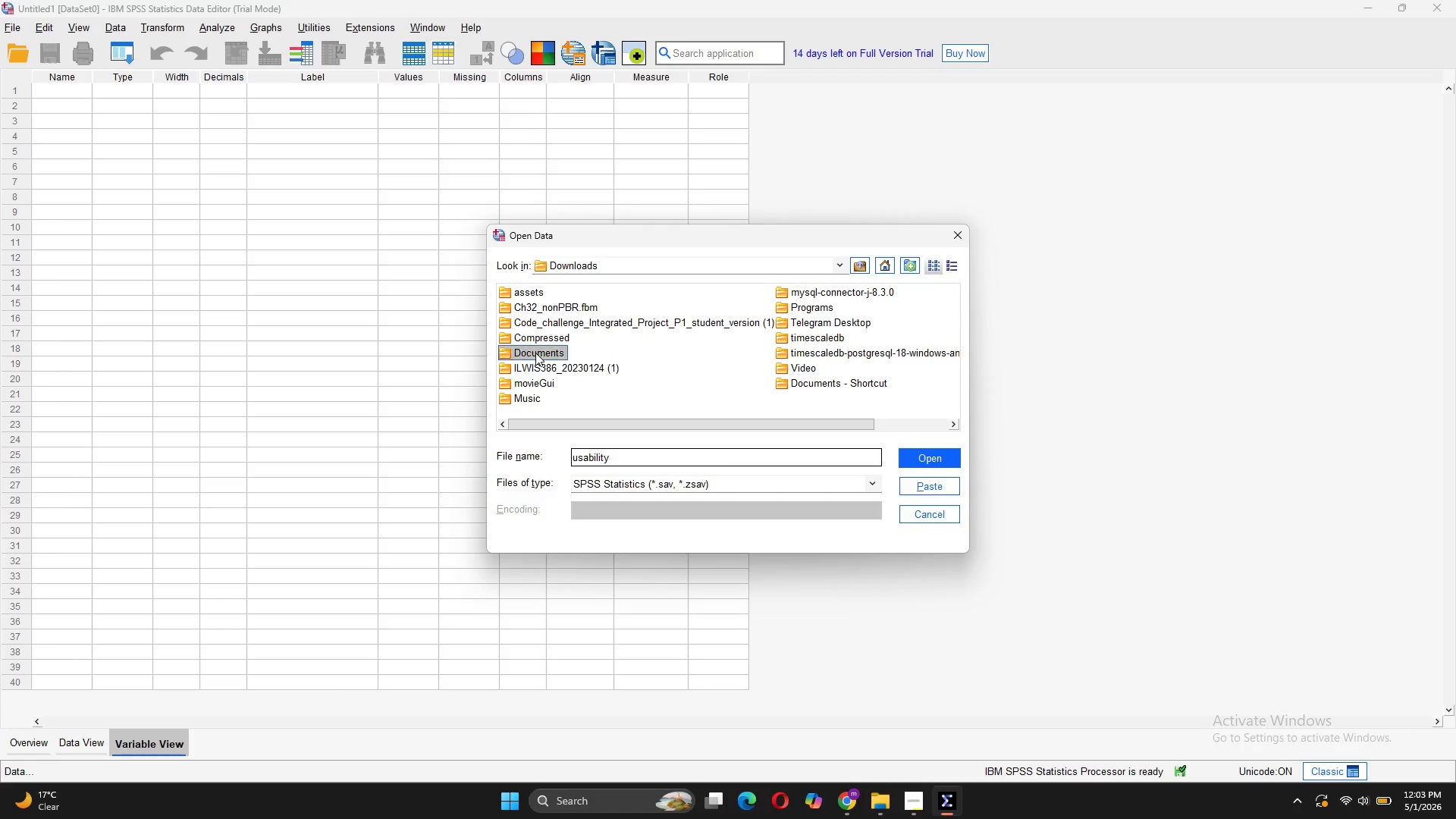 
double_click([535, 353])
 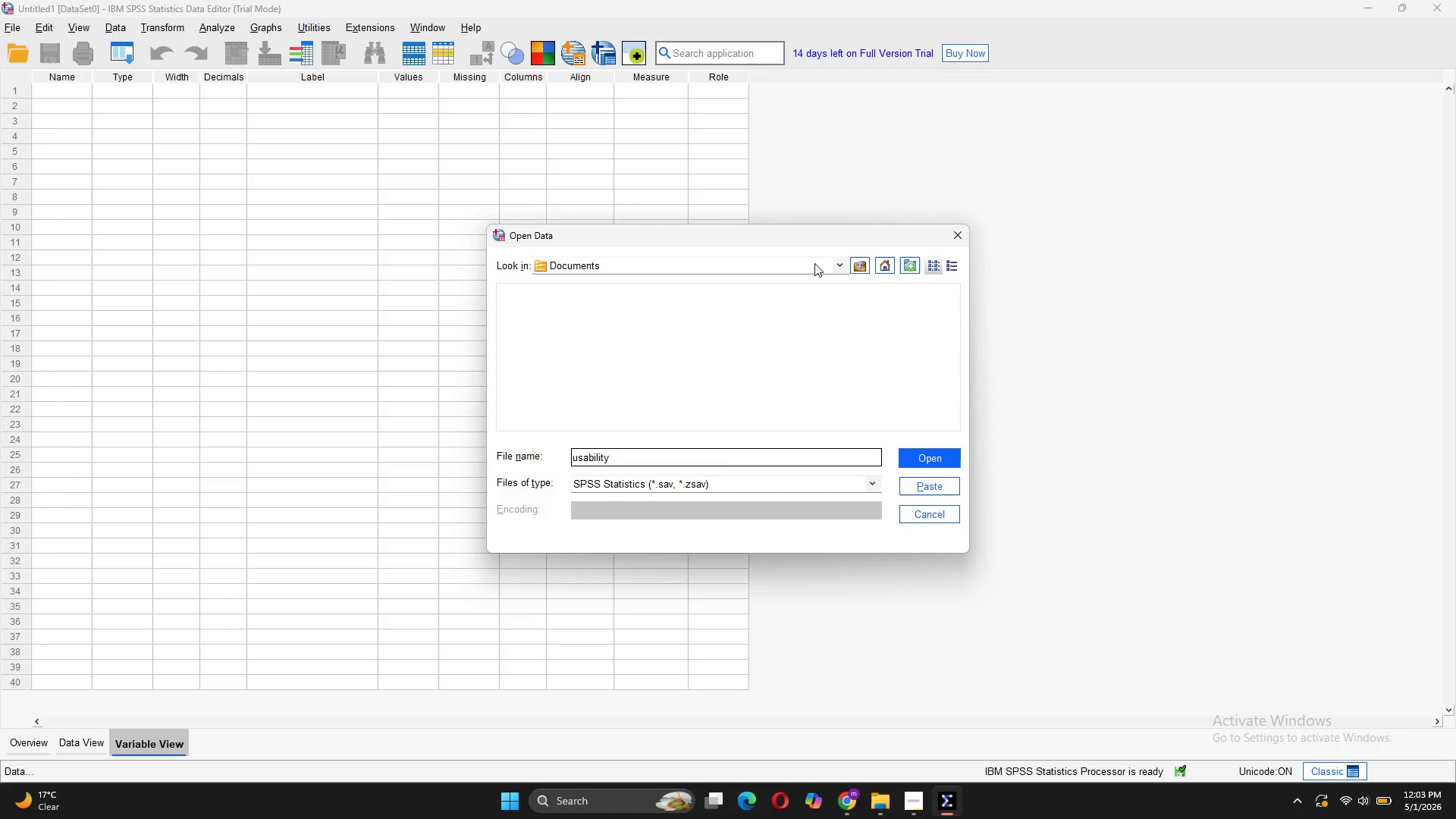 
left_click([834, 266])
 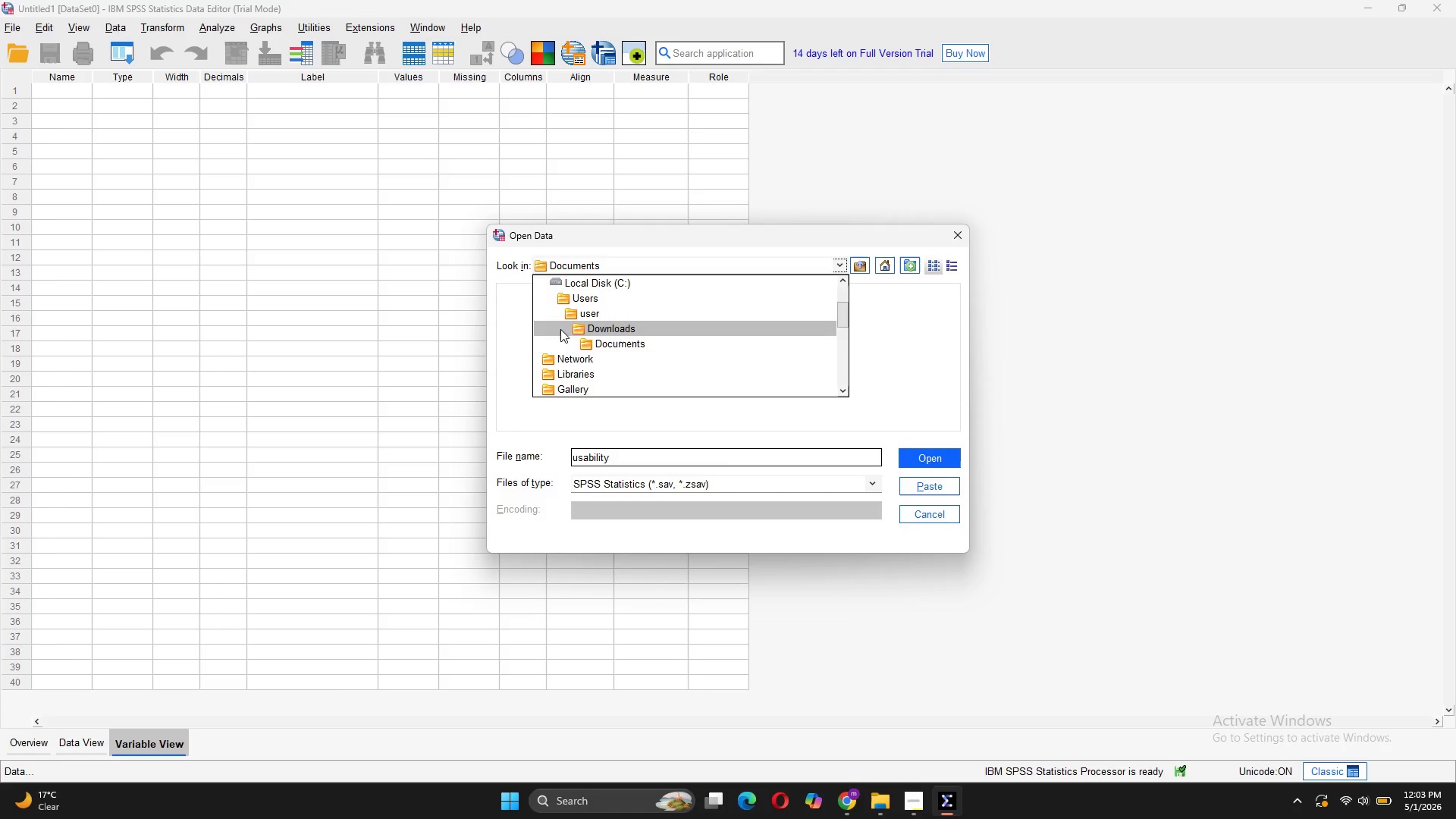 
left_click([578, 326])
 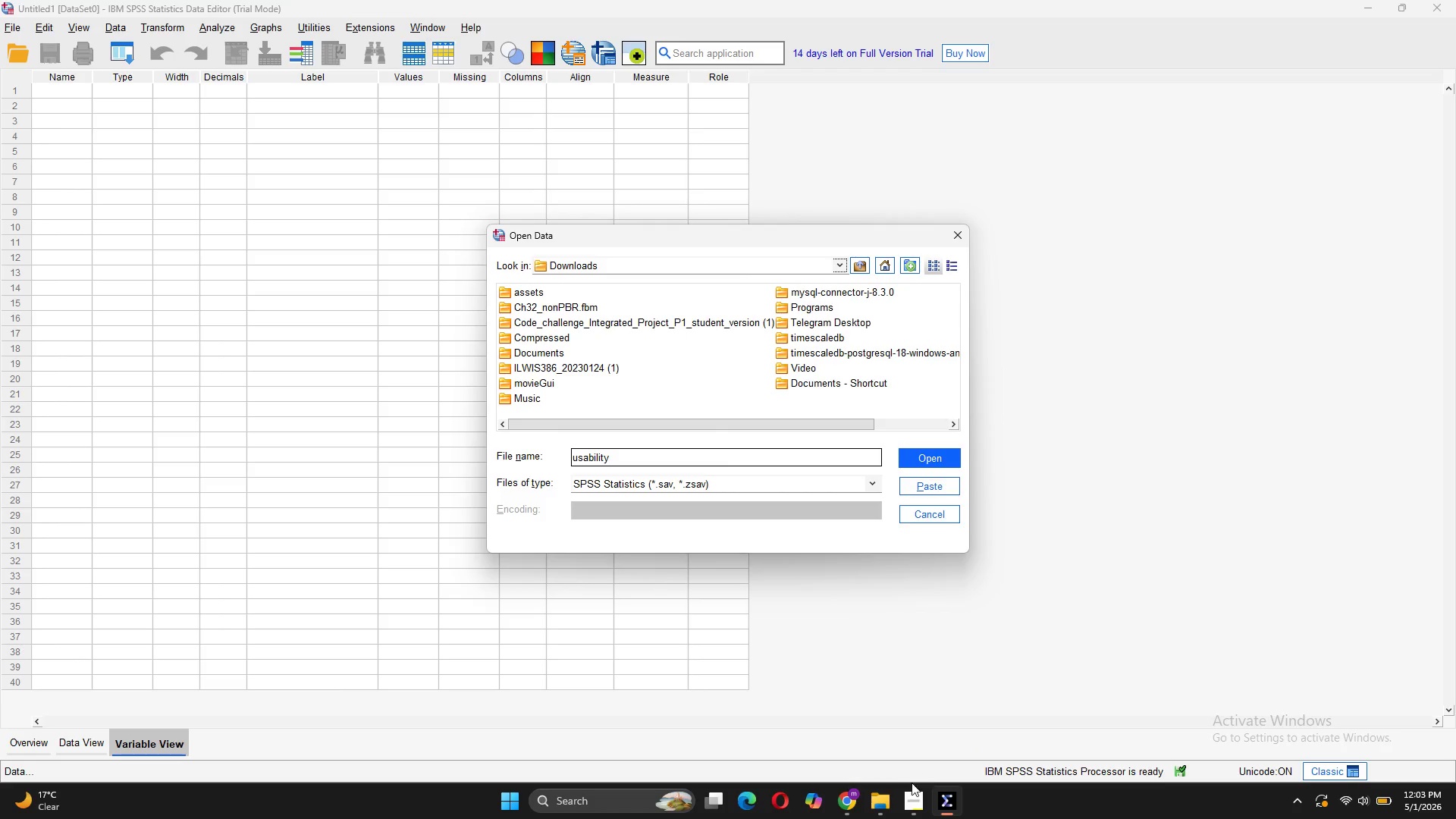 
wait(6.64)
 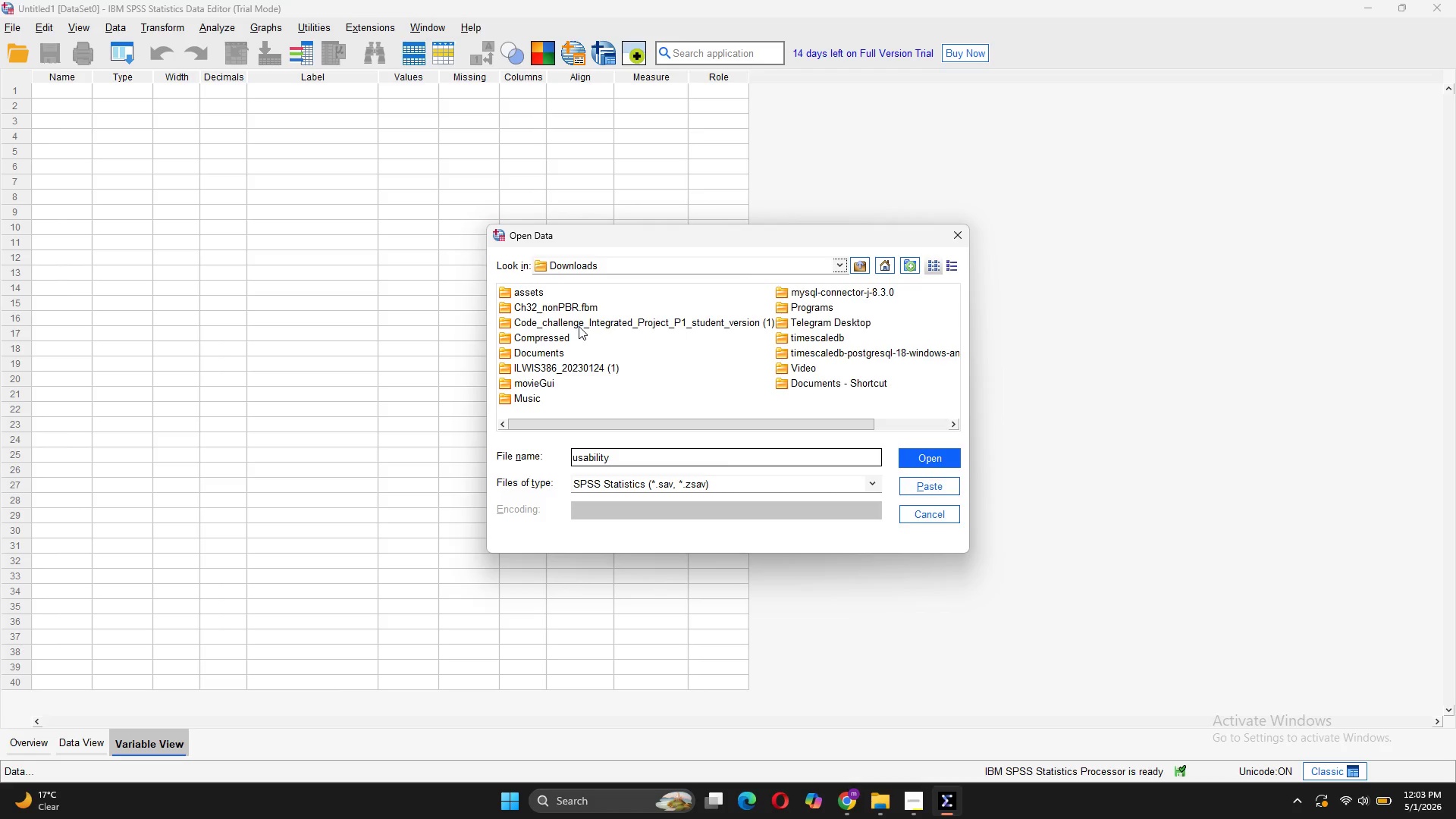 
left_click([898, 742])
 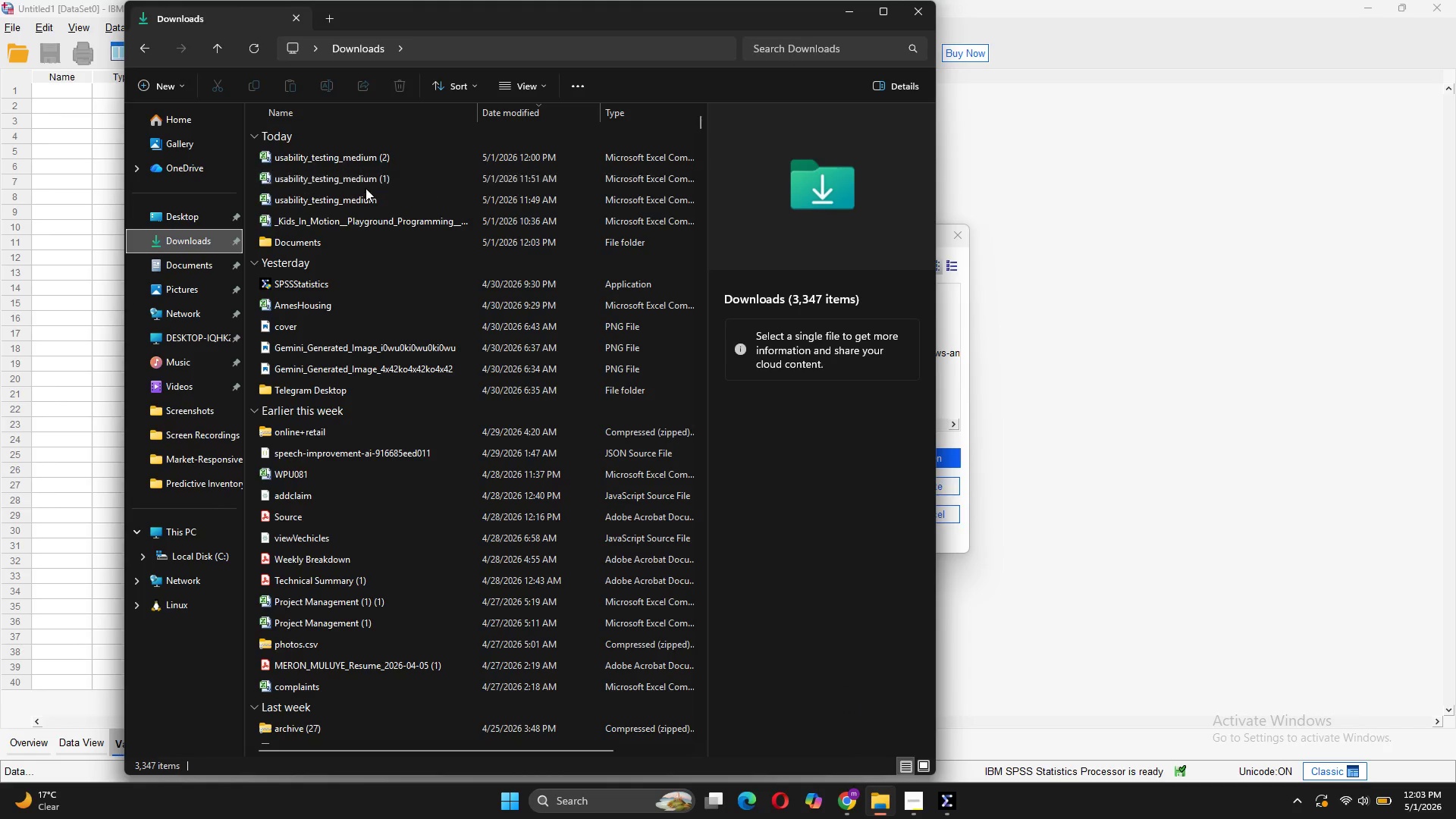 
right_click([359, 196])
 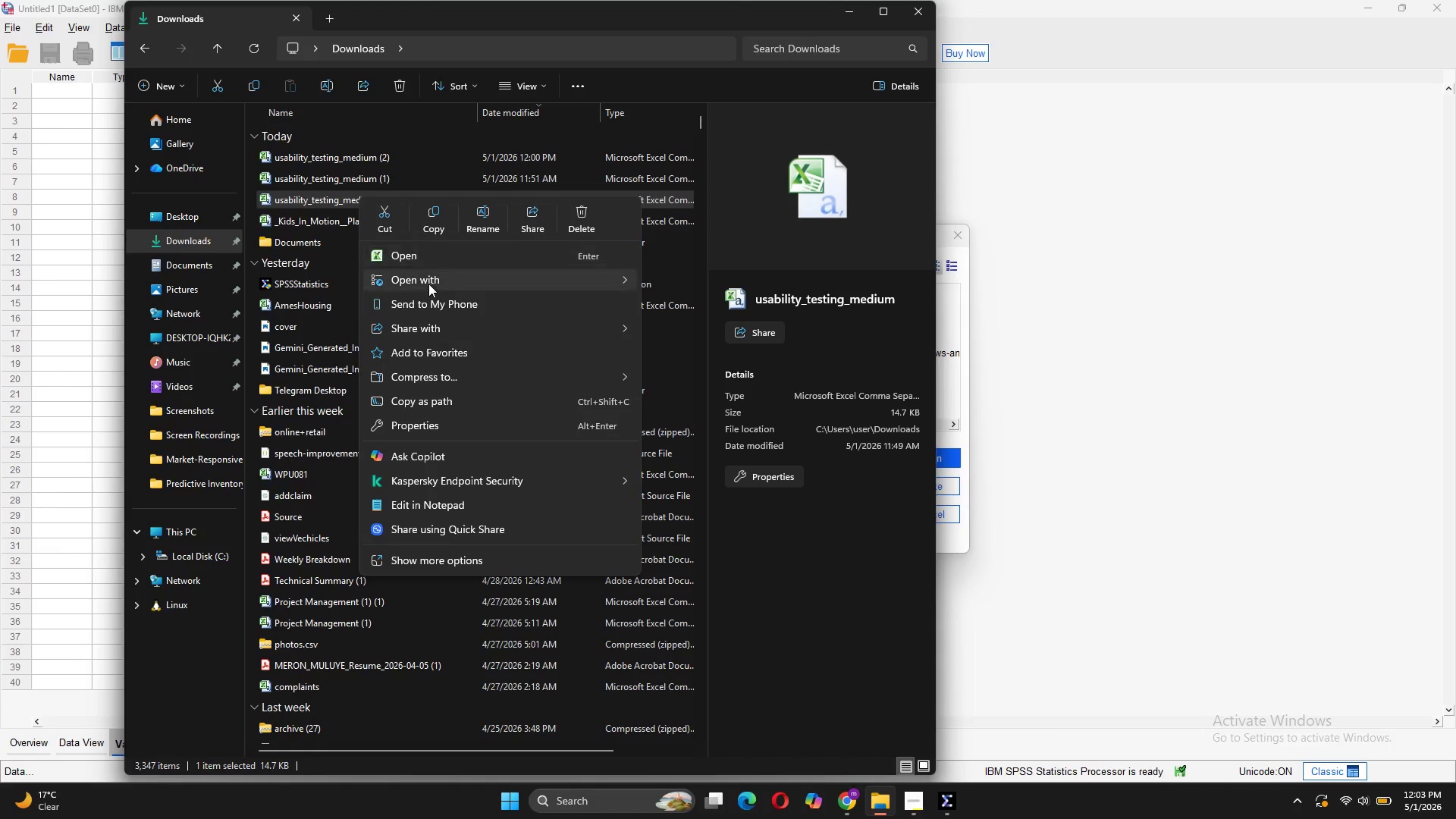 
left_click([483, 231])
 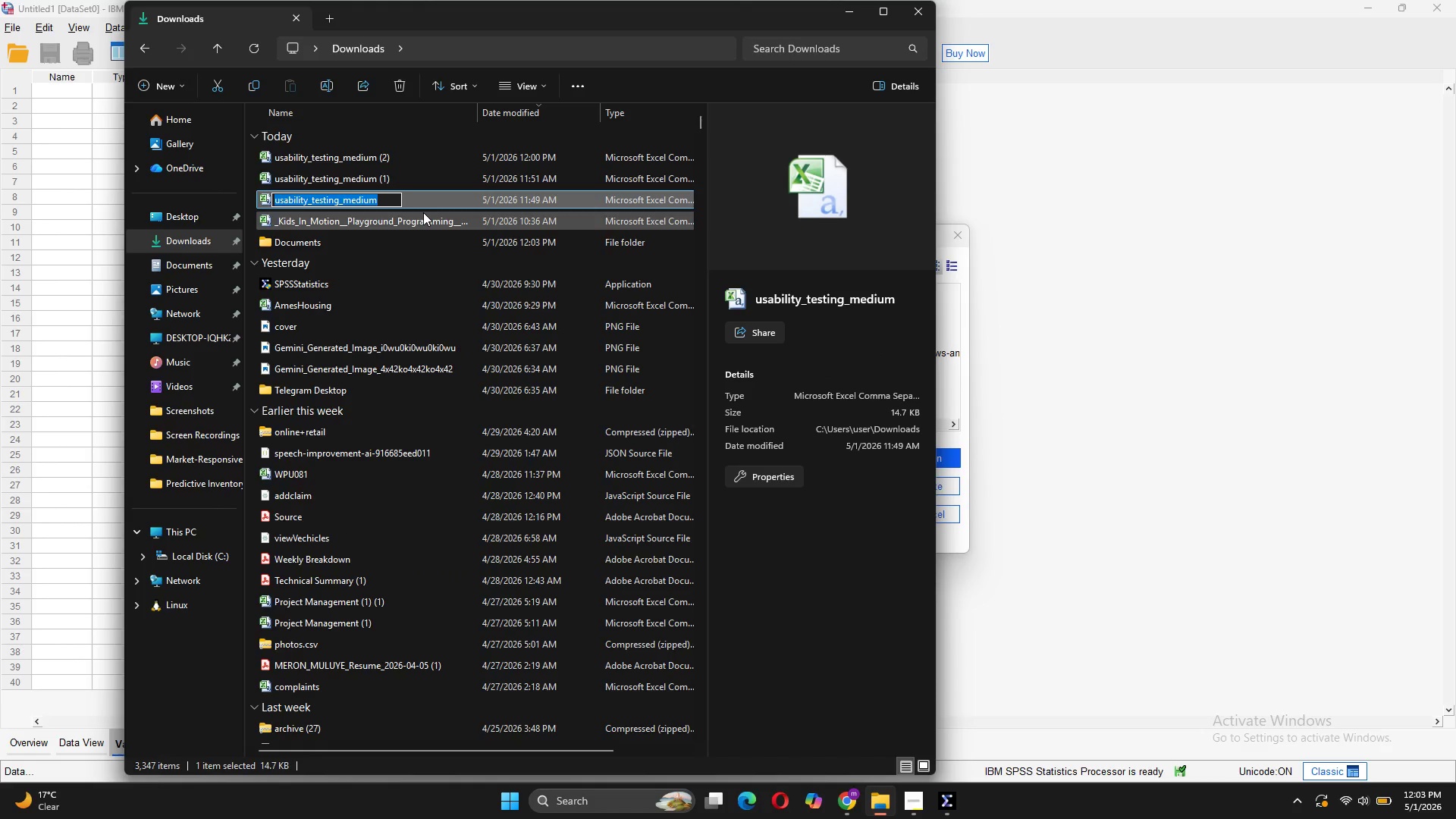 
key(Control+C)
 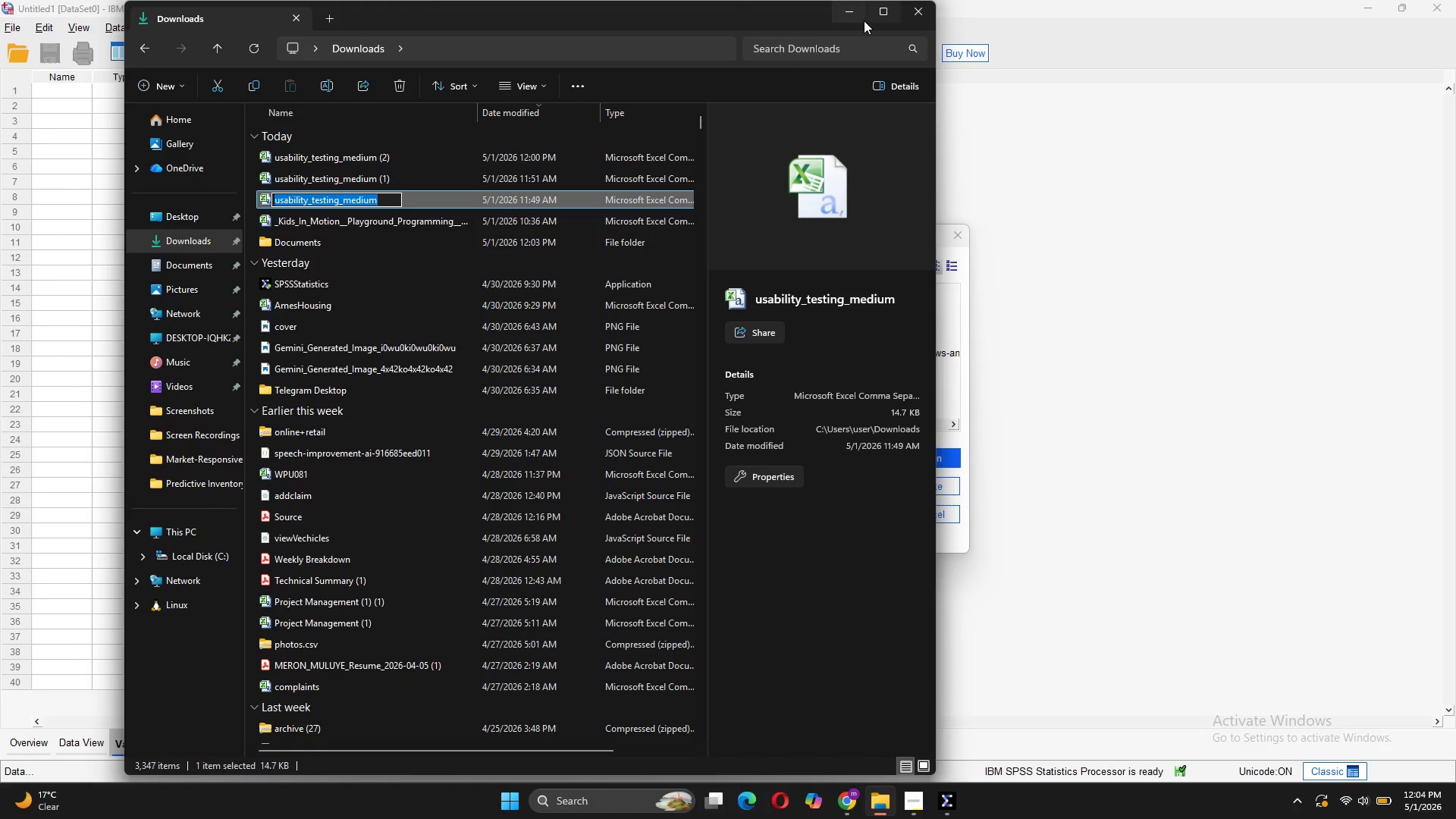 
left_click([853, 13])
 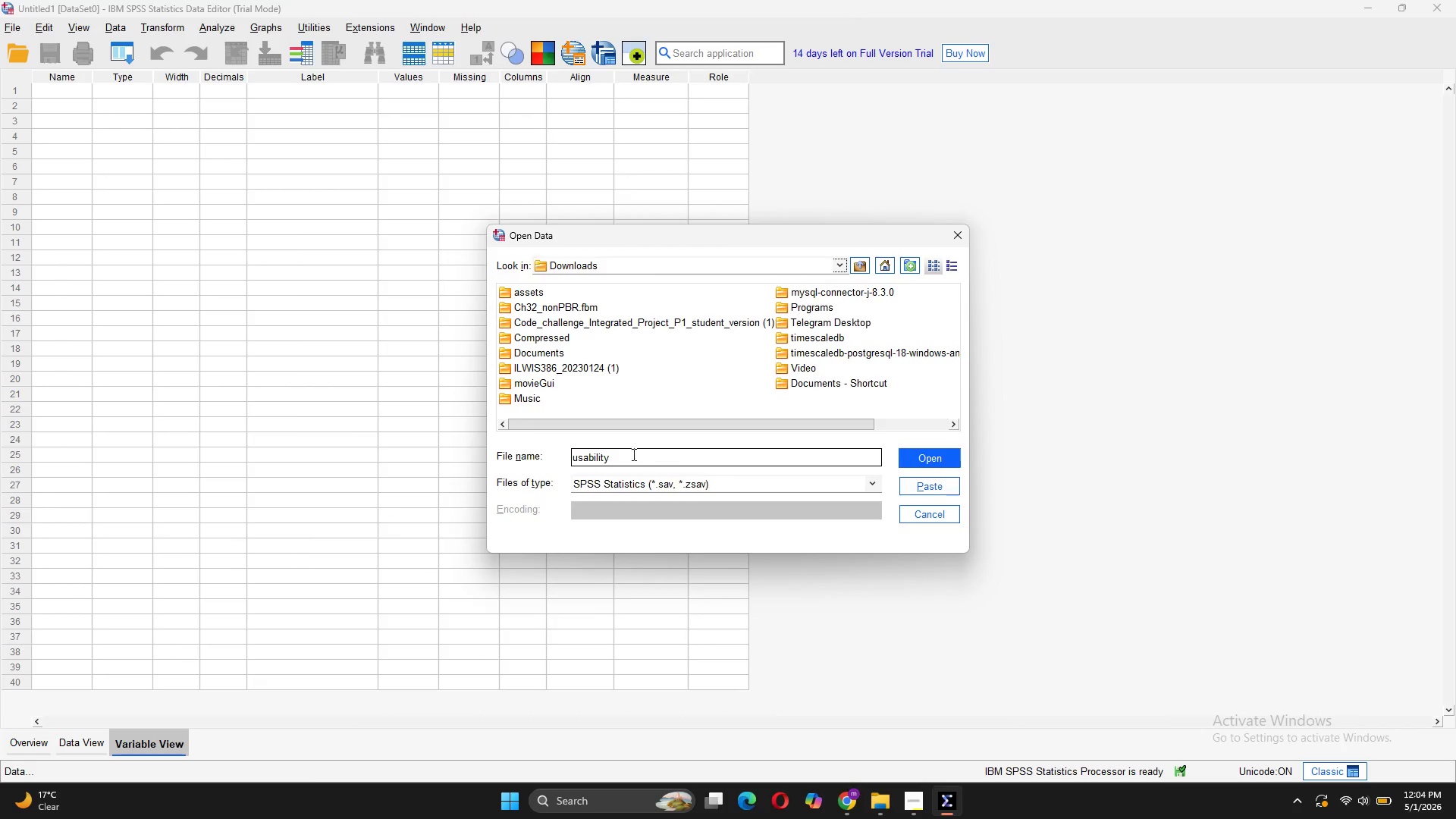 
left_click_drag(start_coordinate=[621, 458], to_coordinate=[548, 458])
 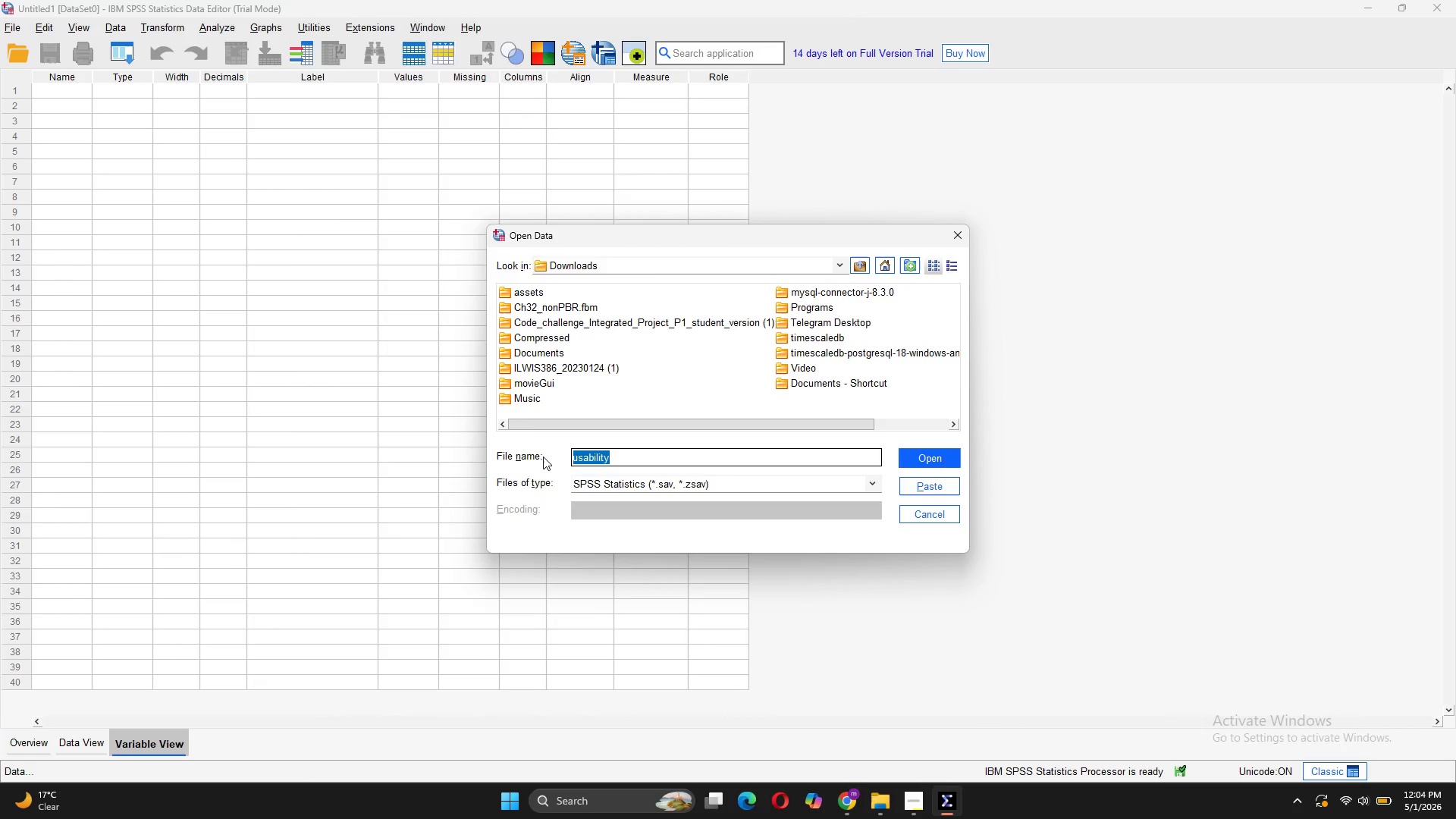 
key(Control+V)
 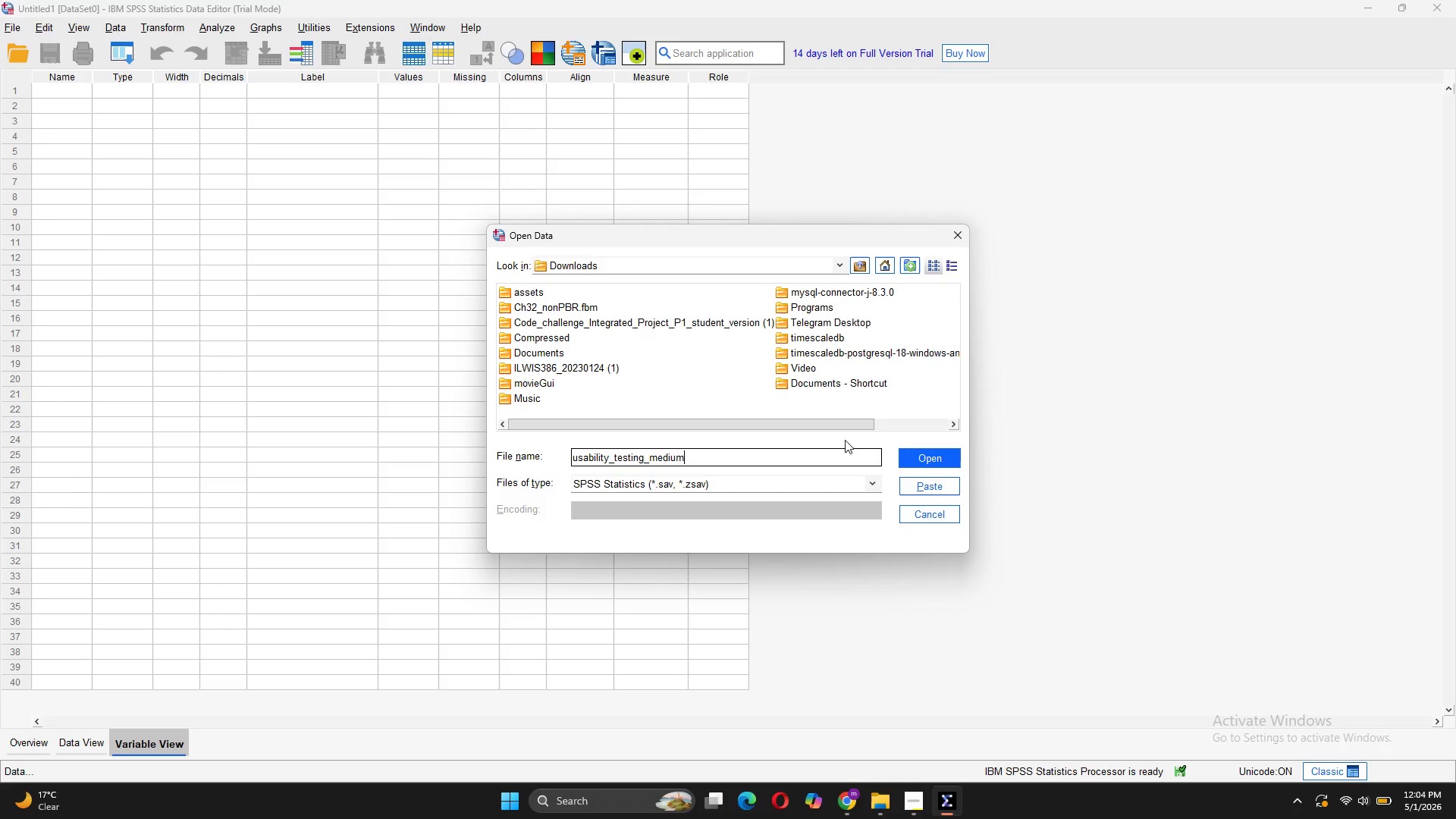 
left_click([924, 455])
 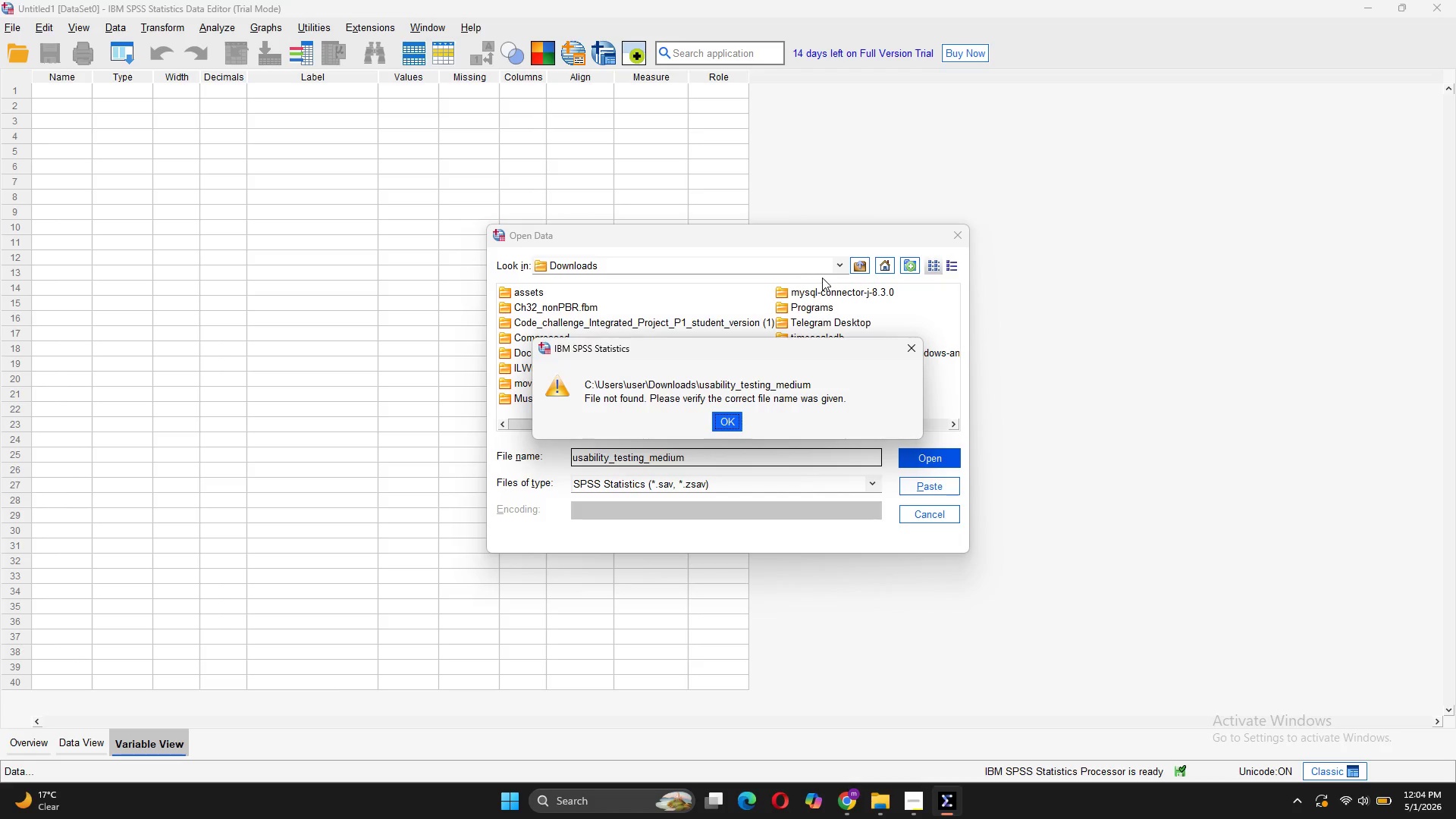 
wait(9.12)
 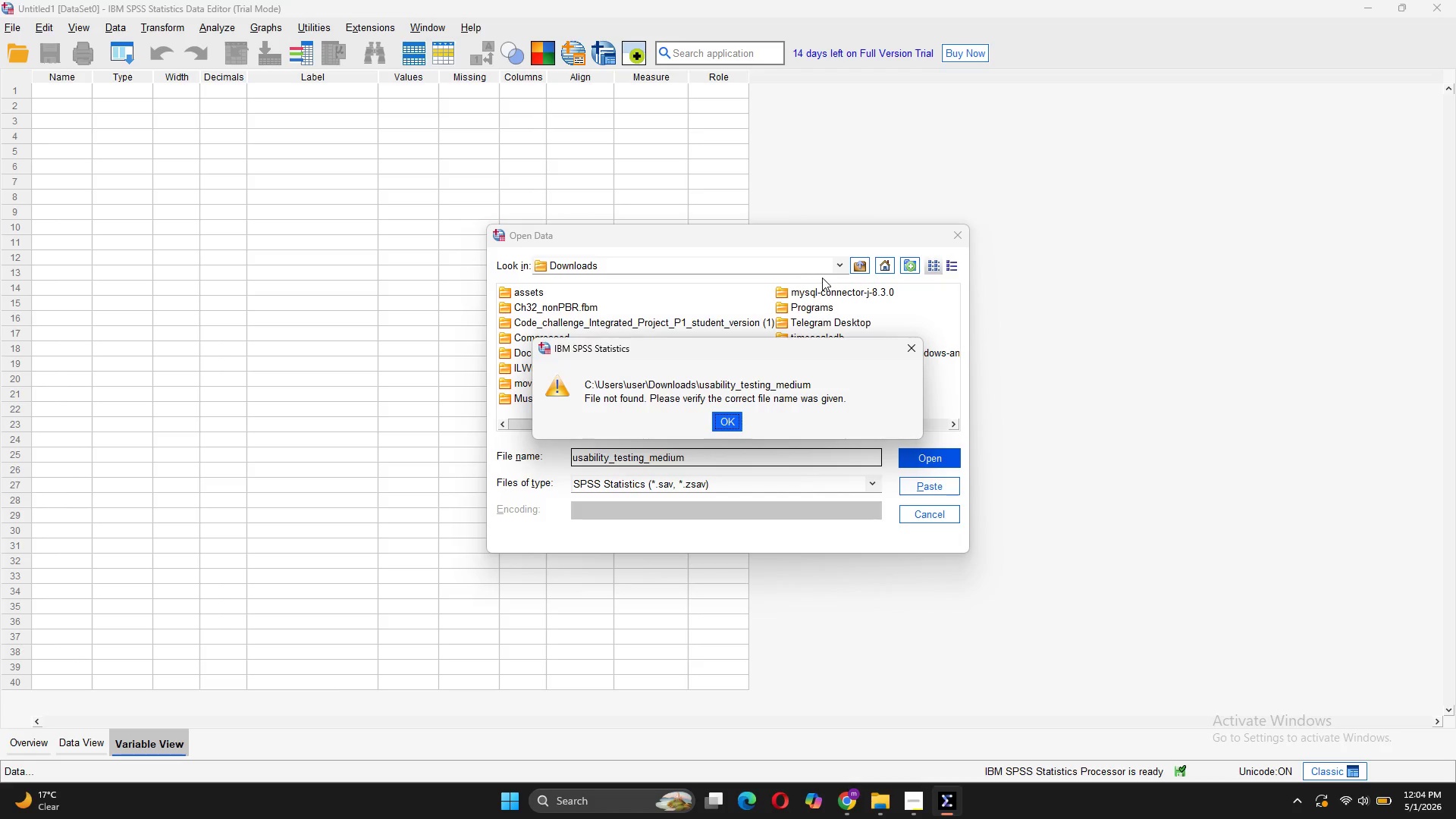 
left_click([920, 354])
 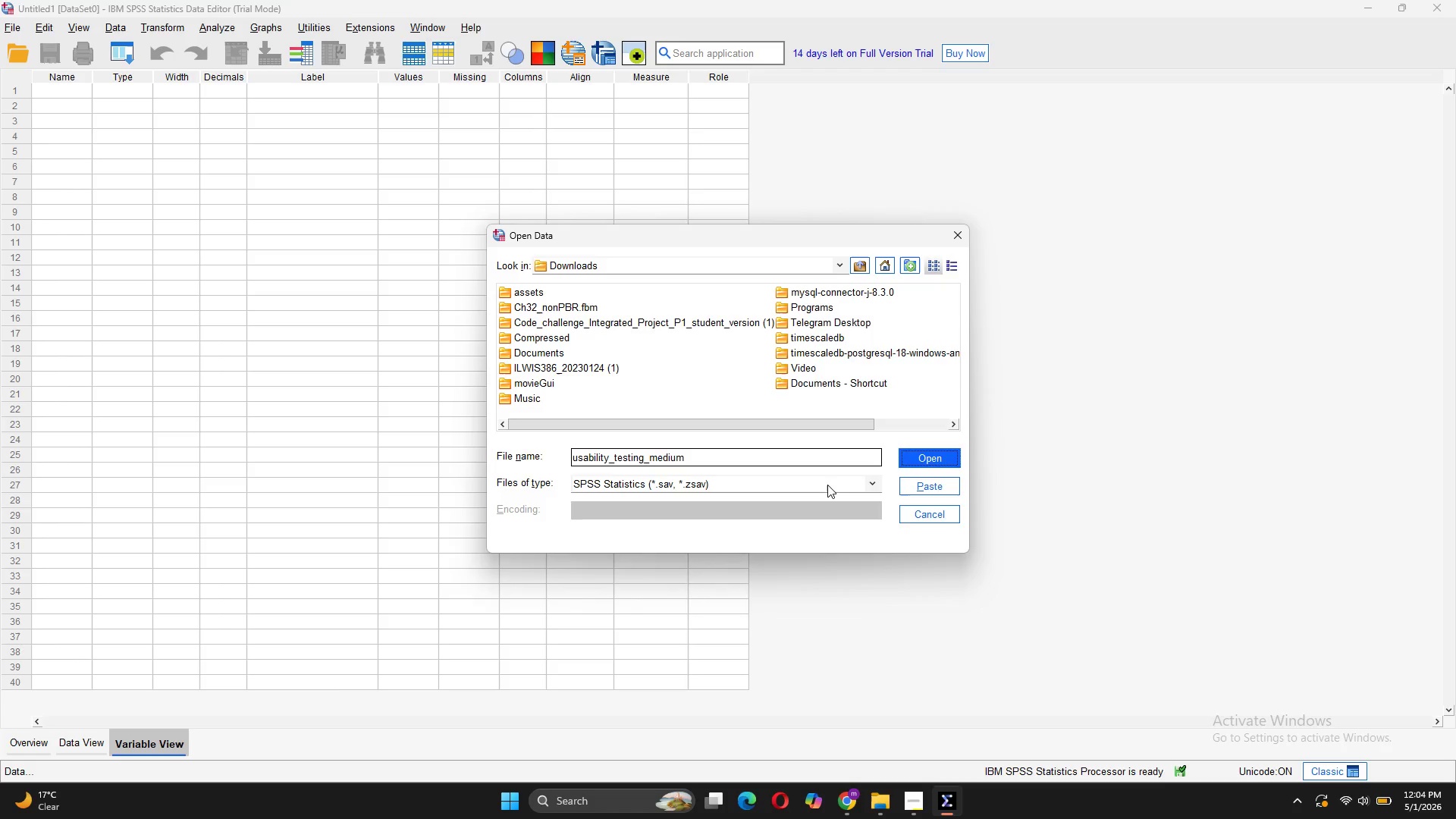 
left_click([826, 485])
 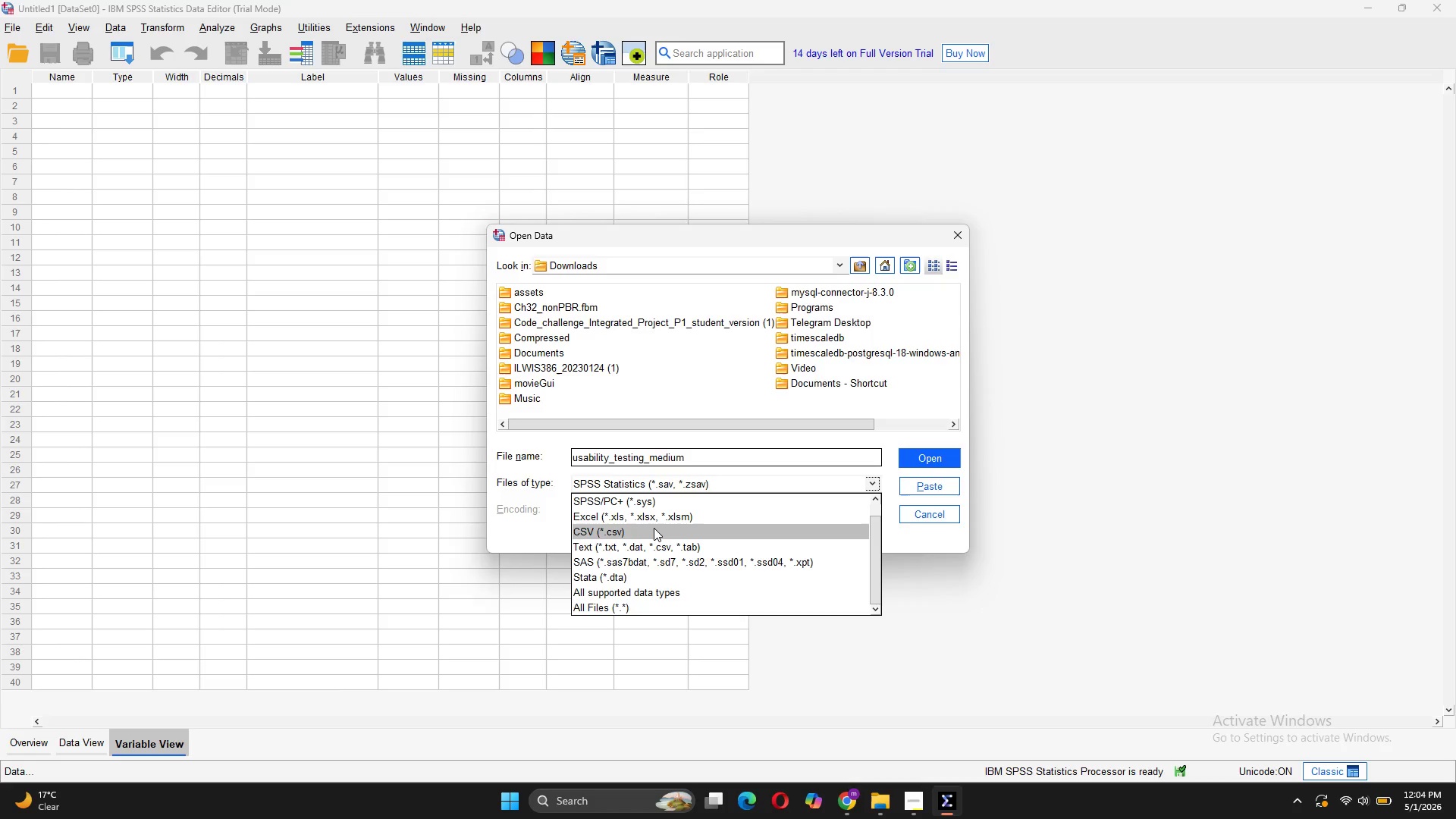 
left_click([654, 528])
 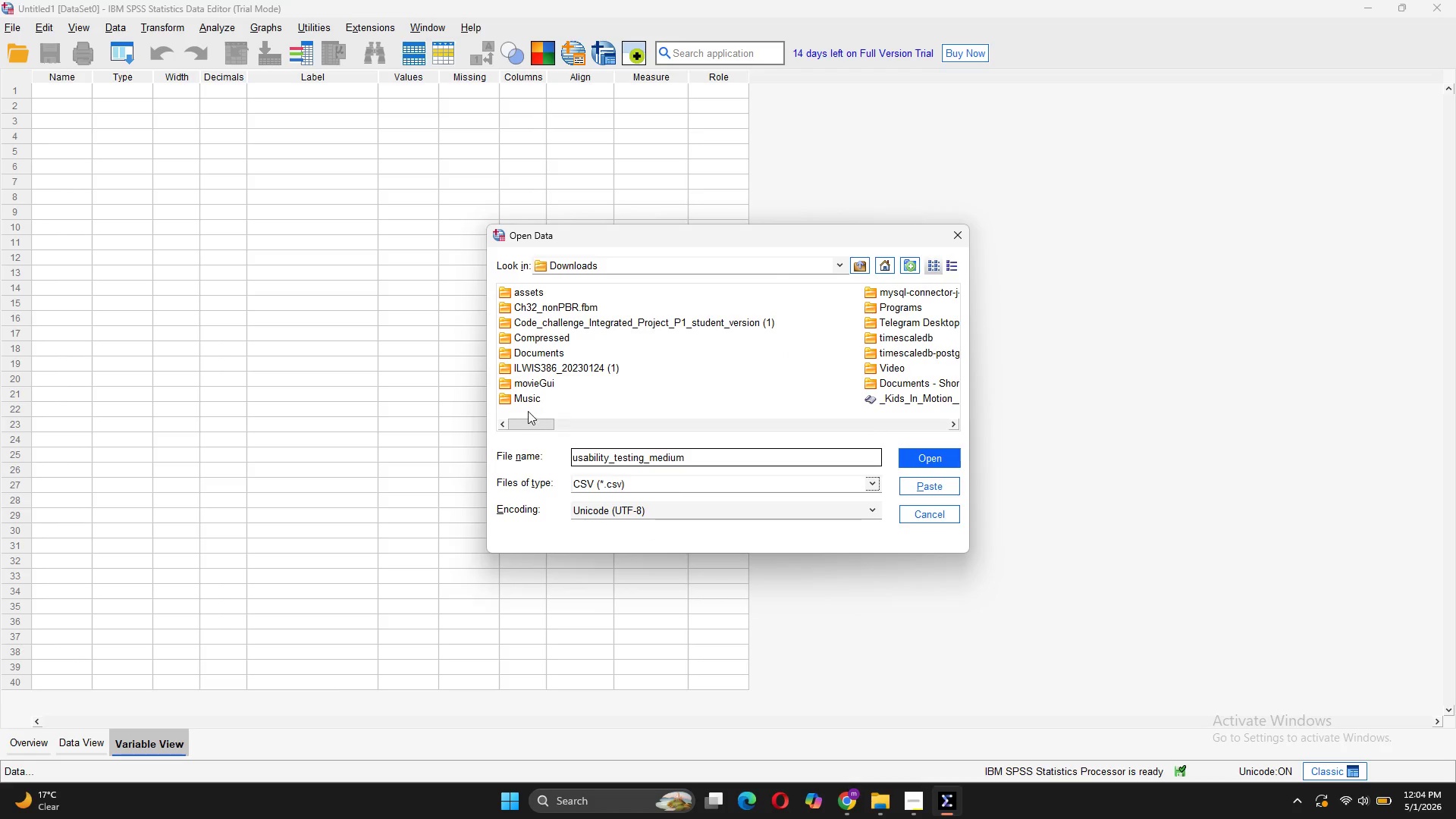 
left_click_drag(start_coordinate=[527, 411], to_coordinate=[615, 413])
 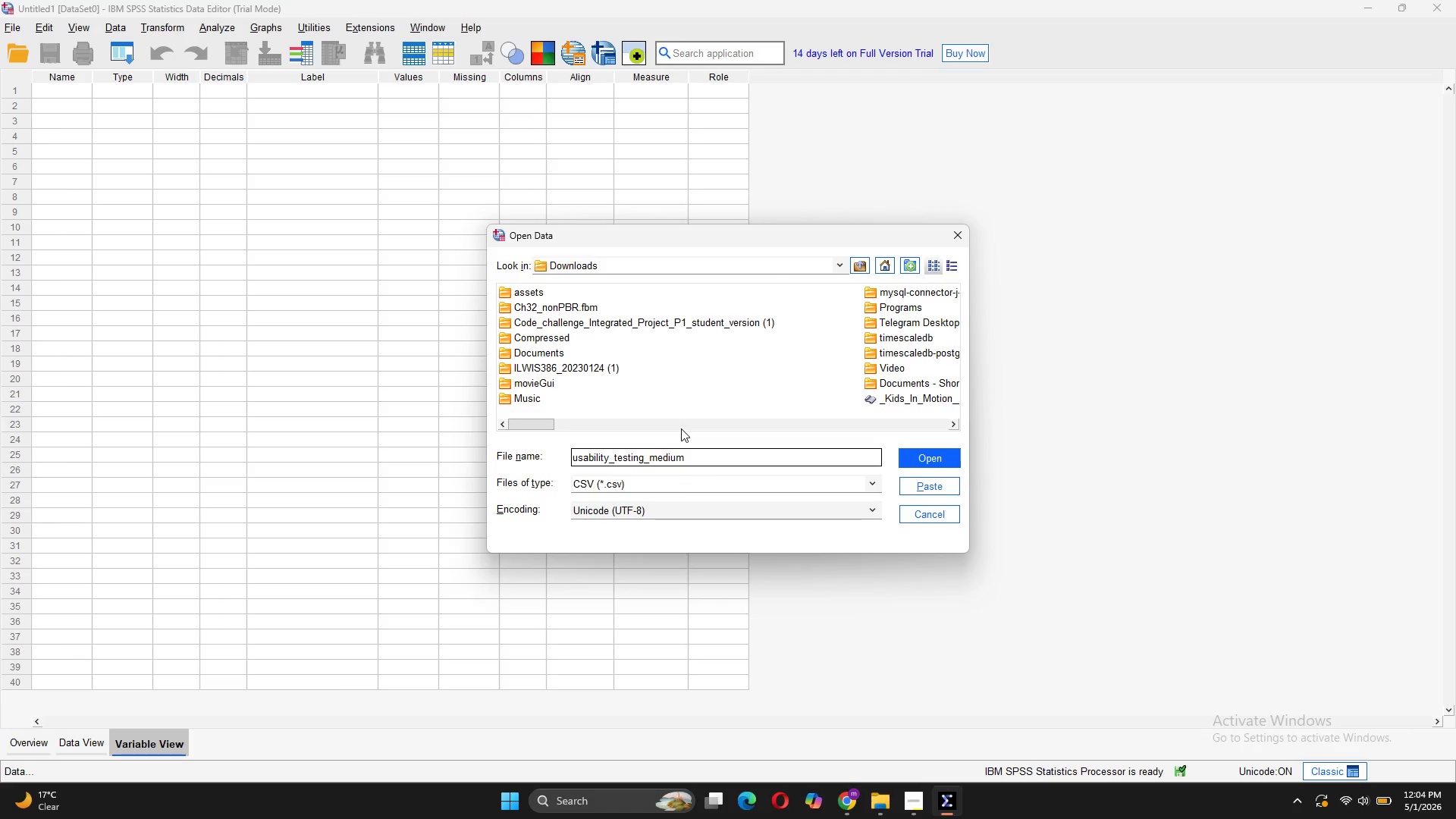 
left_click([682, 426])
 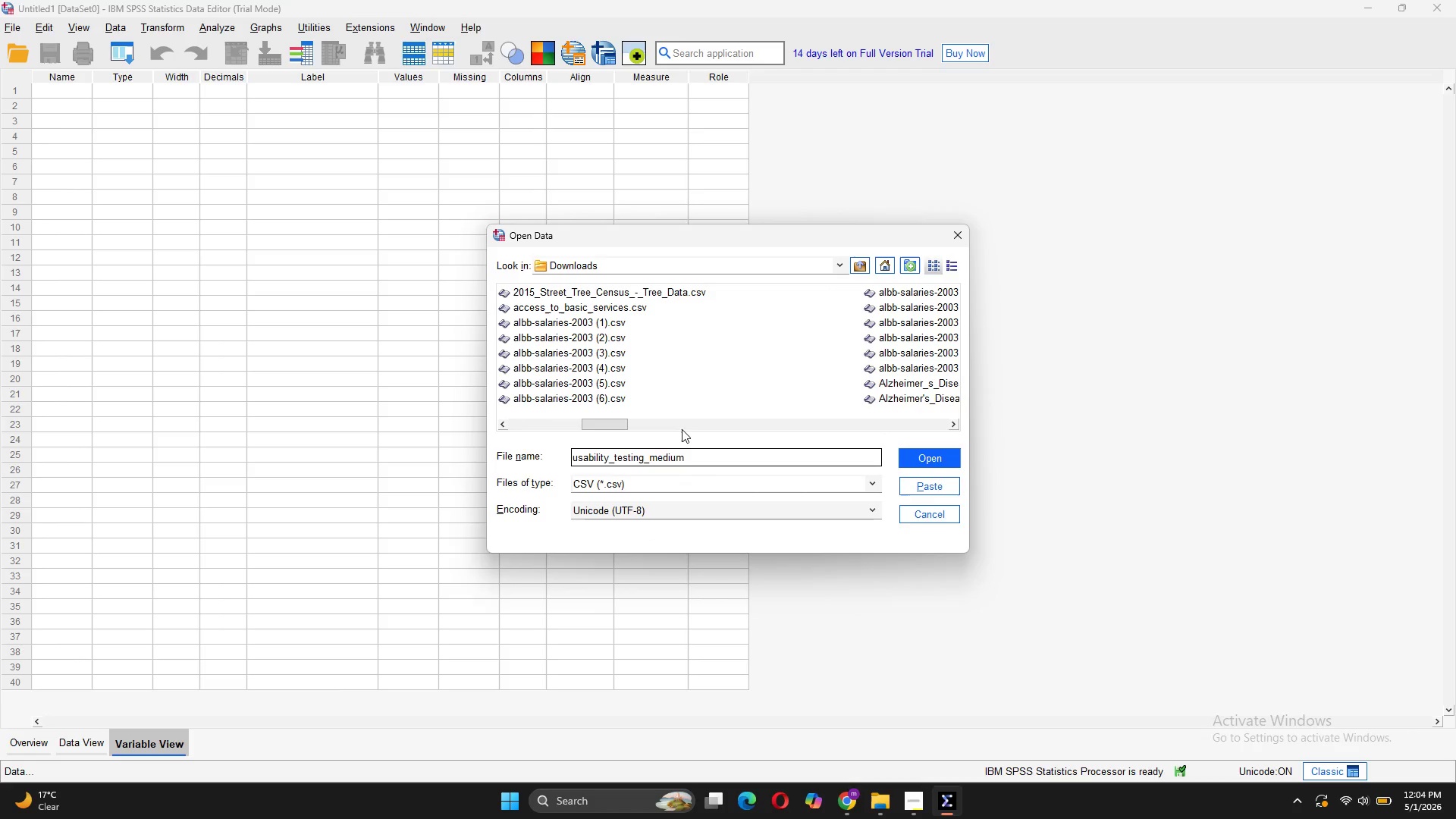 
left_click([682, 429])
 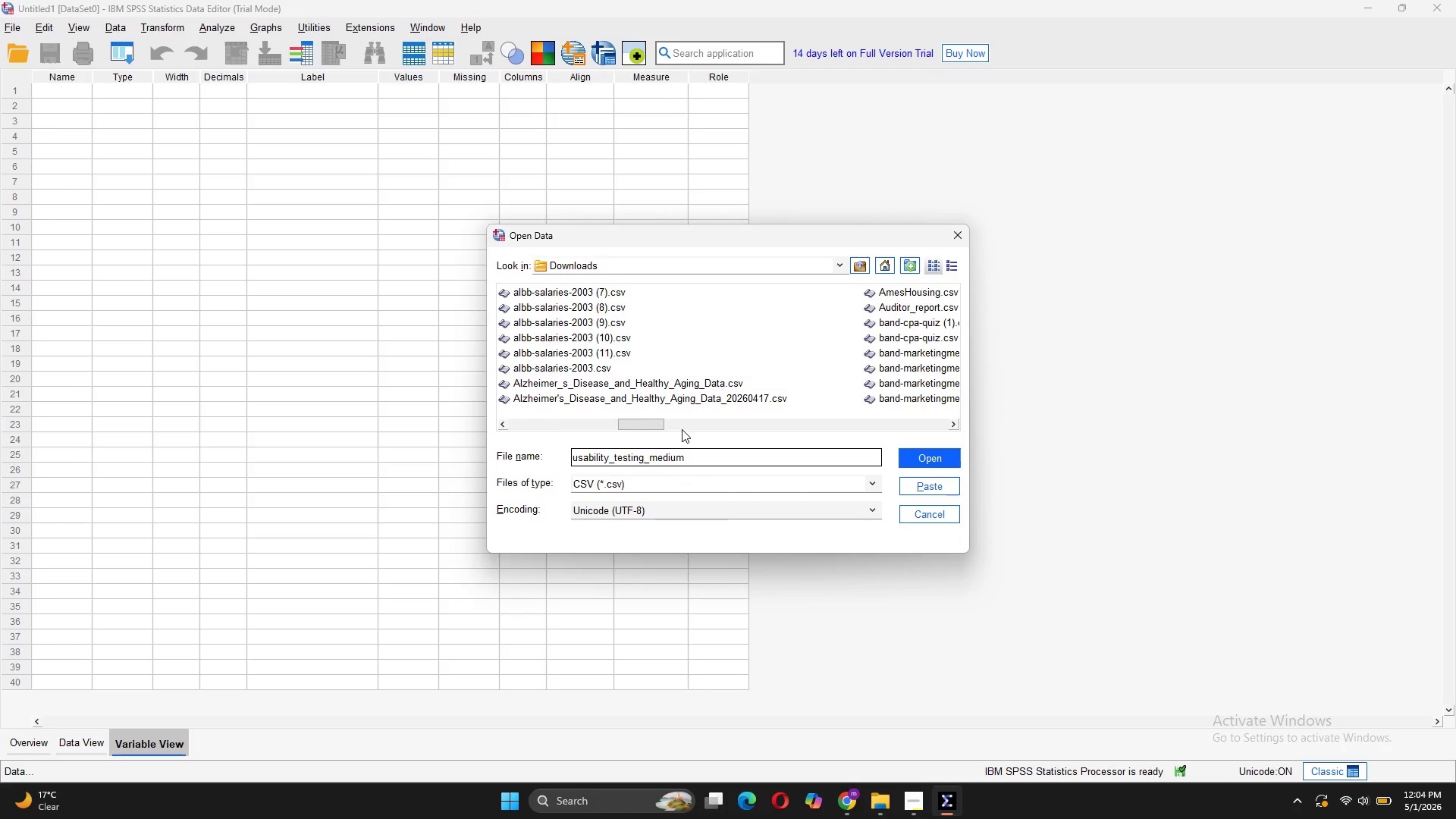 
left_click([682, 429])
 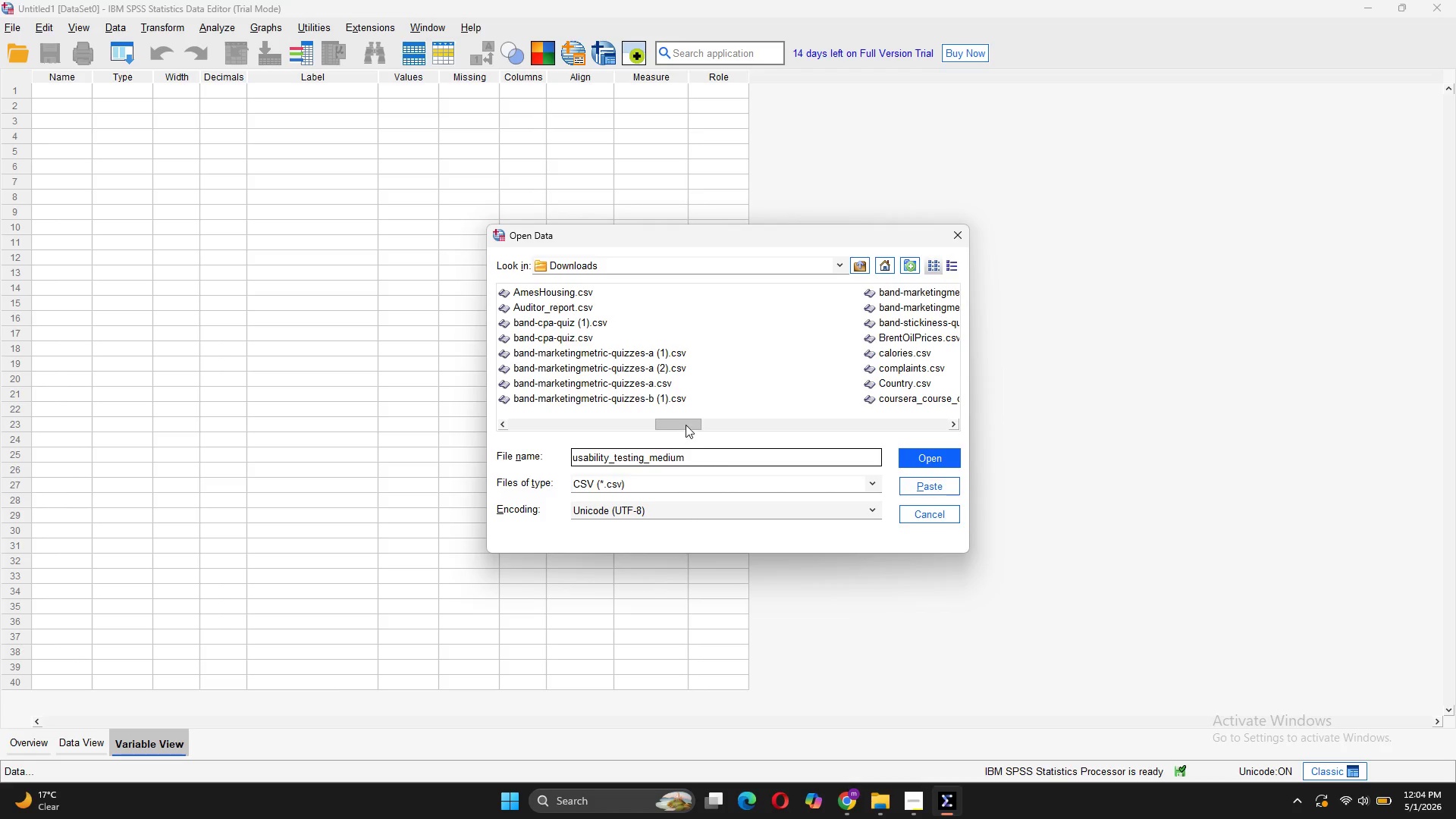 
left_click_drag(start_coordinate=[686, 425], to_coordinate=[882, 422])
 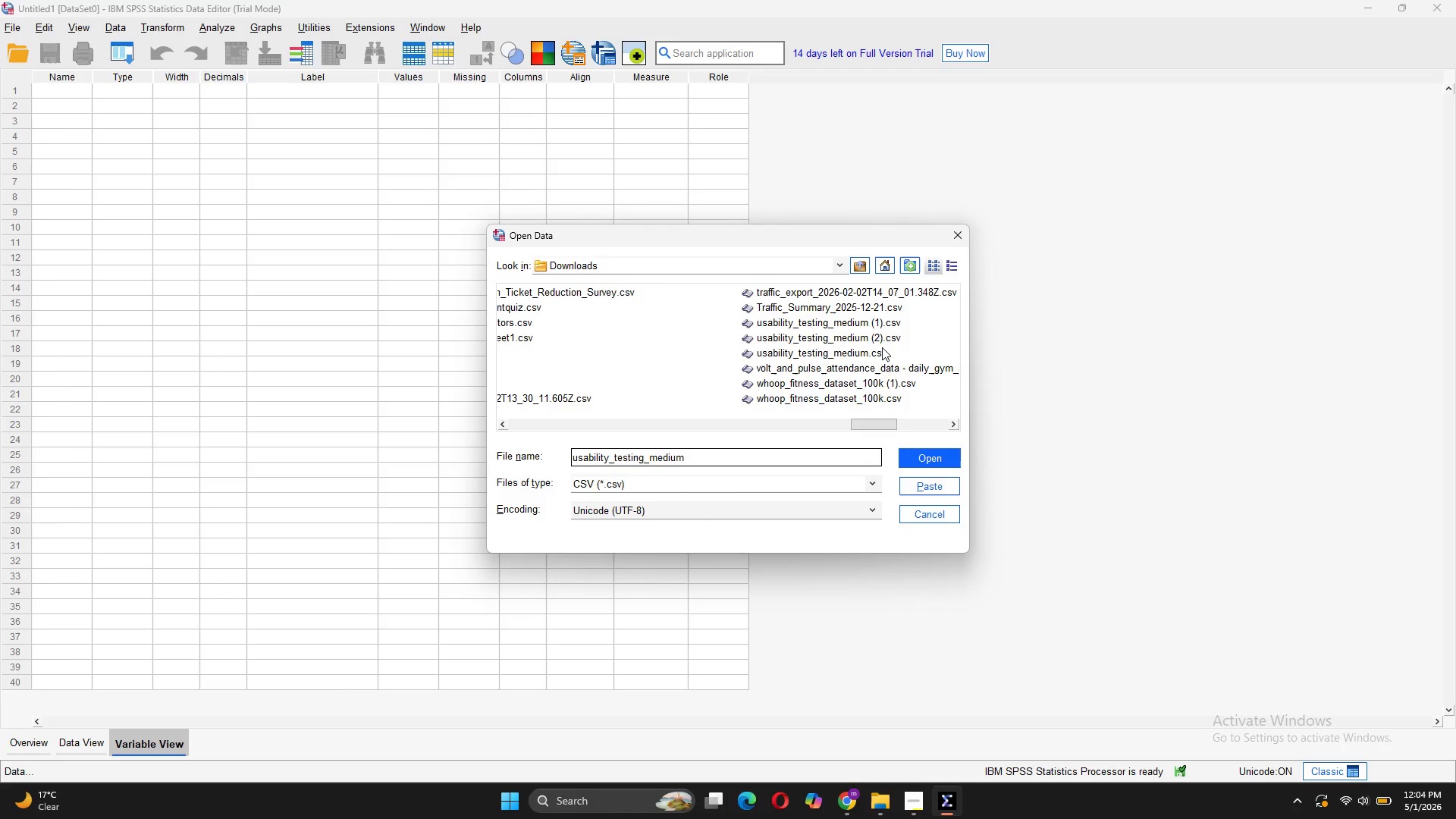 
left_click([882, 351])
 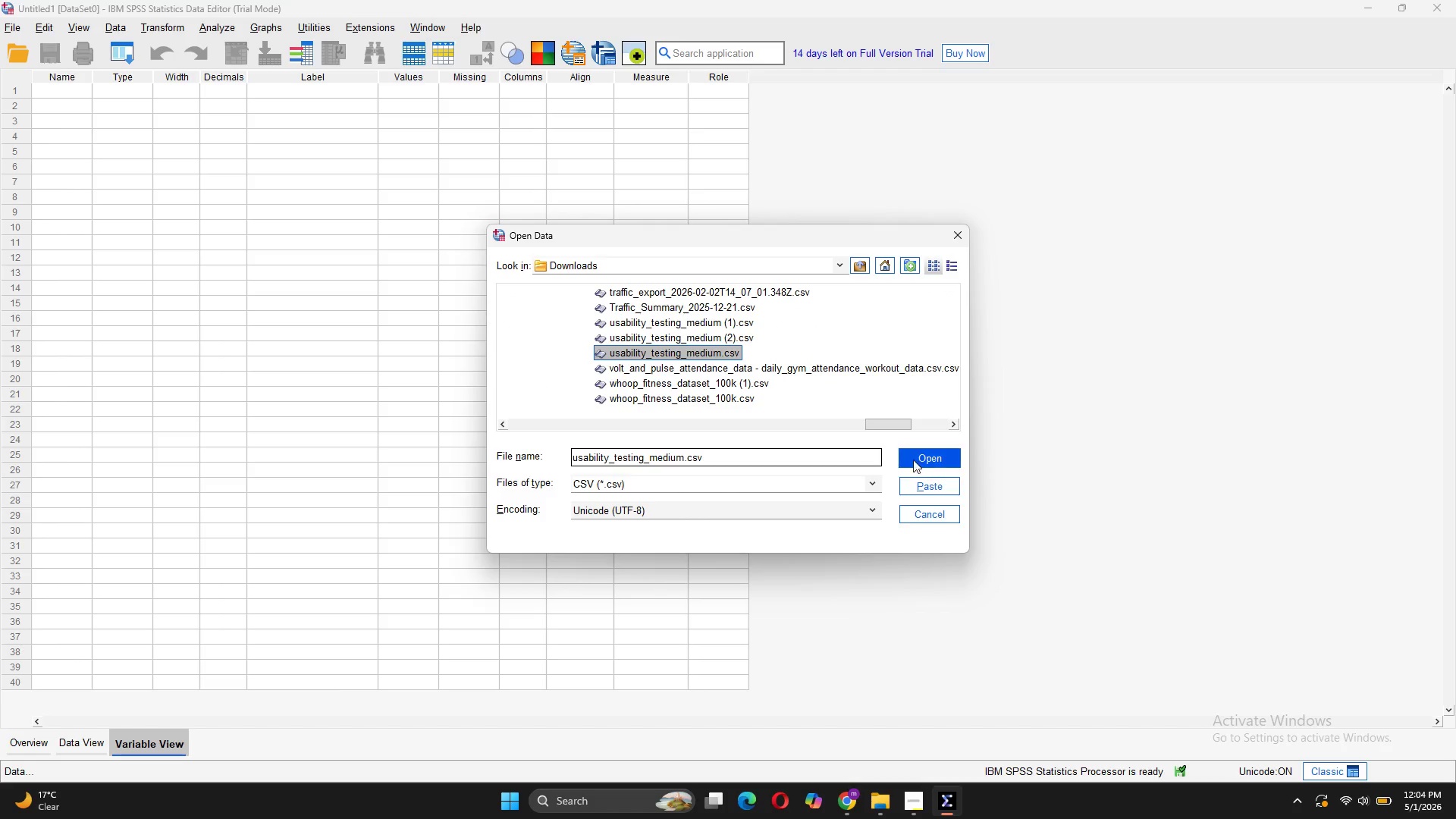 
left_click([916, 457])
 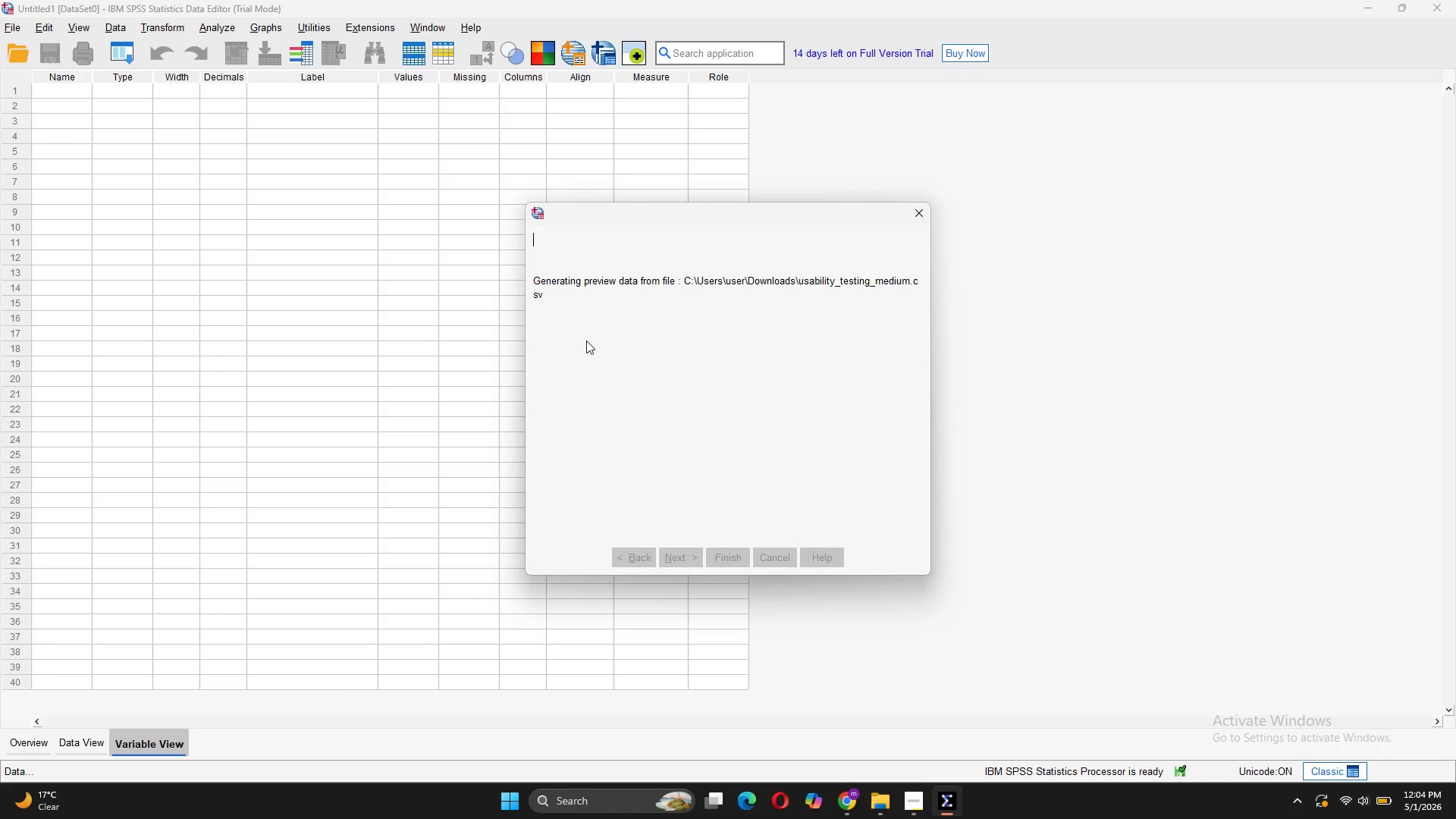 
wait(5.57)
 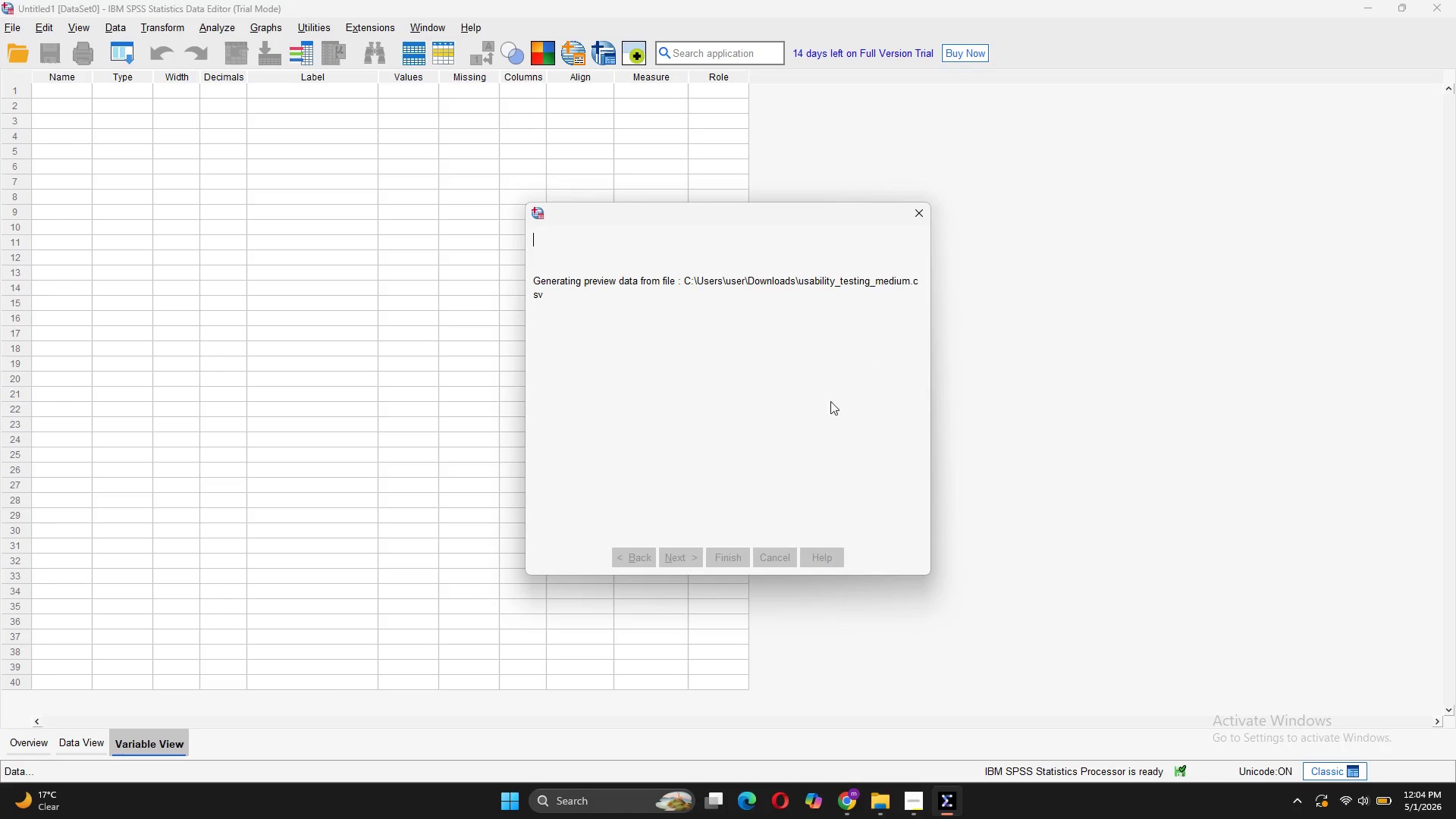 
mouse_move([721, 303])
 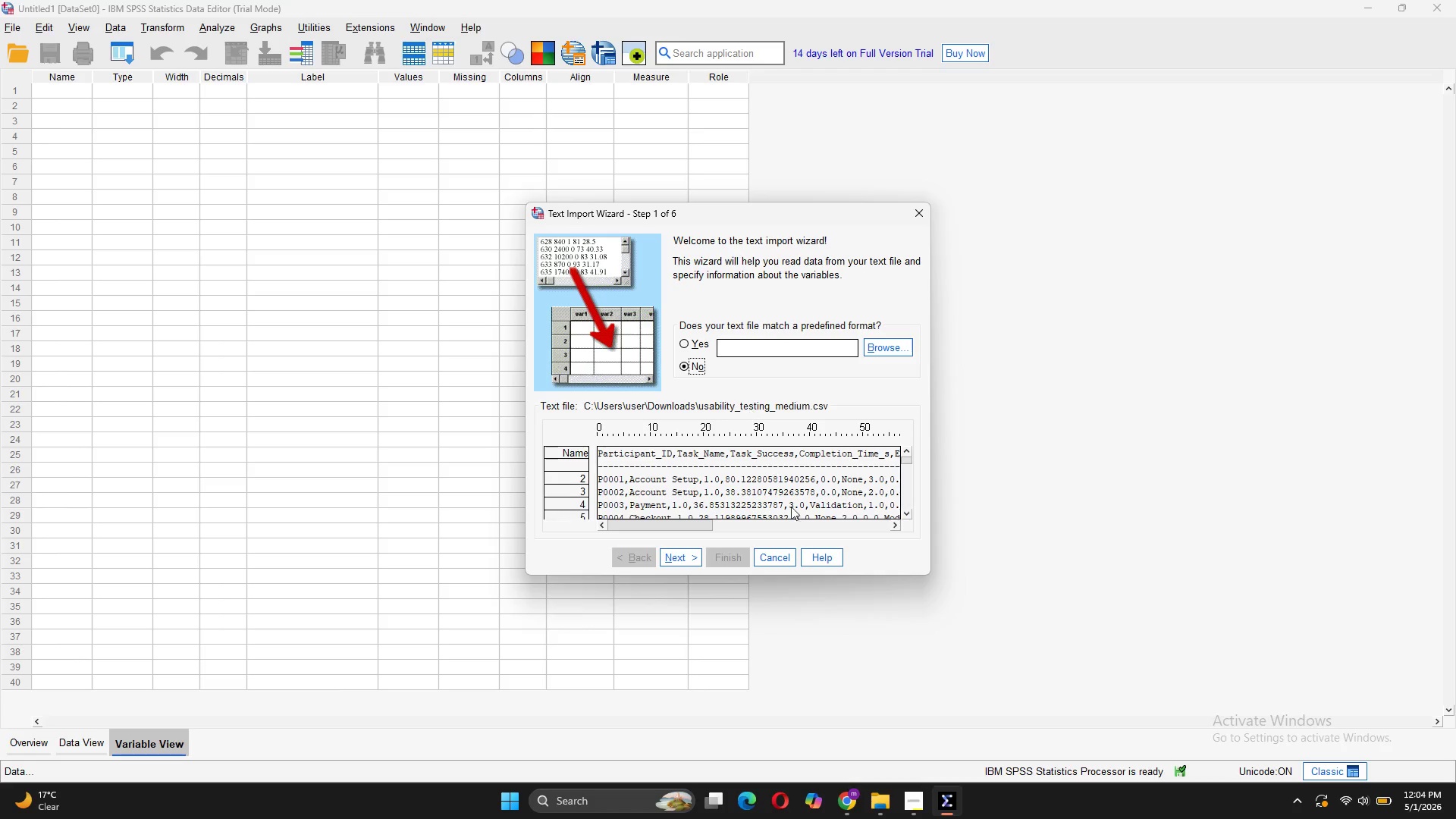 
scroll: coordinate [818, 492], scroll_direction: down, amount: 3.0
 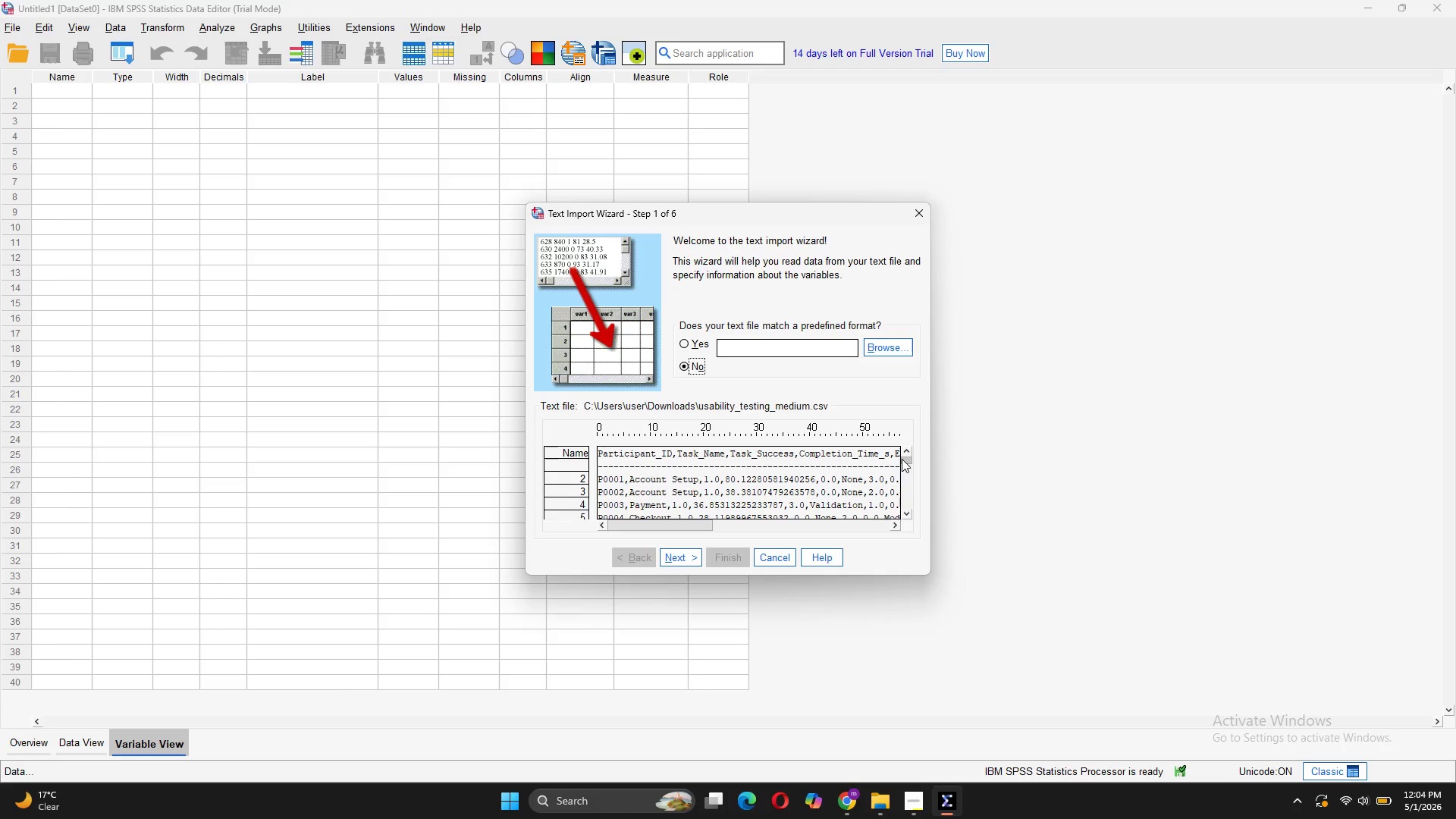 
left_click_drag(start_coordinate=[902, 459], to_coordinate=[908, 447])
 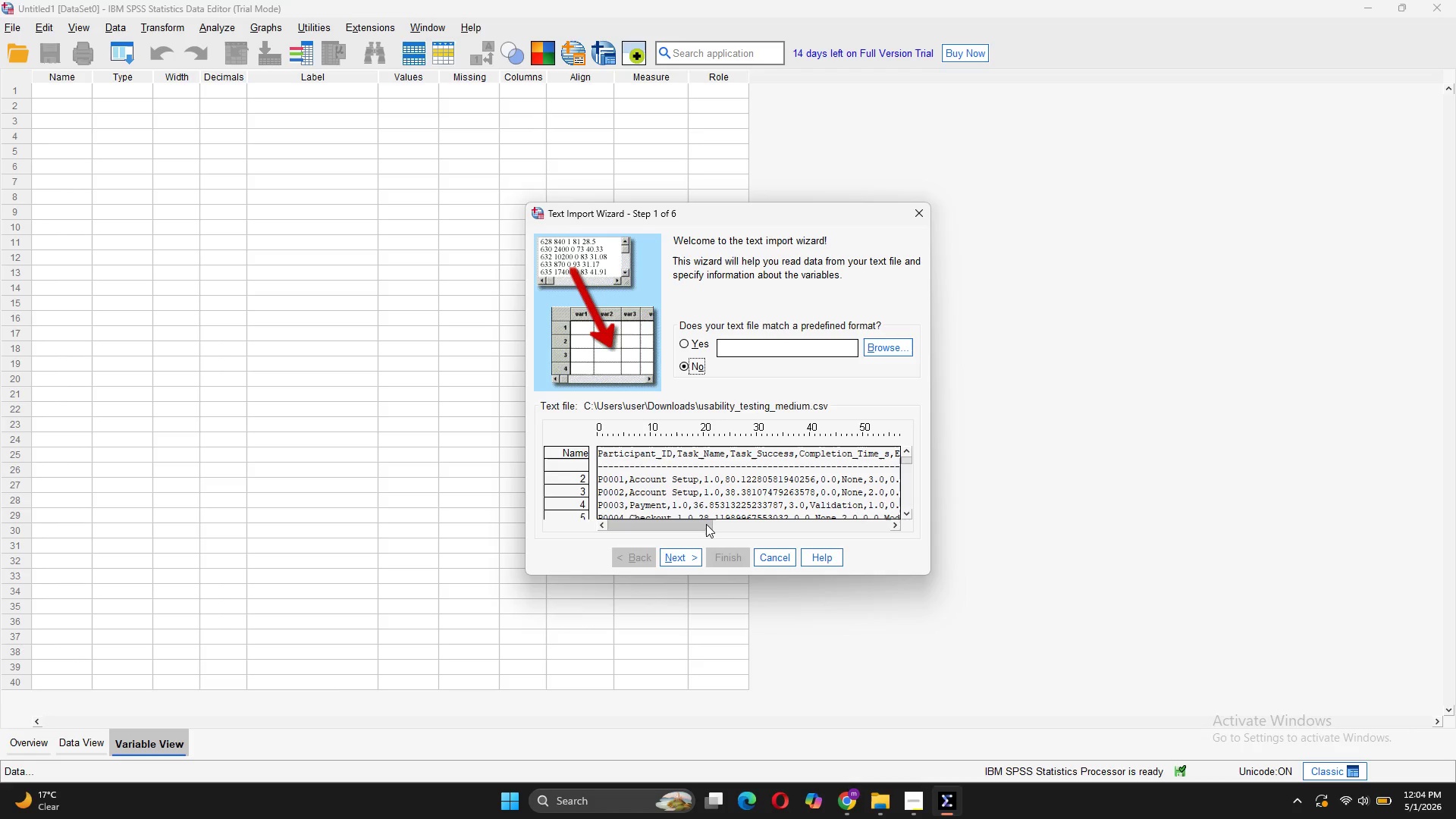 
left_click_drag(start_coordinate=[705, 524], to_coordinate=[639, 526])
 